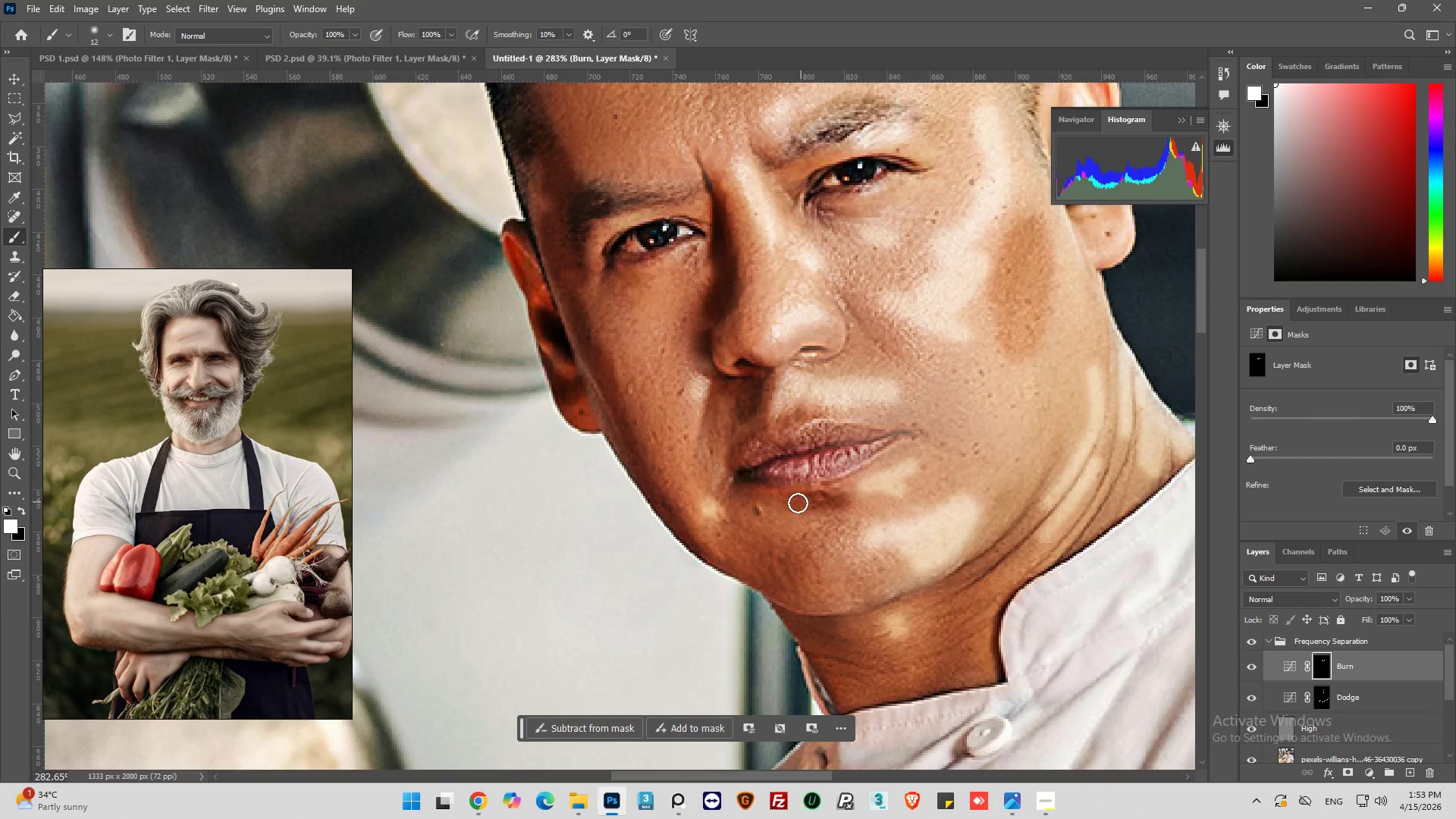 
left_click_drag(start_coordinate=[795, 506], to_coordinate=[847, 510])
 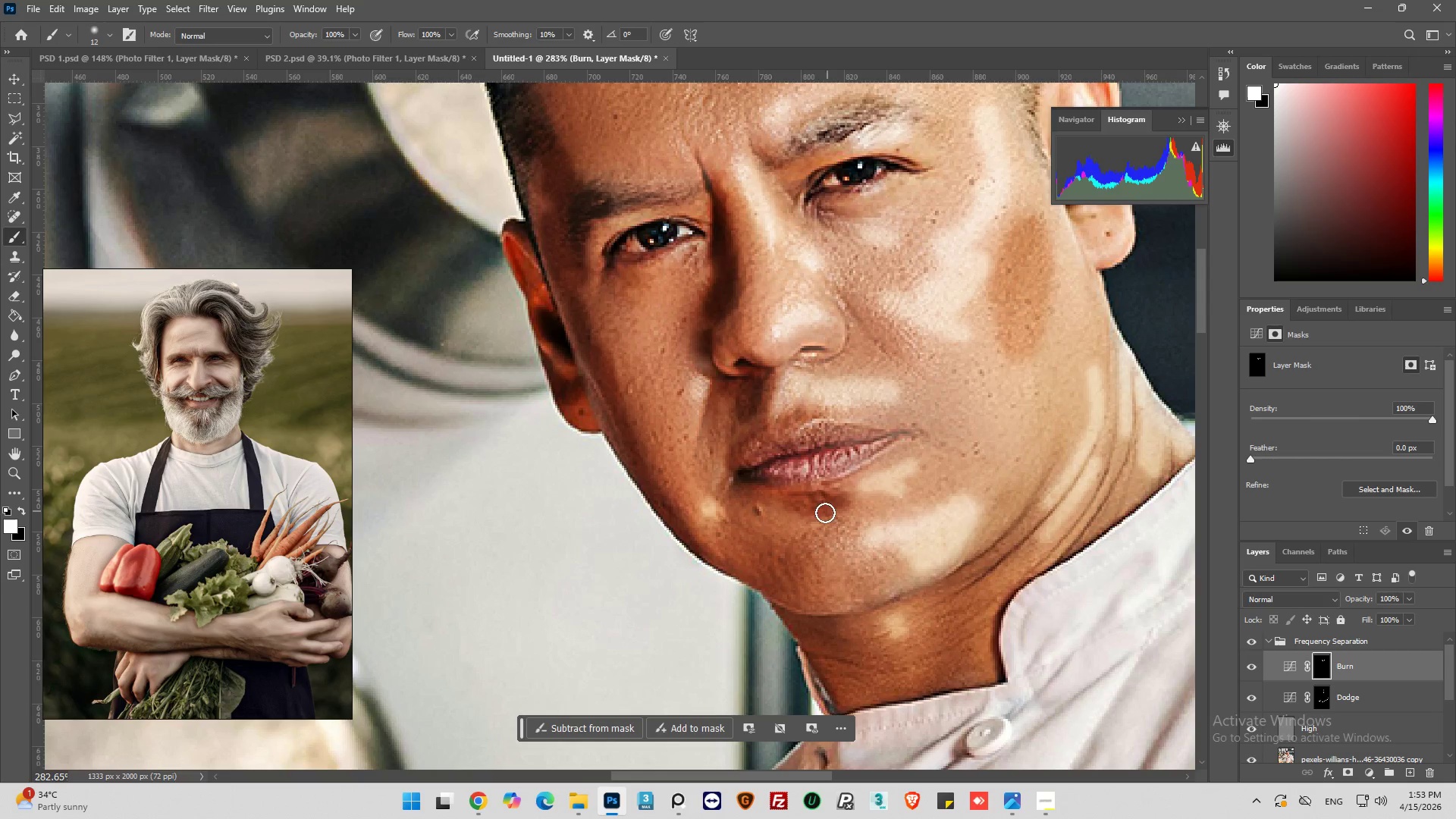 
left_click_drag(start_coordinate=[824, 513], to_coordinate=[824, 507])
 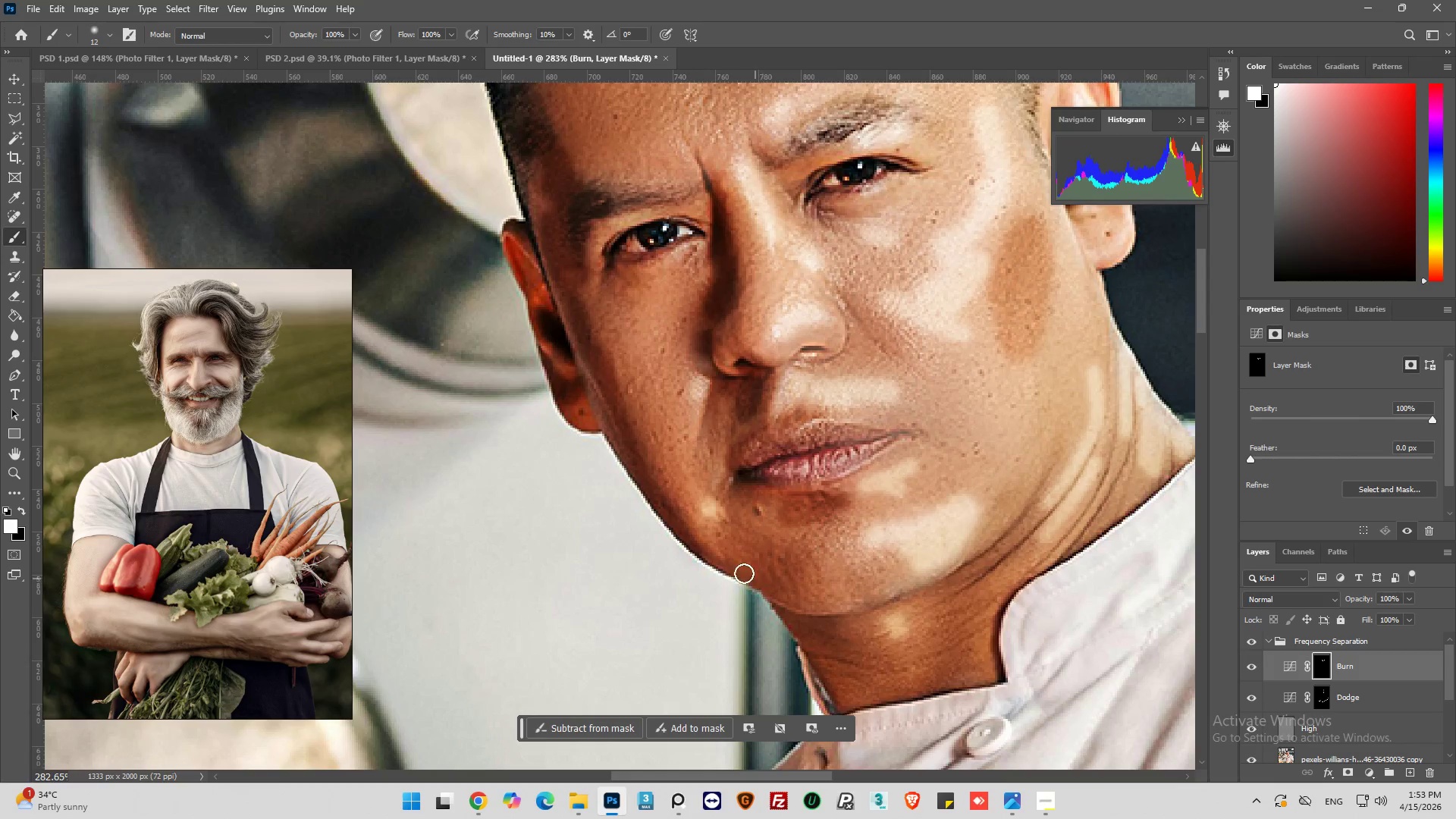 
left_click_drag(start_coordinate=[698, 548], to_coordinate=[783, 583])
 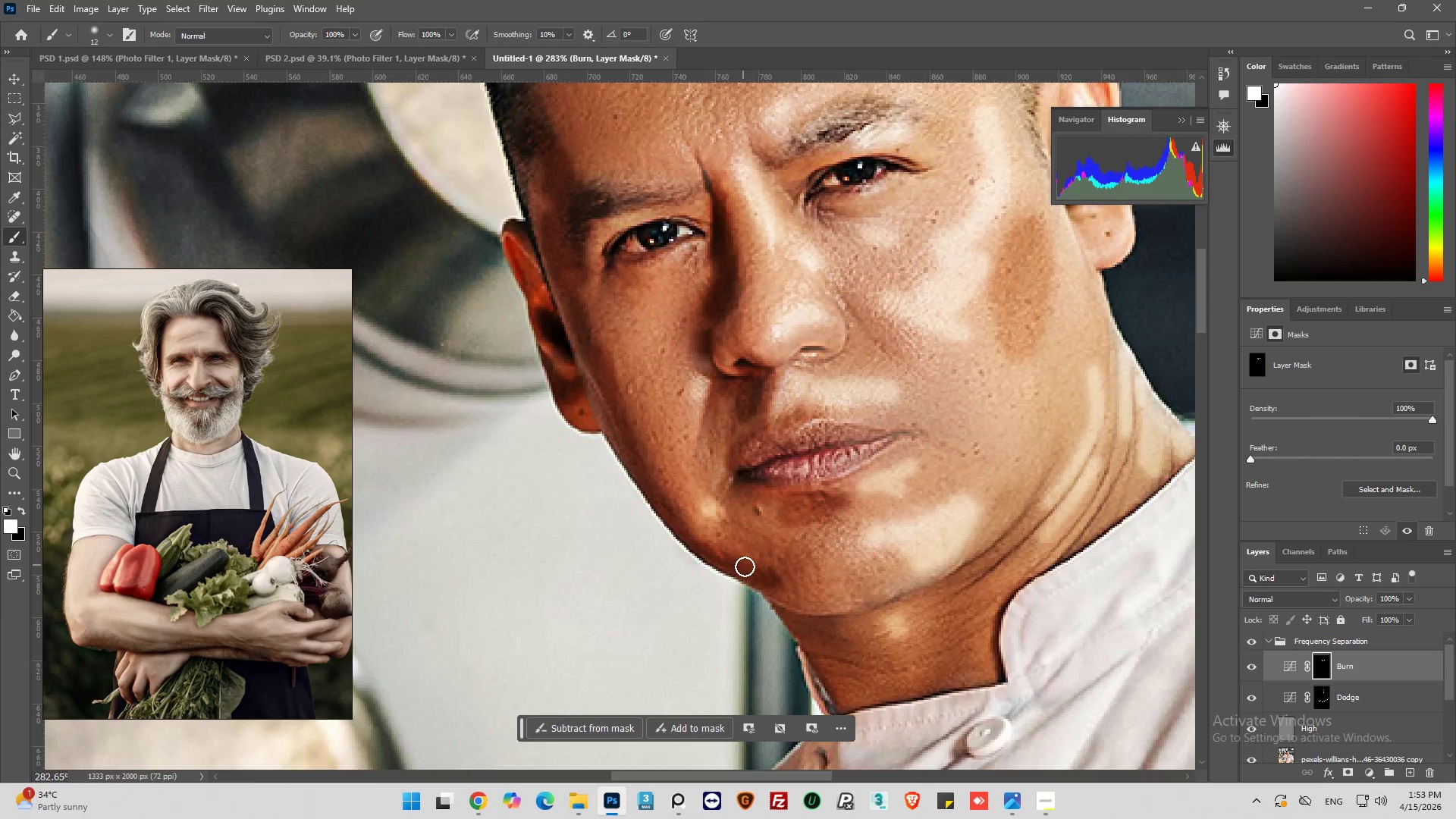 
left_click_drag(start_coordinate=[757, 572], to_coordinate=[836, 612])
 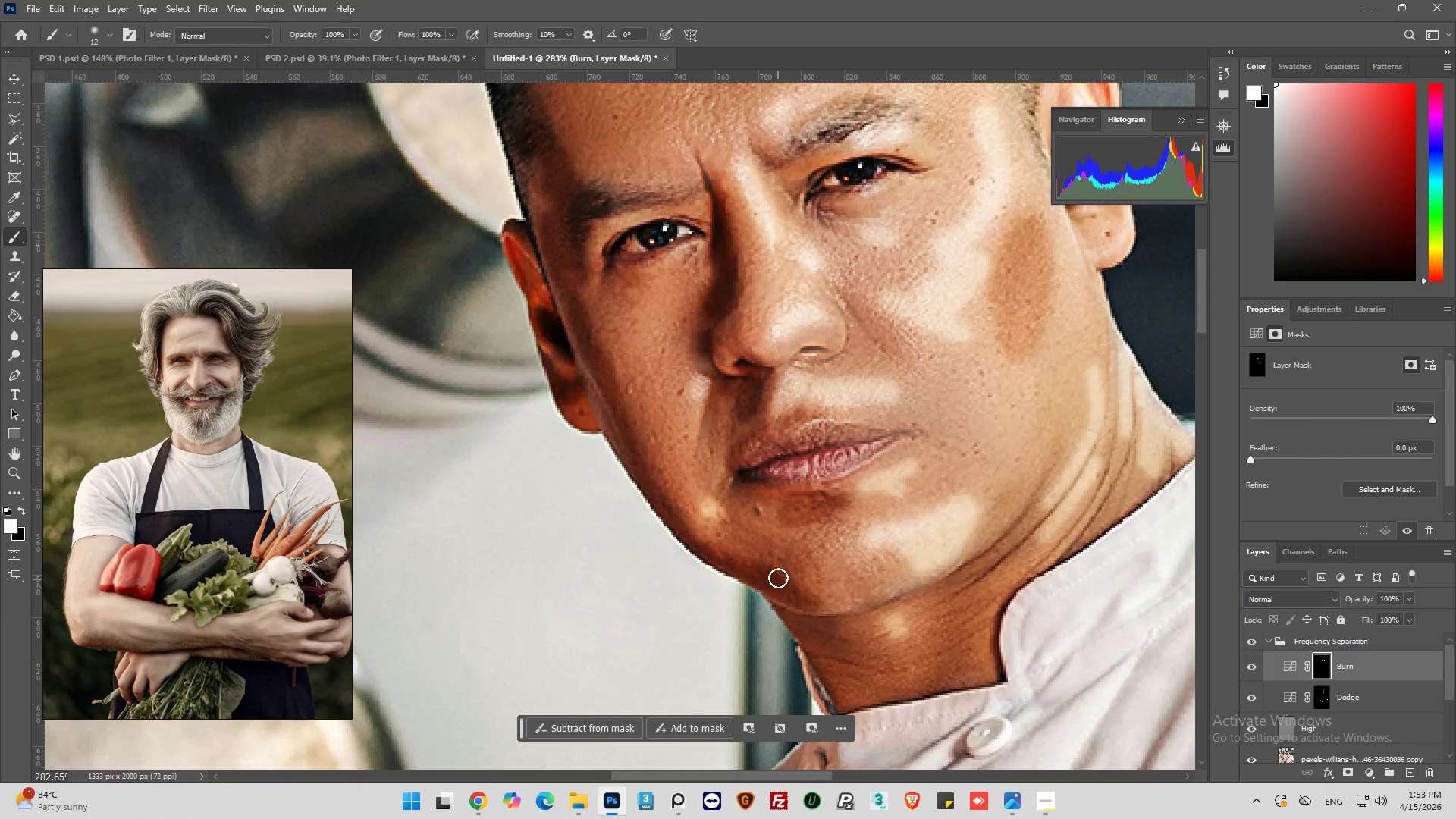 
left_click_drag(start_coordinate=[778, 578], to_coordinate=[877, 604])
 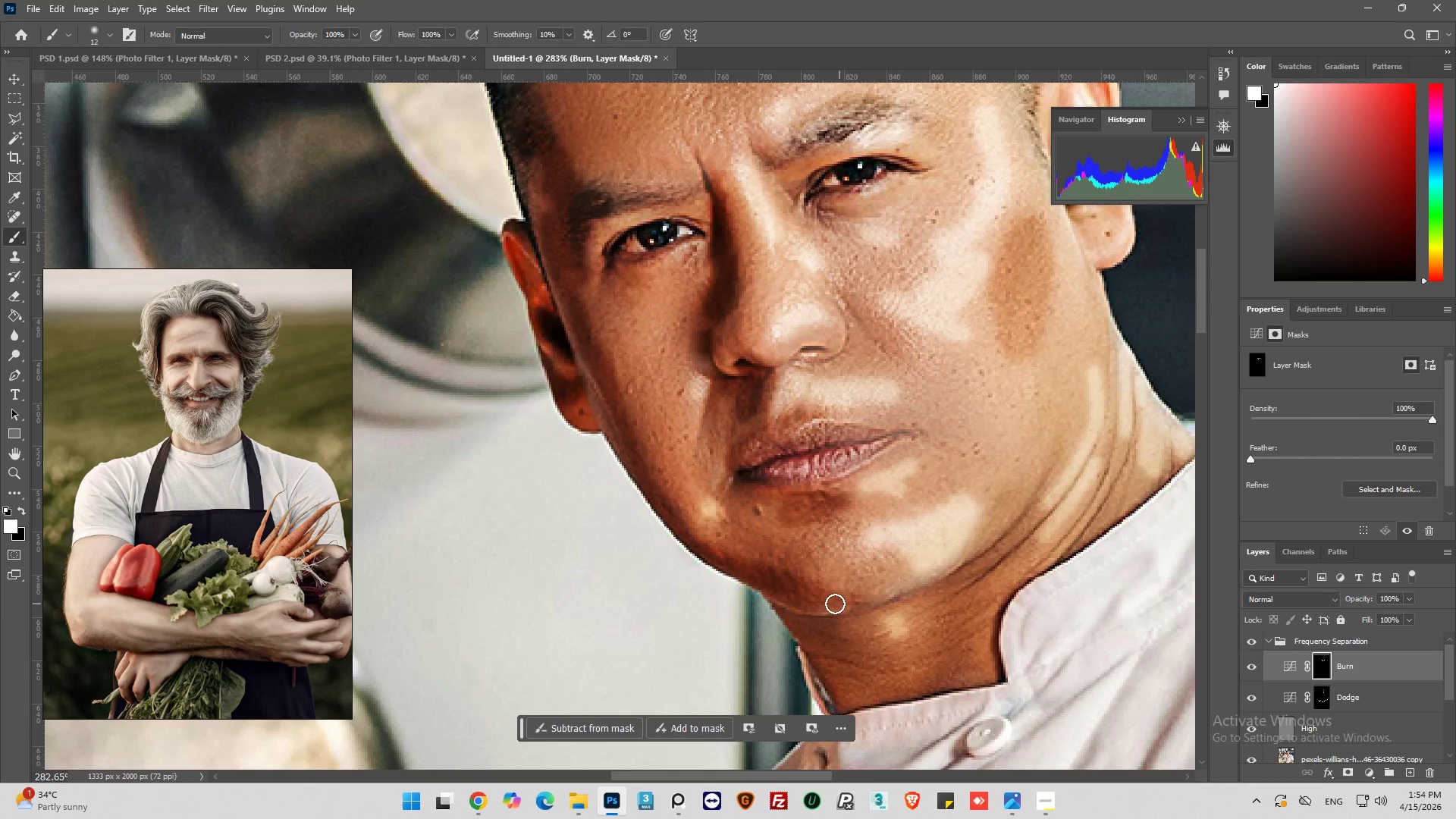 
left_click_drag(start_coordinate=[820, 603], to_coordinate=[794, 567])
 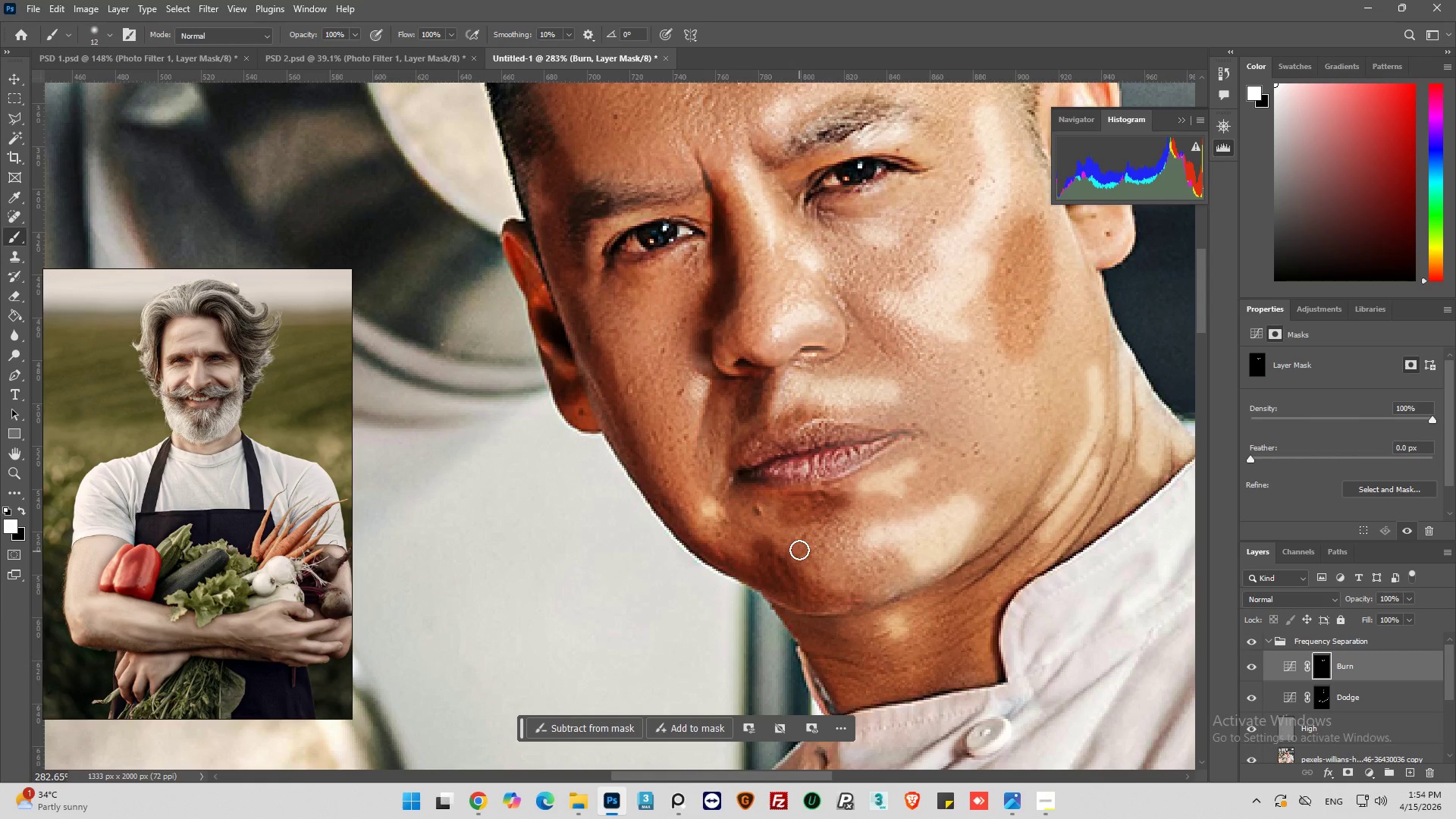 
left_click_drag(start_coordinate=[799, 550], to_coordinate=[794, 576])
 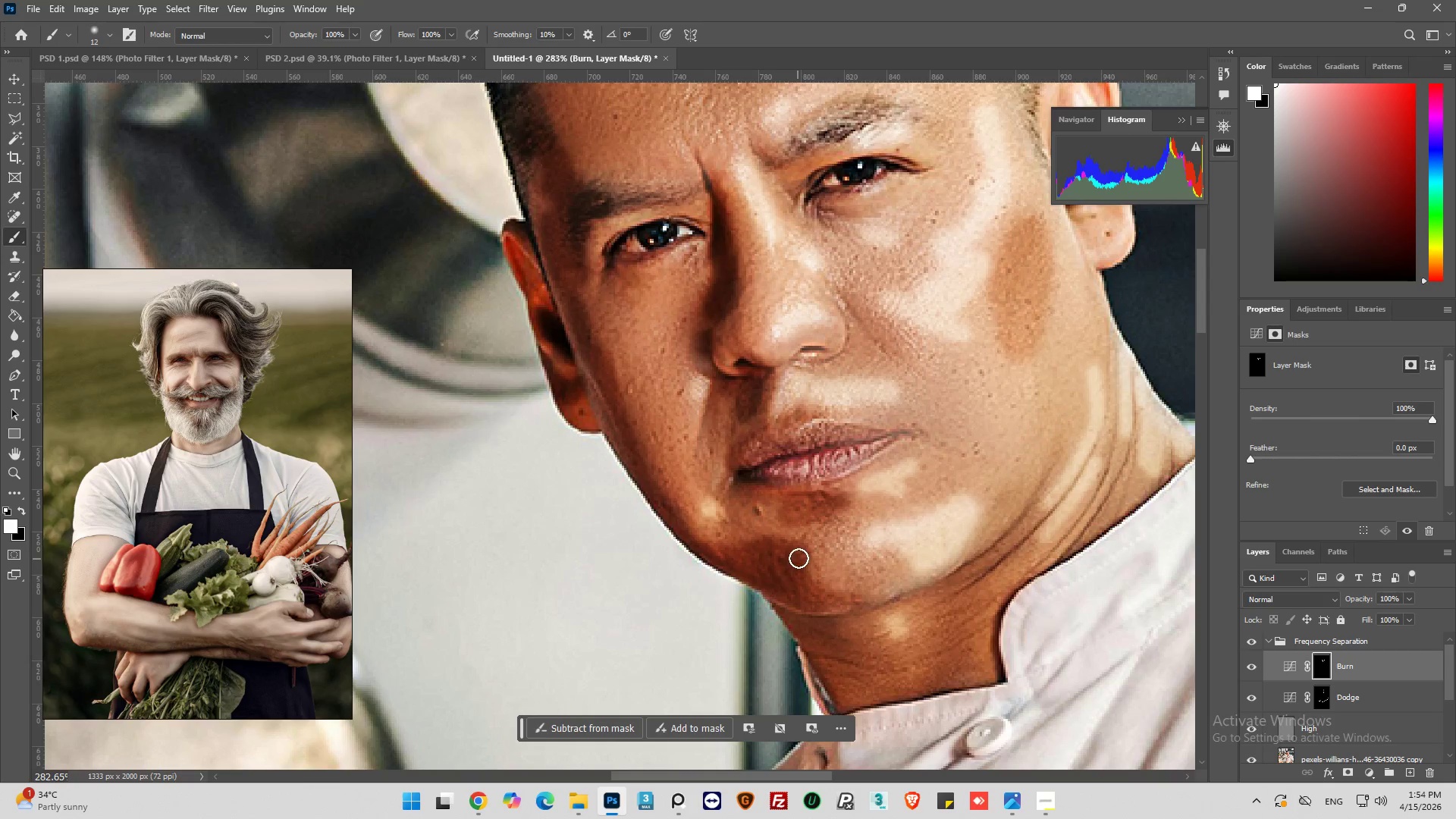 
left_click_drag(start_coordinate=[799, 558], to_coordinate=[857, 604])
 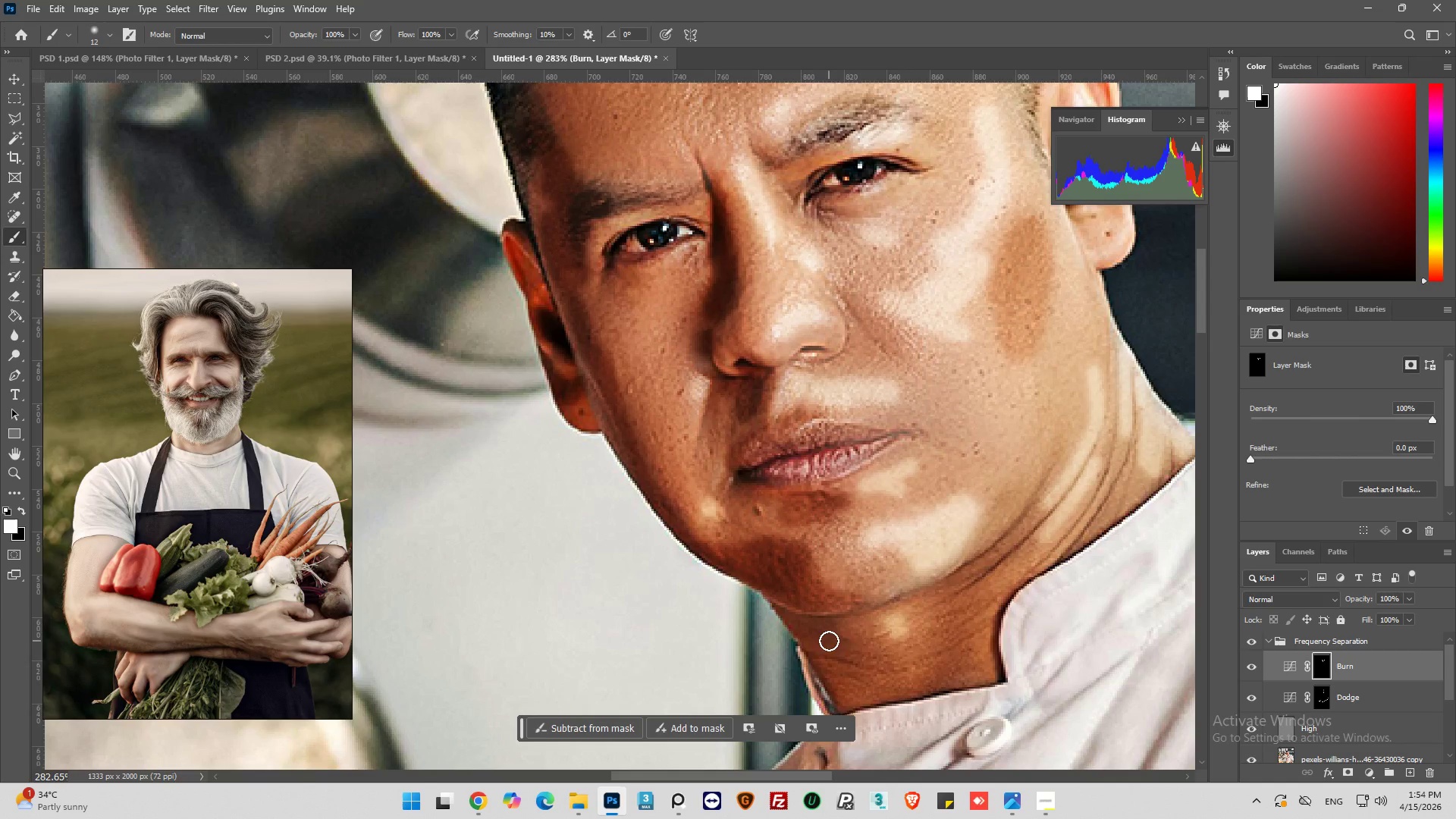 
key(Alt+AltLeft)
 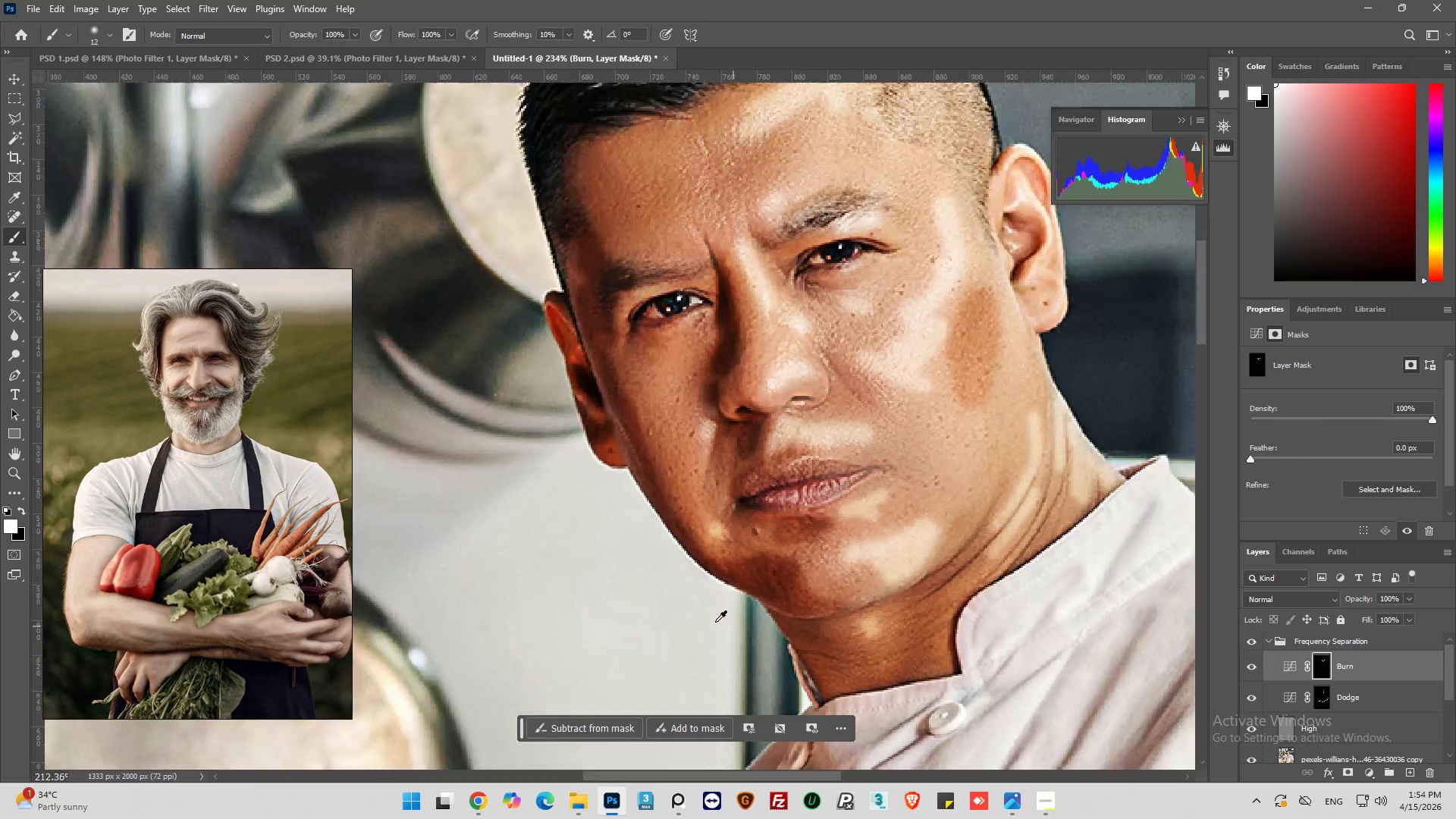 
scroll: coordinate [710, 613], scroll_direction: down, amount: 13.0
 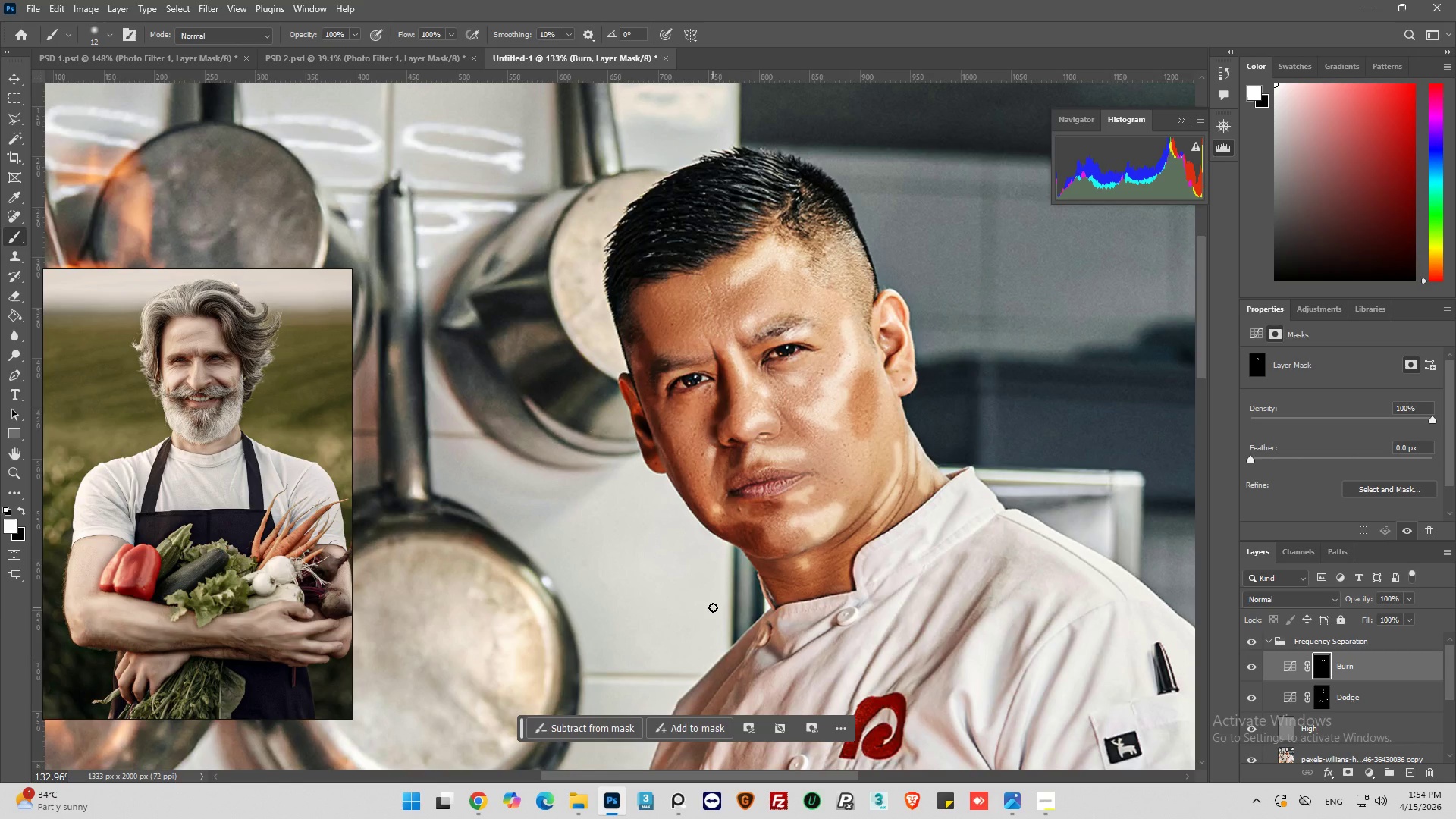 
hold_key(key=AltLeft, duration=0.78)
scroll: coordinate [839, 585], scroll_direction: up, amount: 8.0
 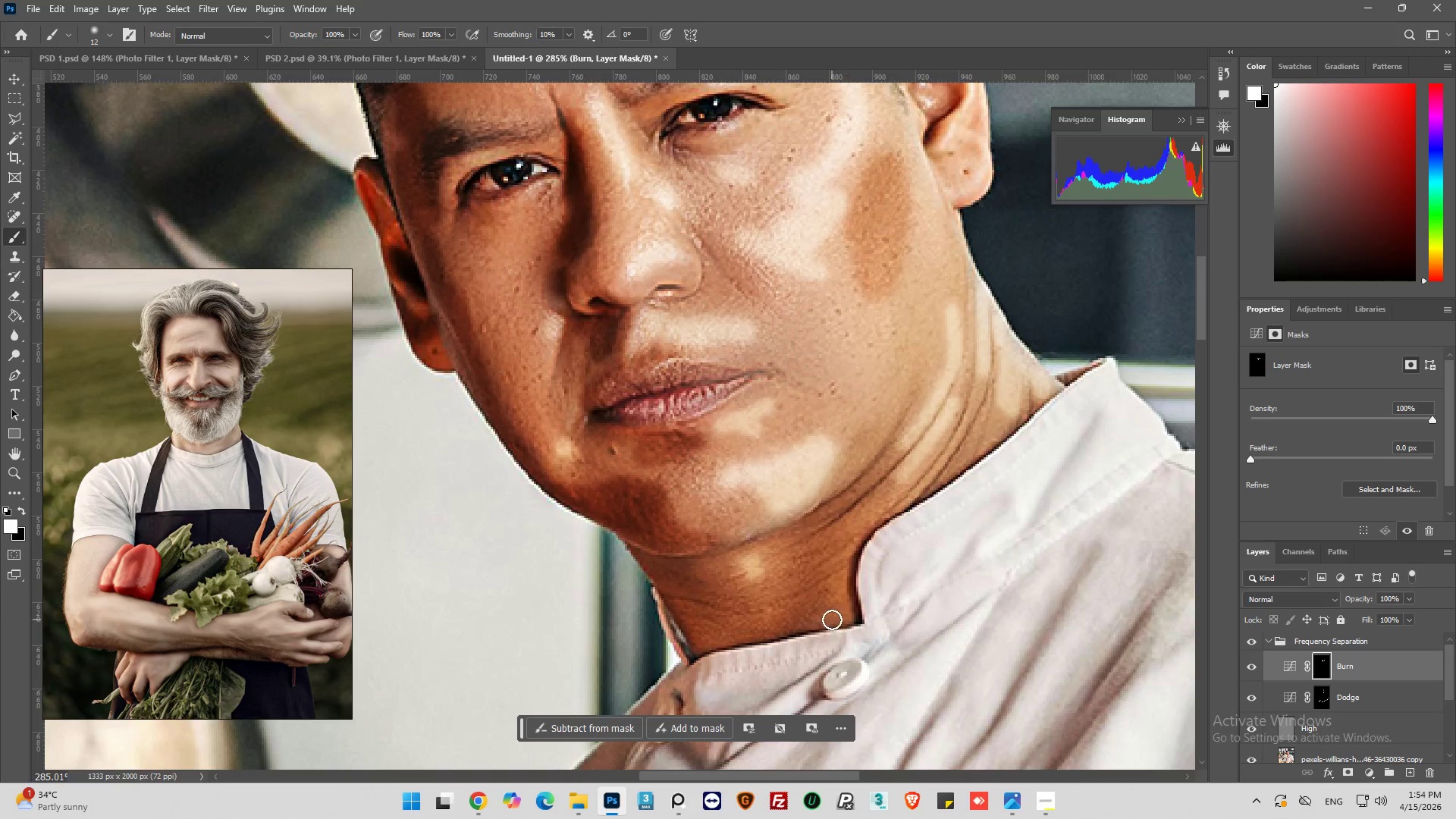 
left_click_drag(start_coordinate=[832, 620], to_coordinate=[839, 614])
 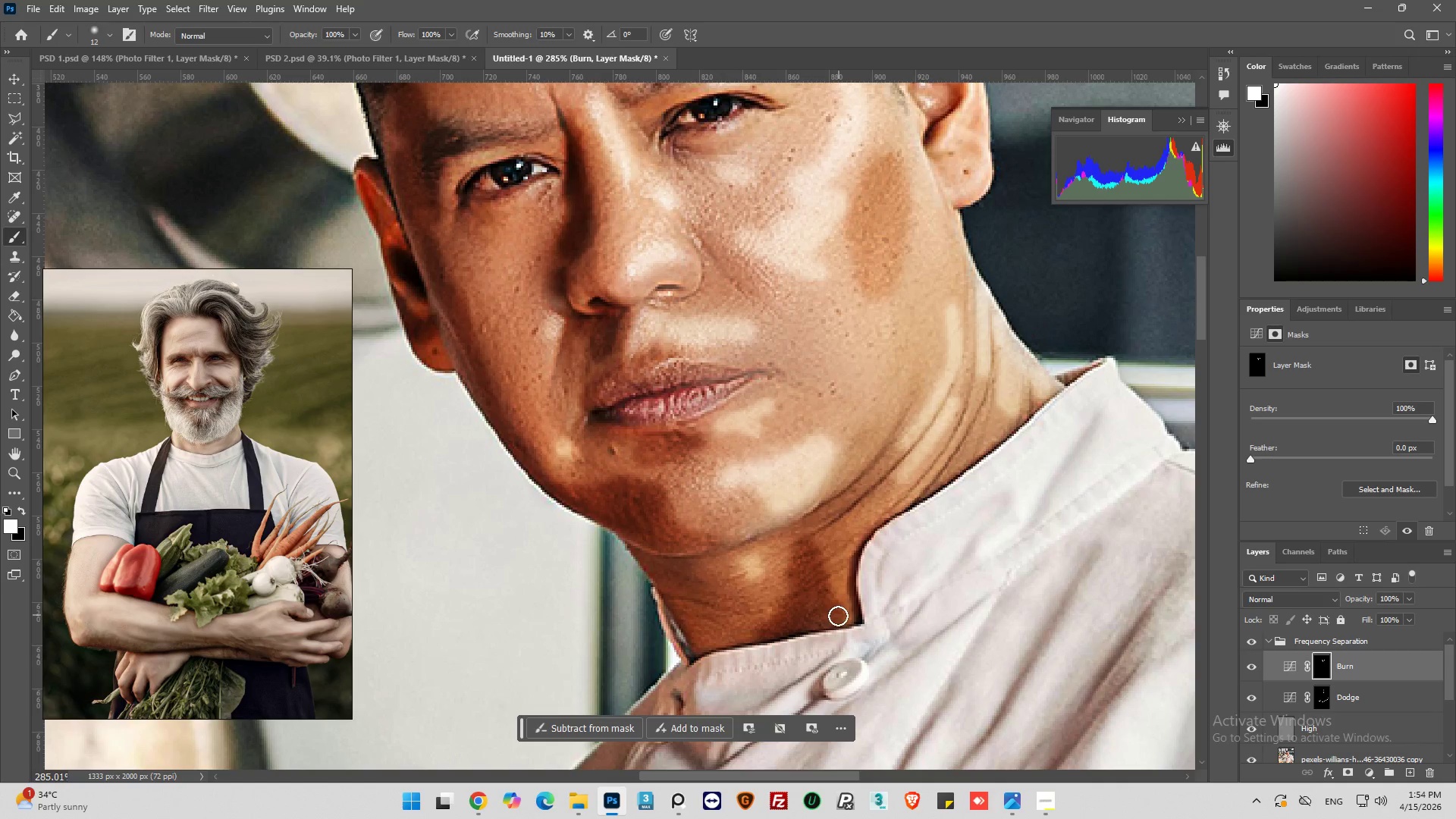 
left_click_drag(start_coordinate=[839, 615], to_coordinate=[835, 617])
 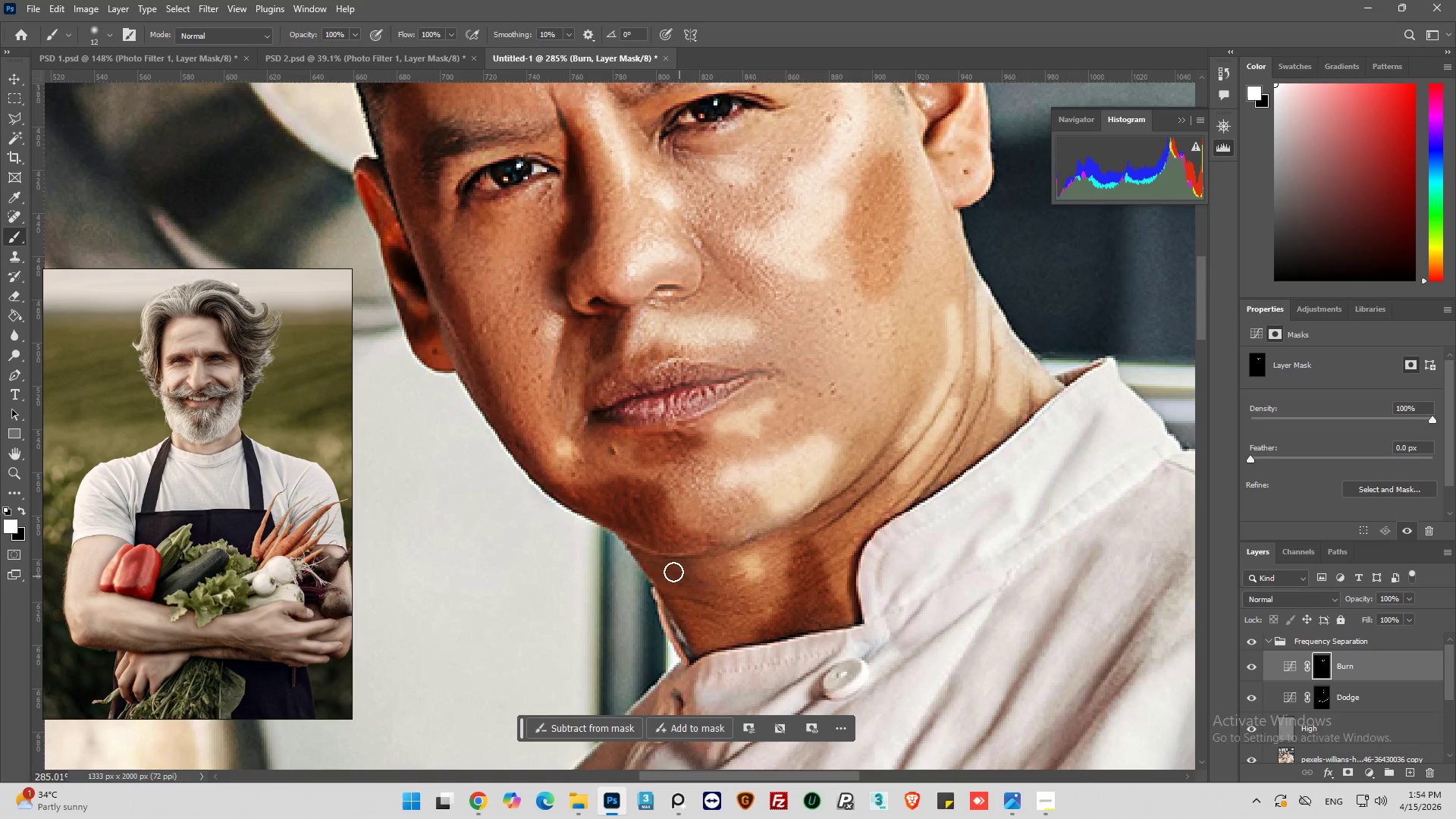 
left_click_drag(start_coordinate=[675, 570], to_coordinate=[659, 568])
 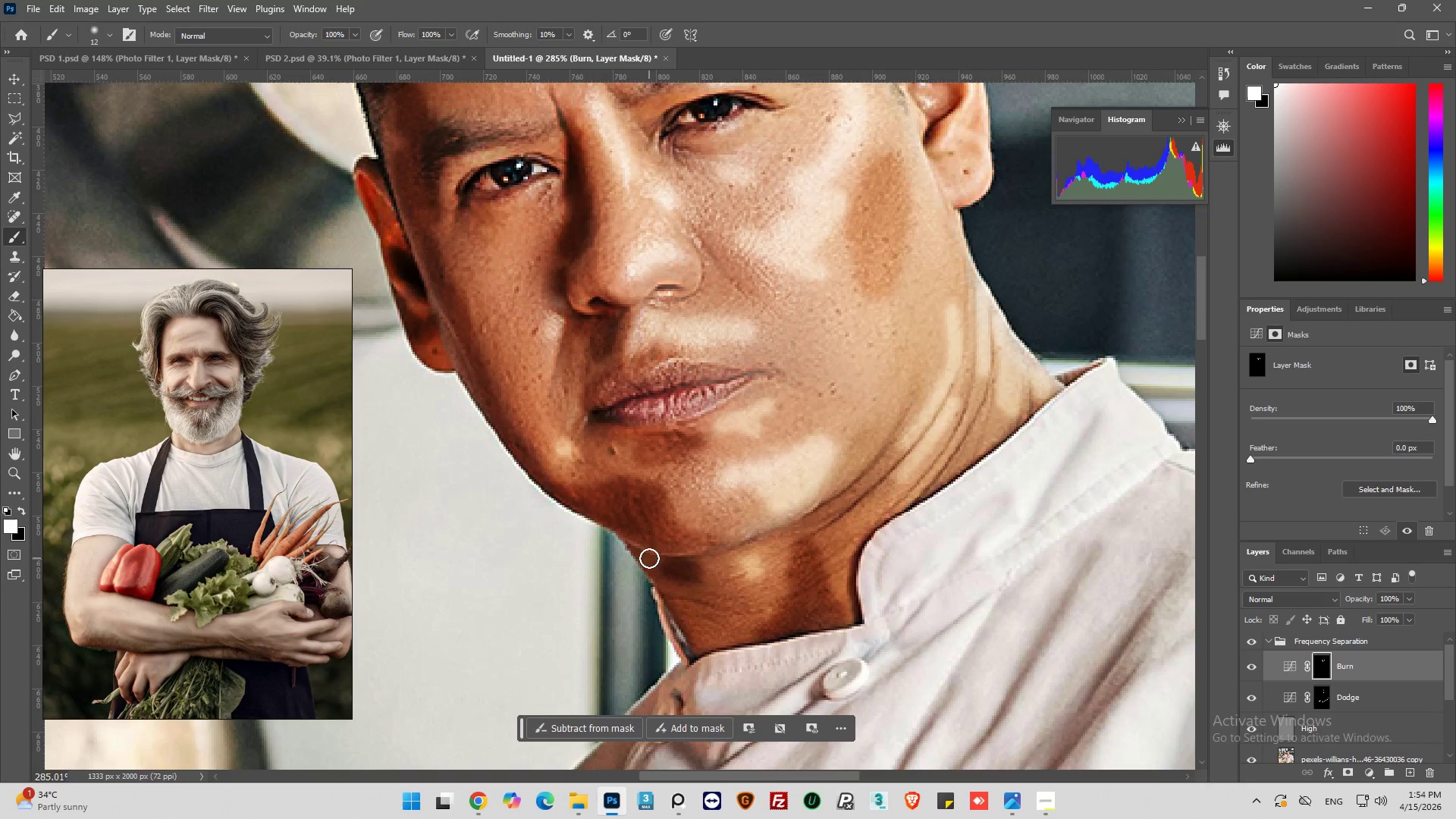 
left_click_drag(start_coordinate=[649, 558], to_coordinate=[685, 624])
 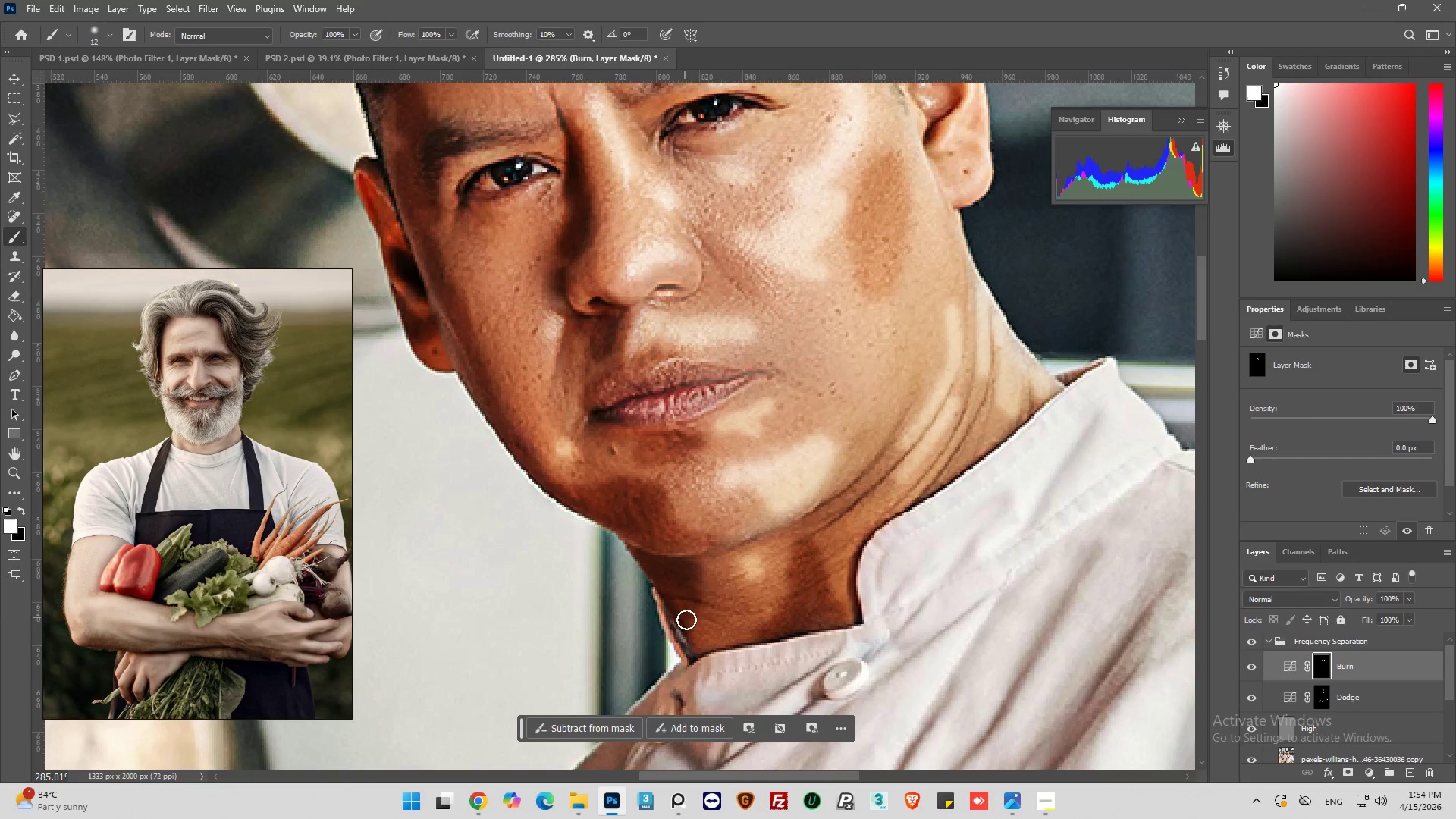 
left_click_drag(start_coordinate=[685, 617], to_coordinate=[688, 626])
 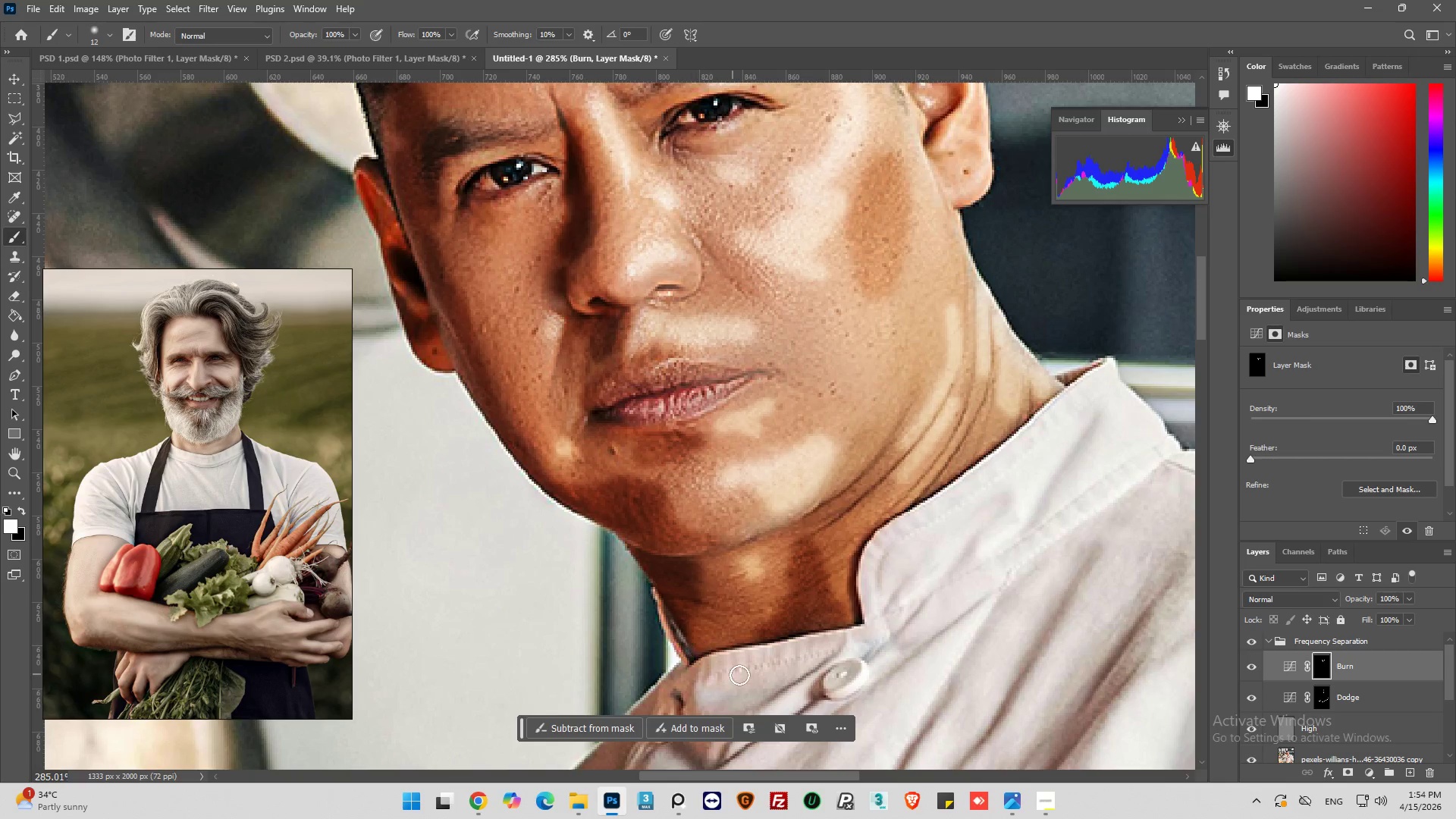 
key(Alt+AltLeft)
 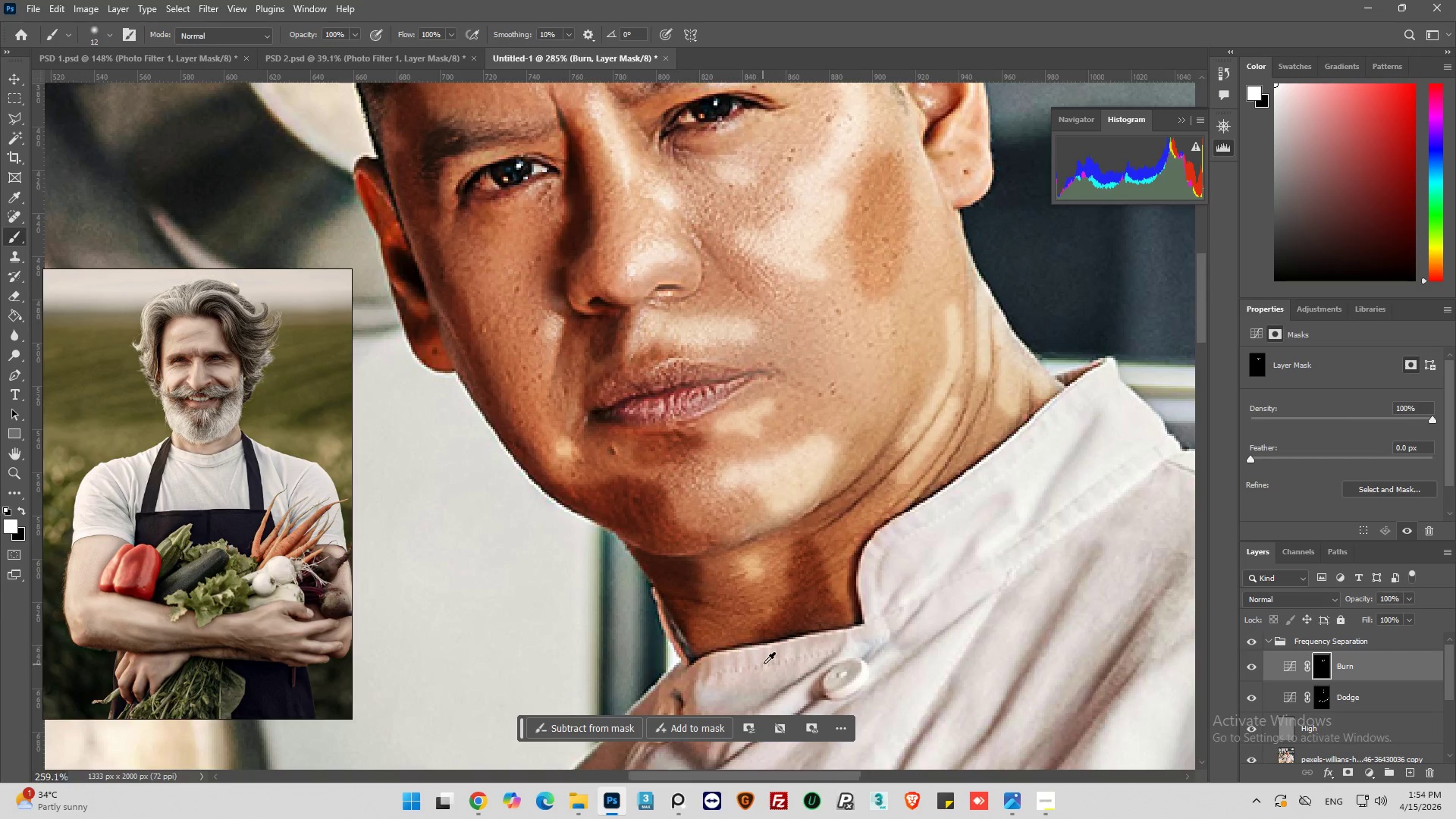 
key(Alt+AltLeft)
 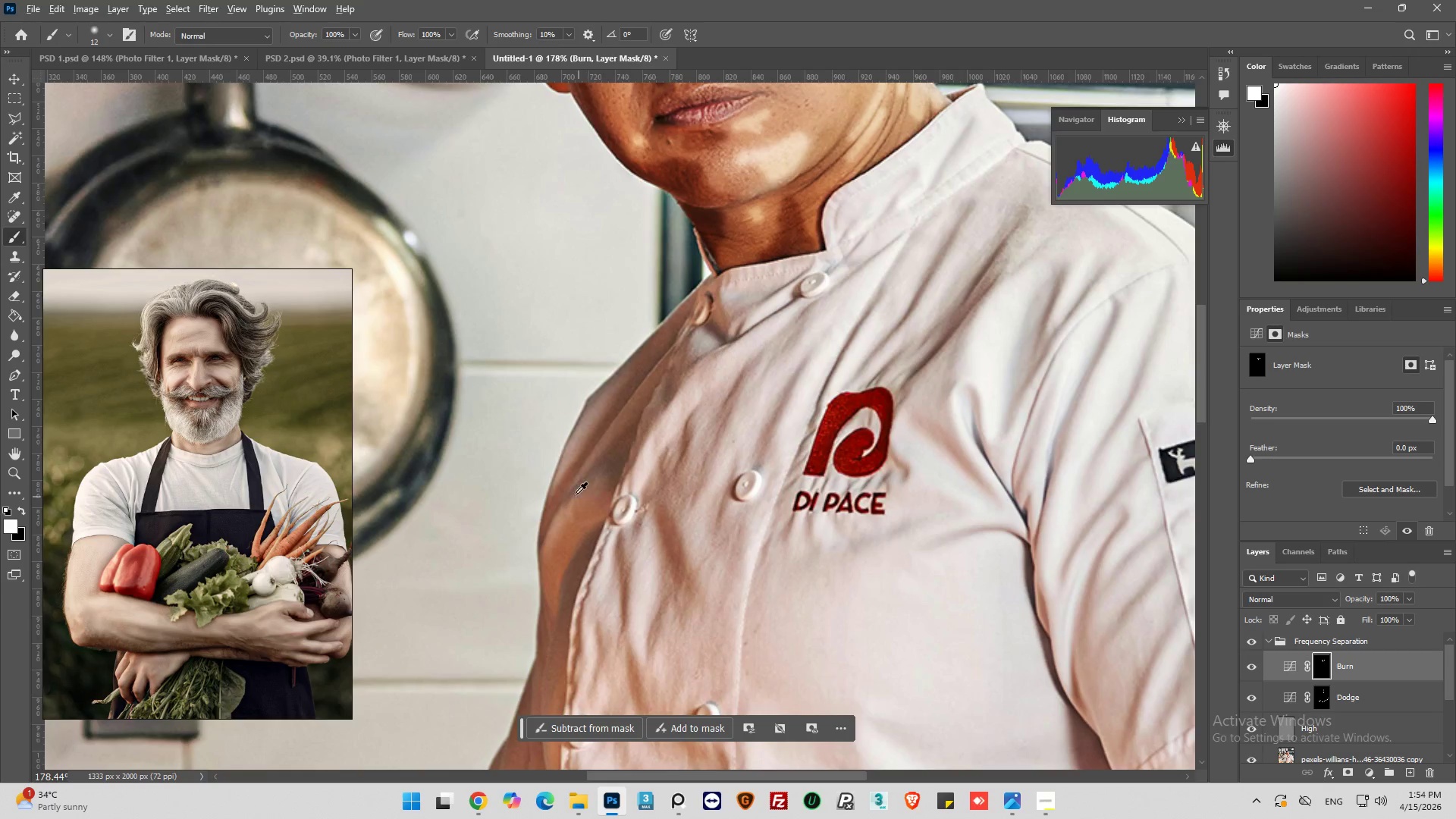 
scroll: coordinate [846, 466], scroll_direction: down, amount: 37.0
 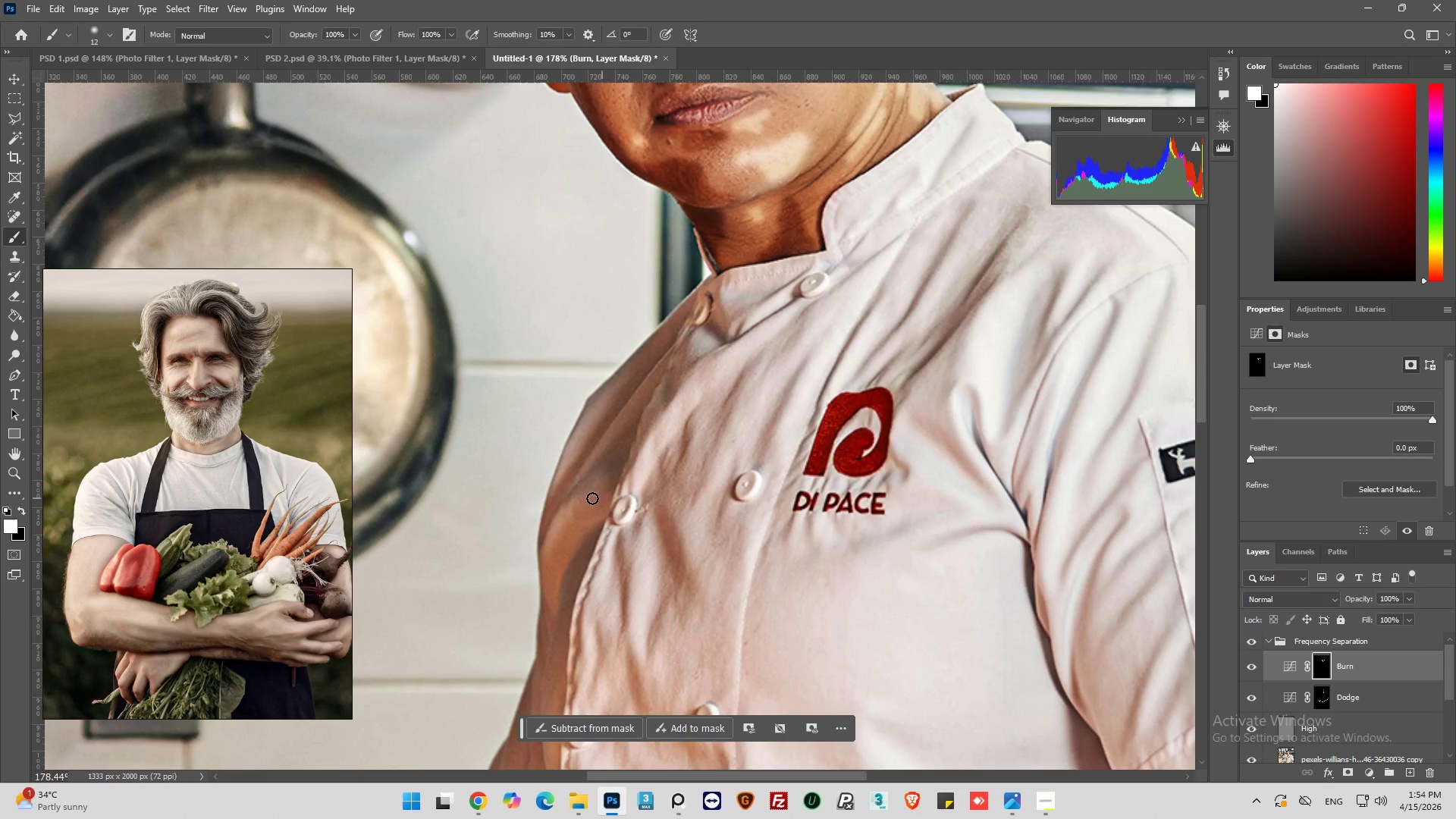 
scroll: coordinate [576, 491], scroll_direction: up, amount: 6.0
 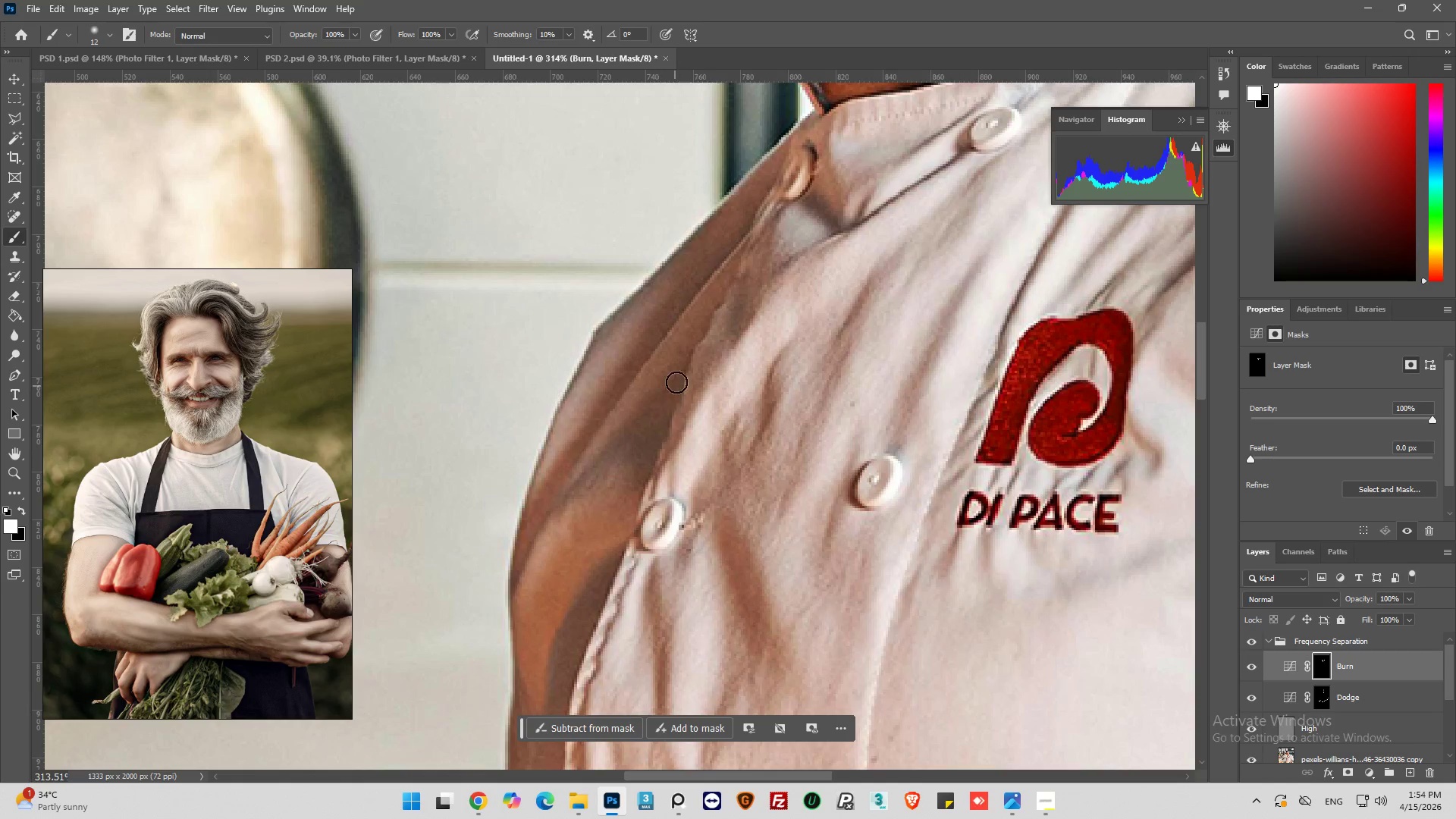 
left_click_drag(start_coordinate=[676, 382], to_coordinate=[622, 468])
 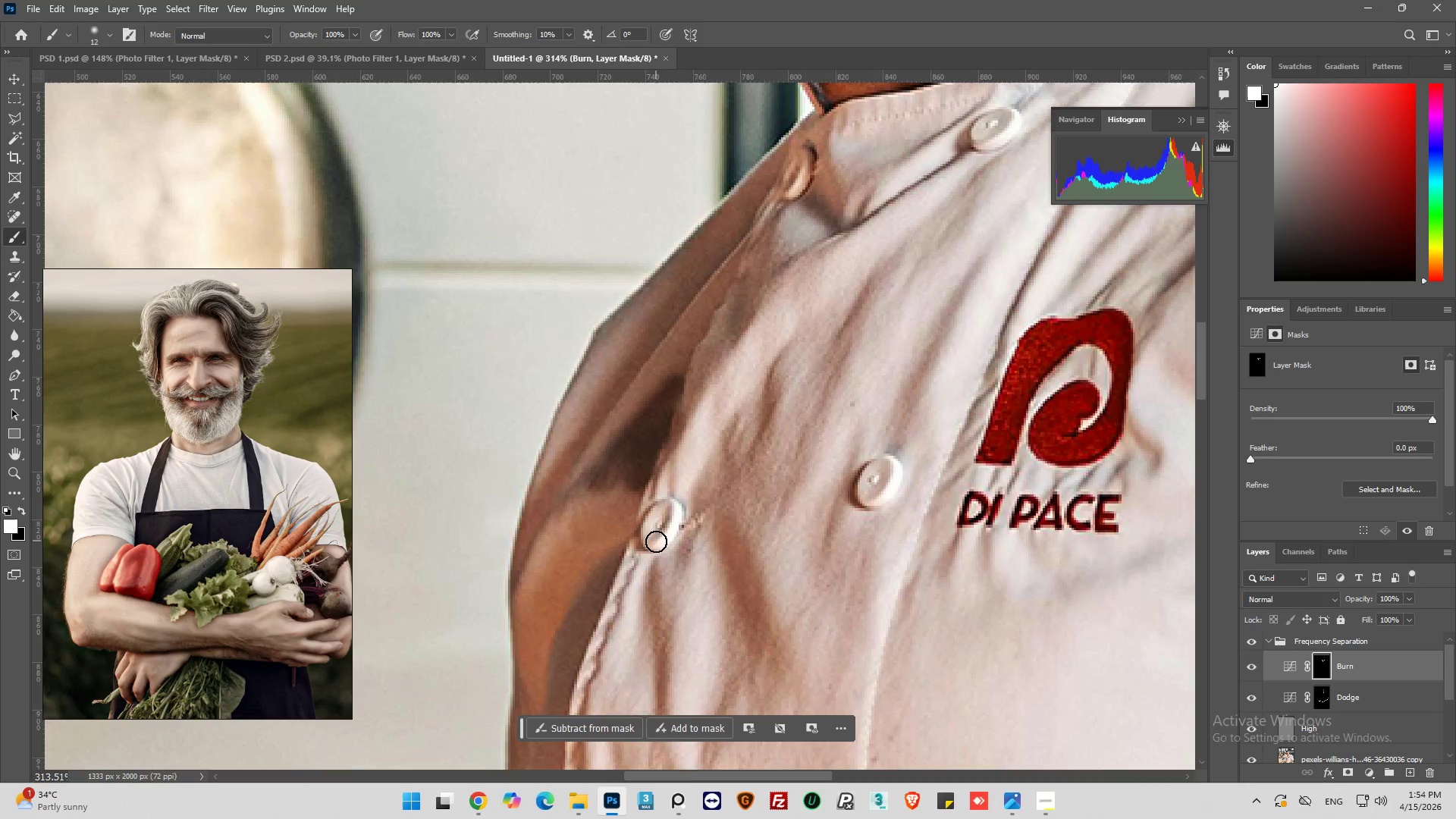 
key(Alt+AltLeft)
 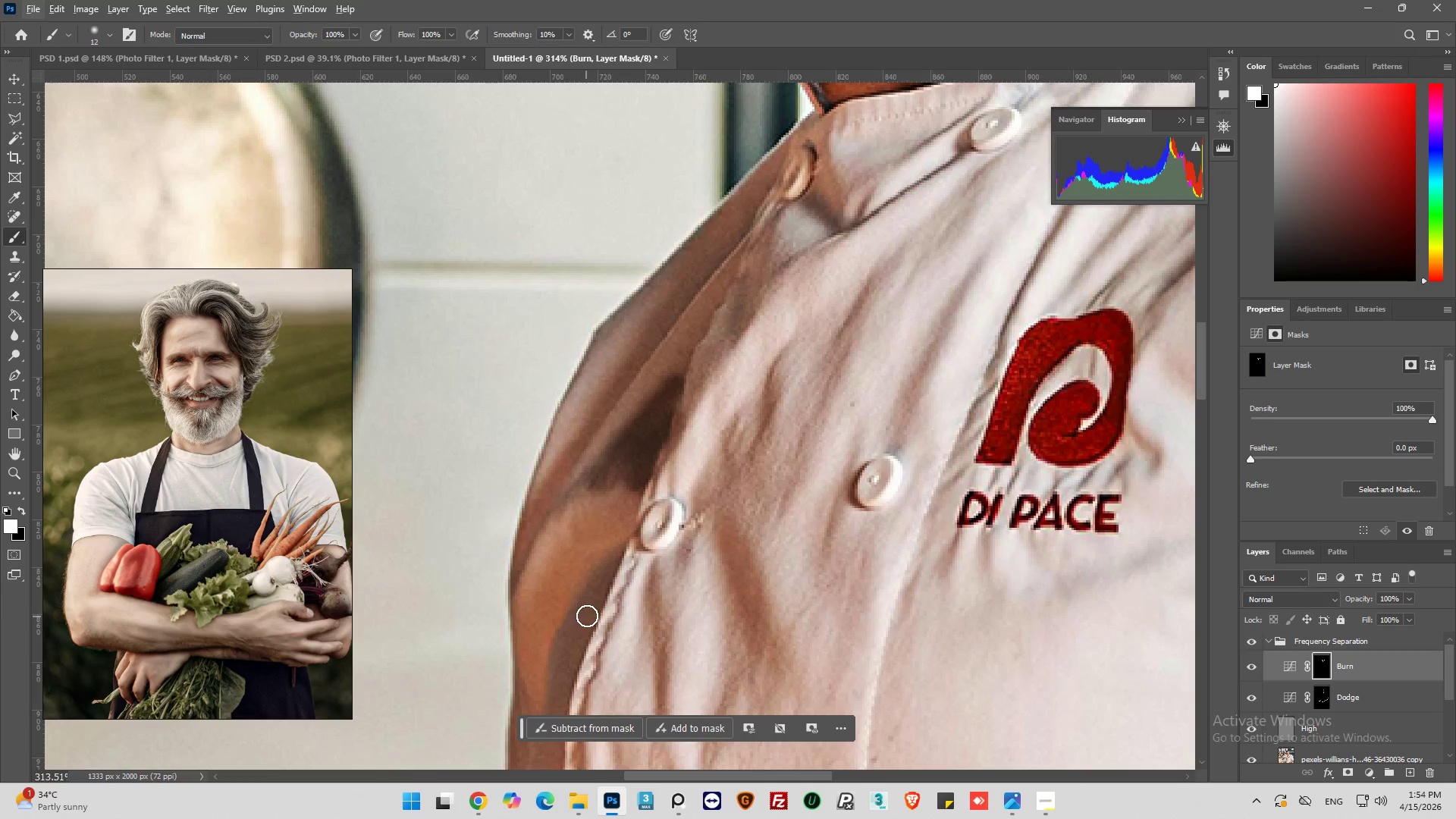 
left_click_drag(start_coordinate=[588, 617], to_coordinate=[562, 708])
 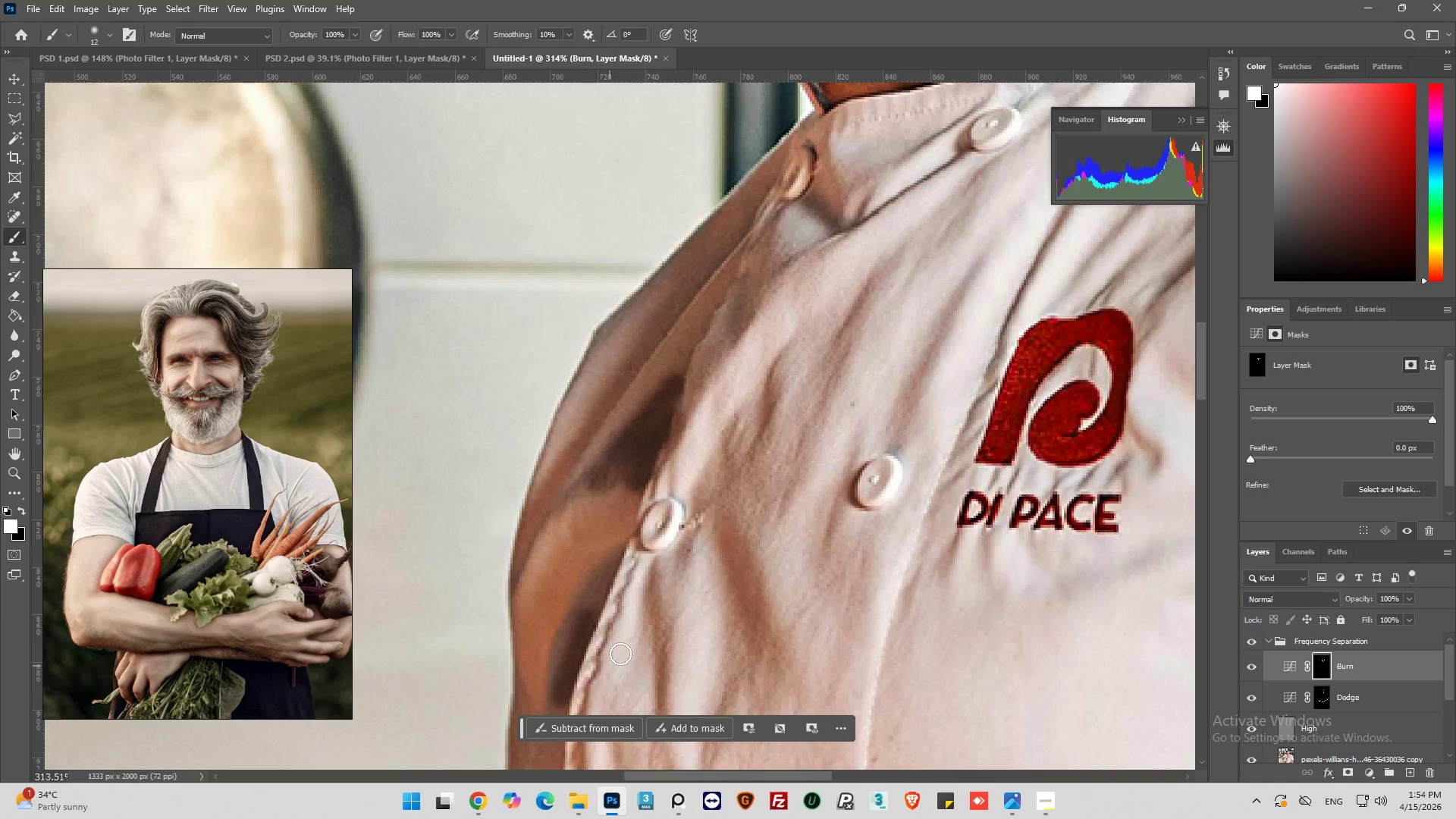 
key(Alt+AltLeft)
 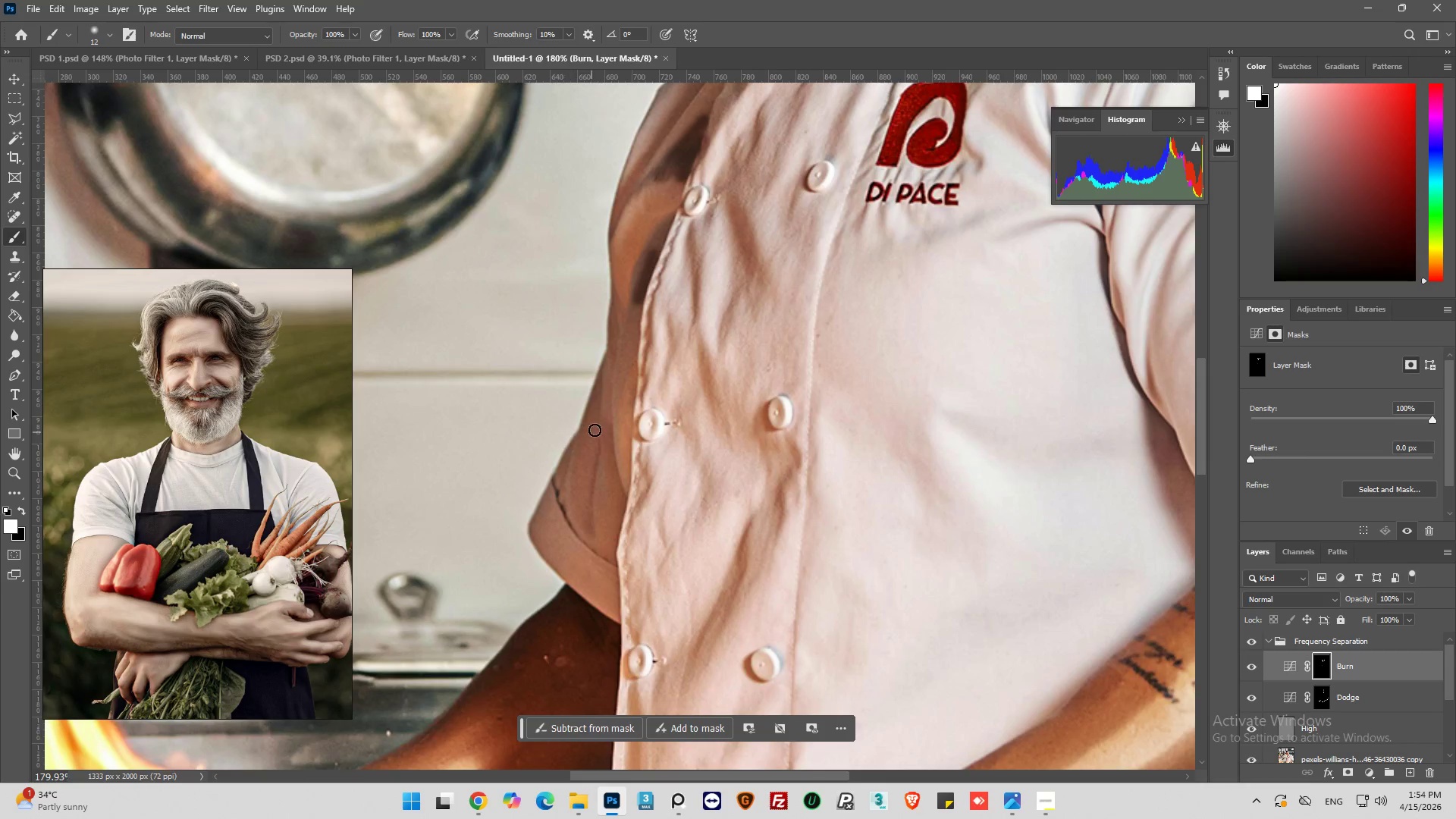 
scroll: coordinate [813, 465], scroll_direction: down, amount: 41.0
 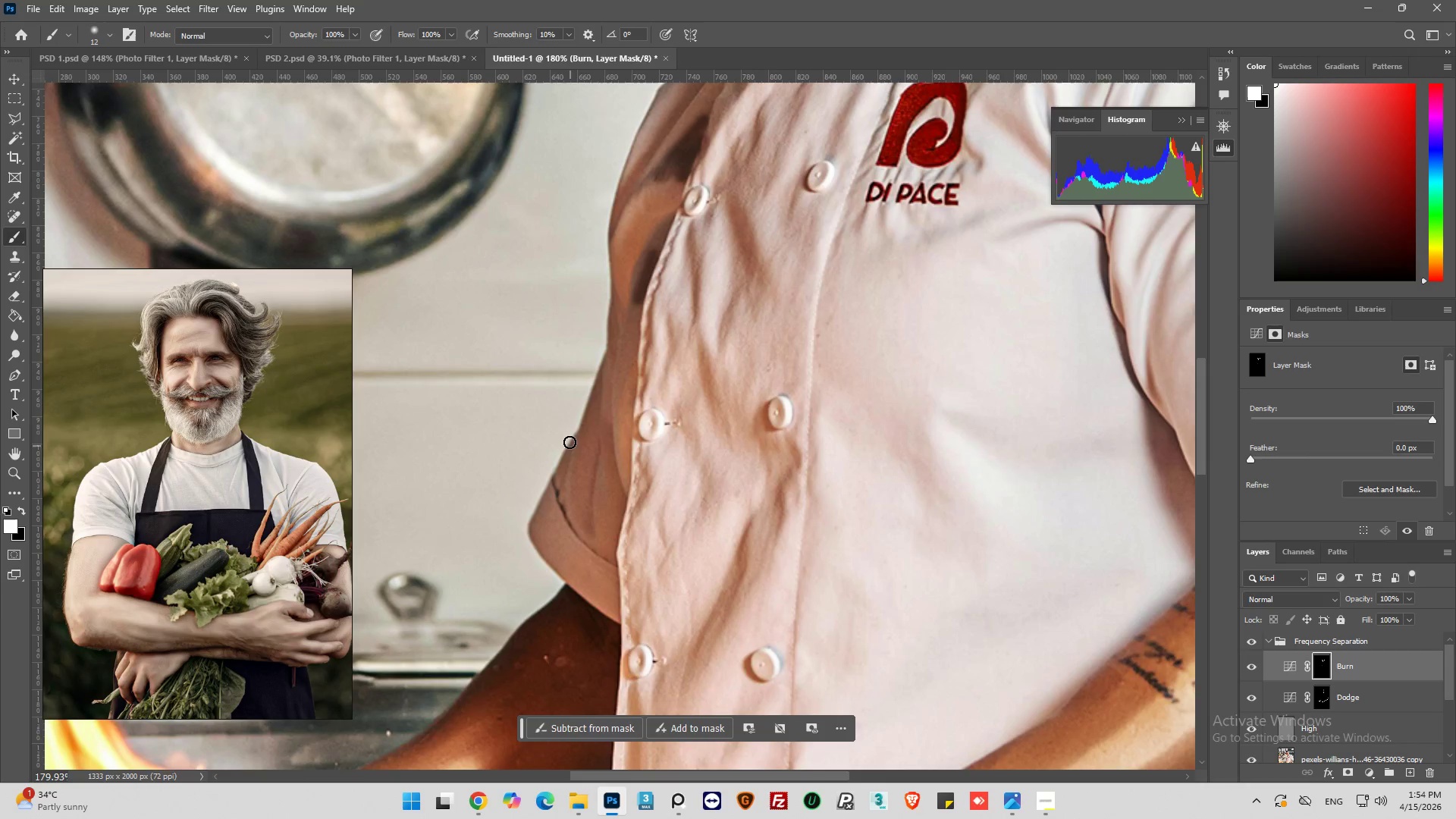 
left_click_drag(start_coordinate=[598, 413], to_coordinate=[599, 444])
 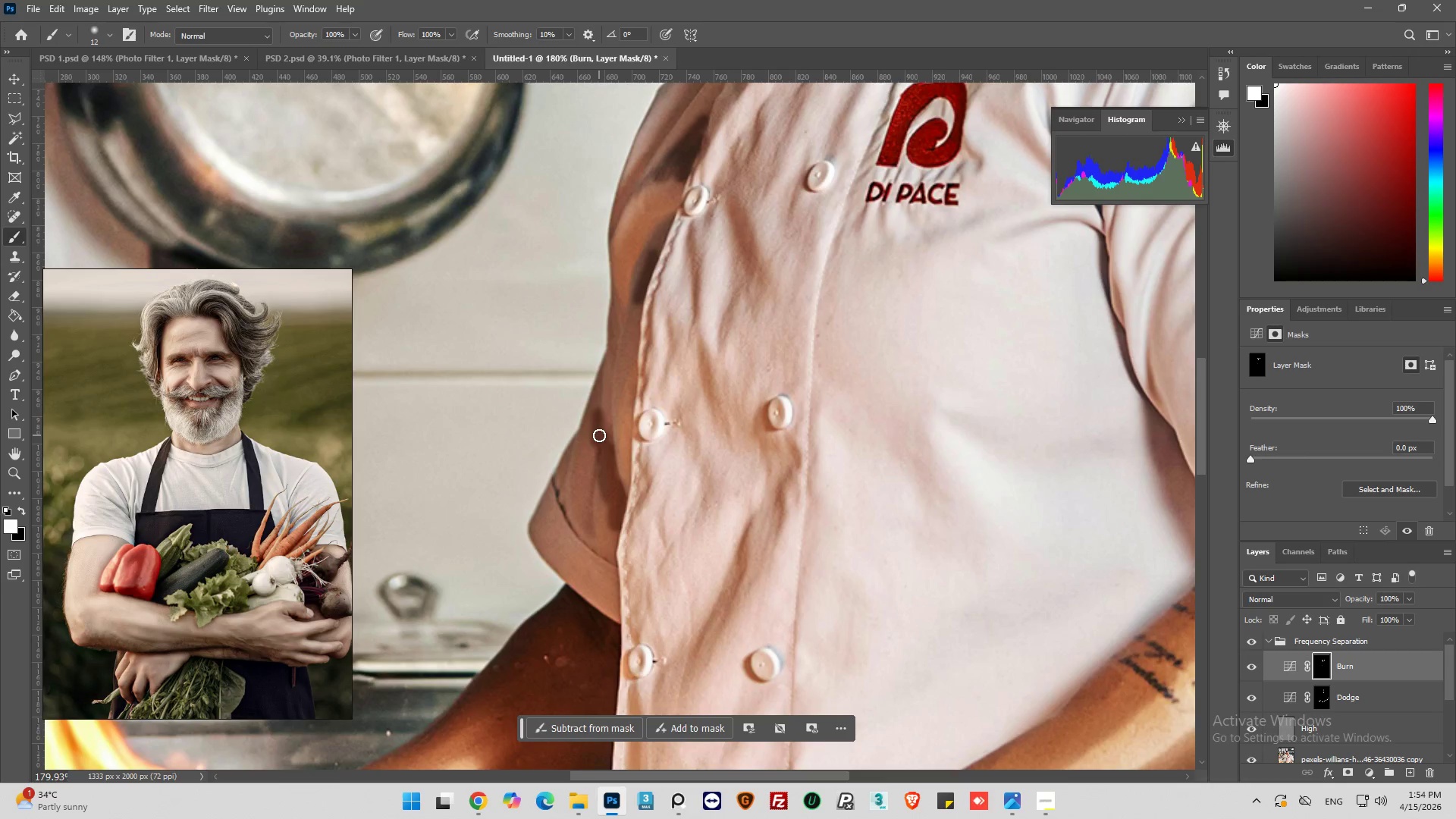 
left_click_drag(start_coordinate=[599, 435], to_coordinate=[597, 413])
 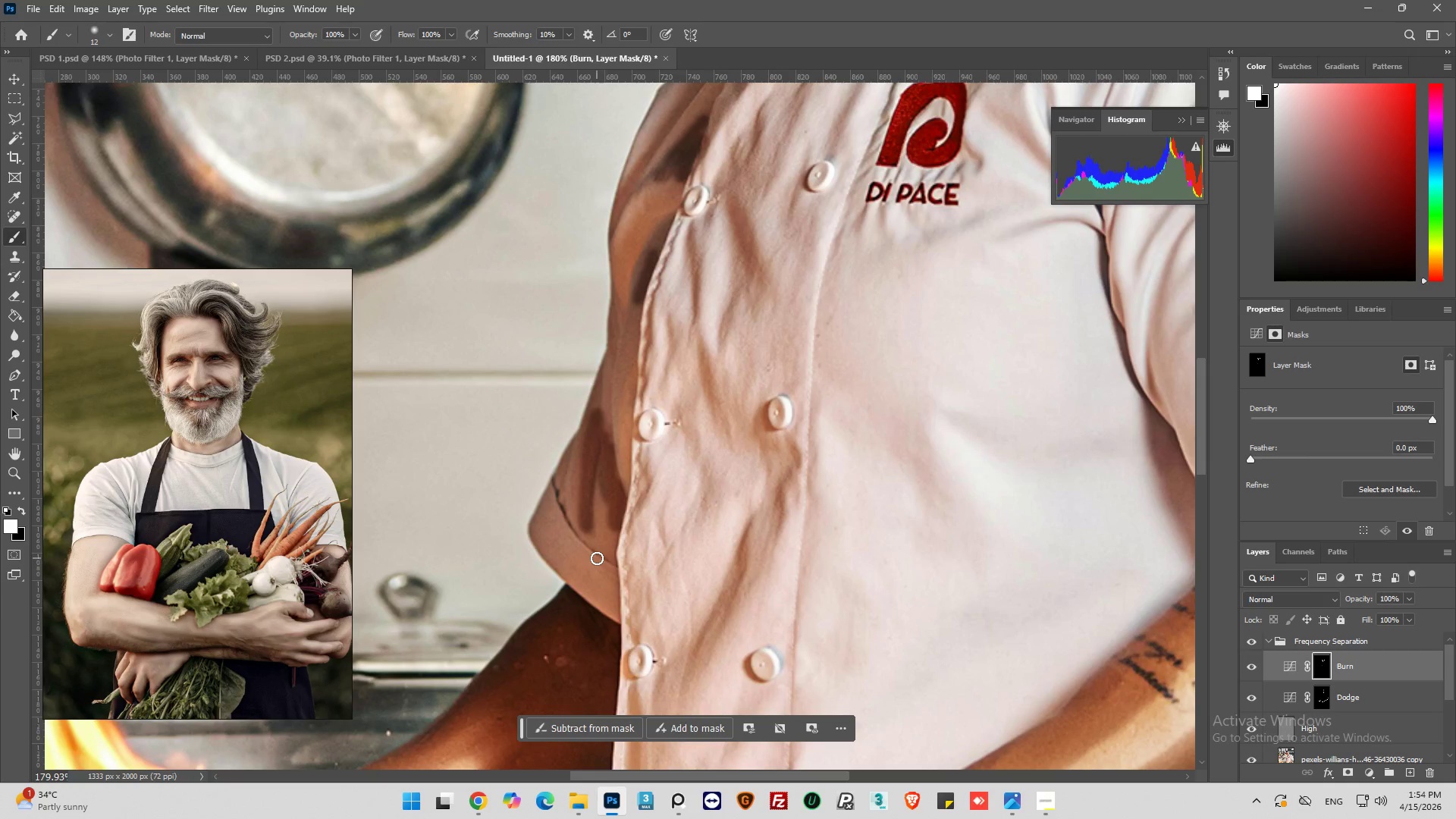 
left_click_drag(start_coordinate=[598, 560], to_coordinate=[620, 513])
 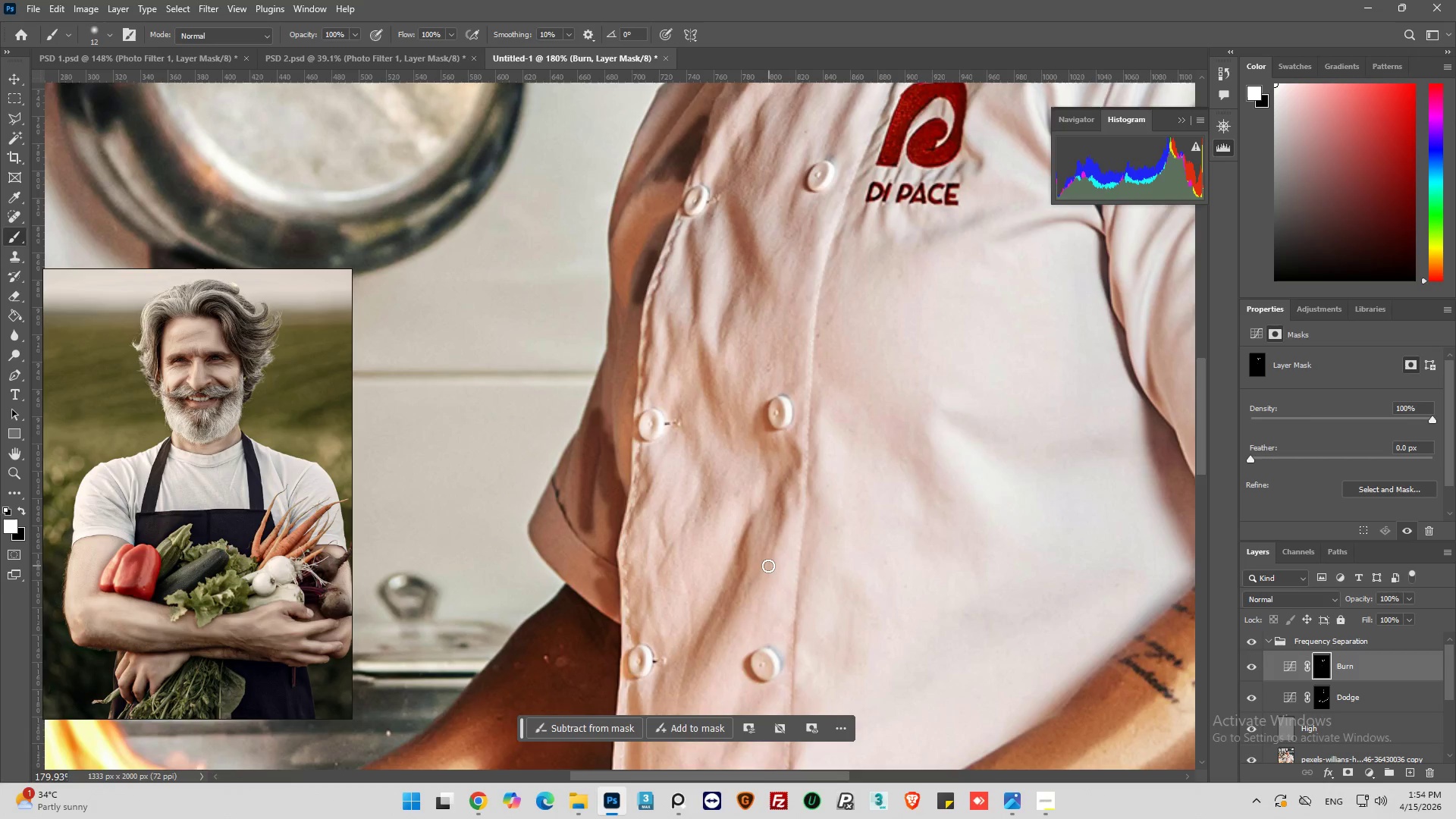 
scroll: coordinate [767, 567], scroll_direction: down, amount: 1.0
 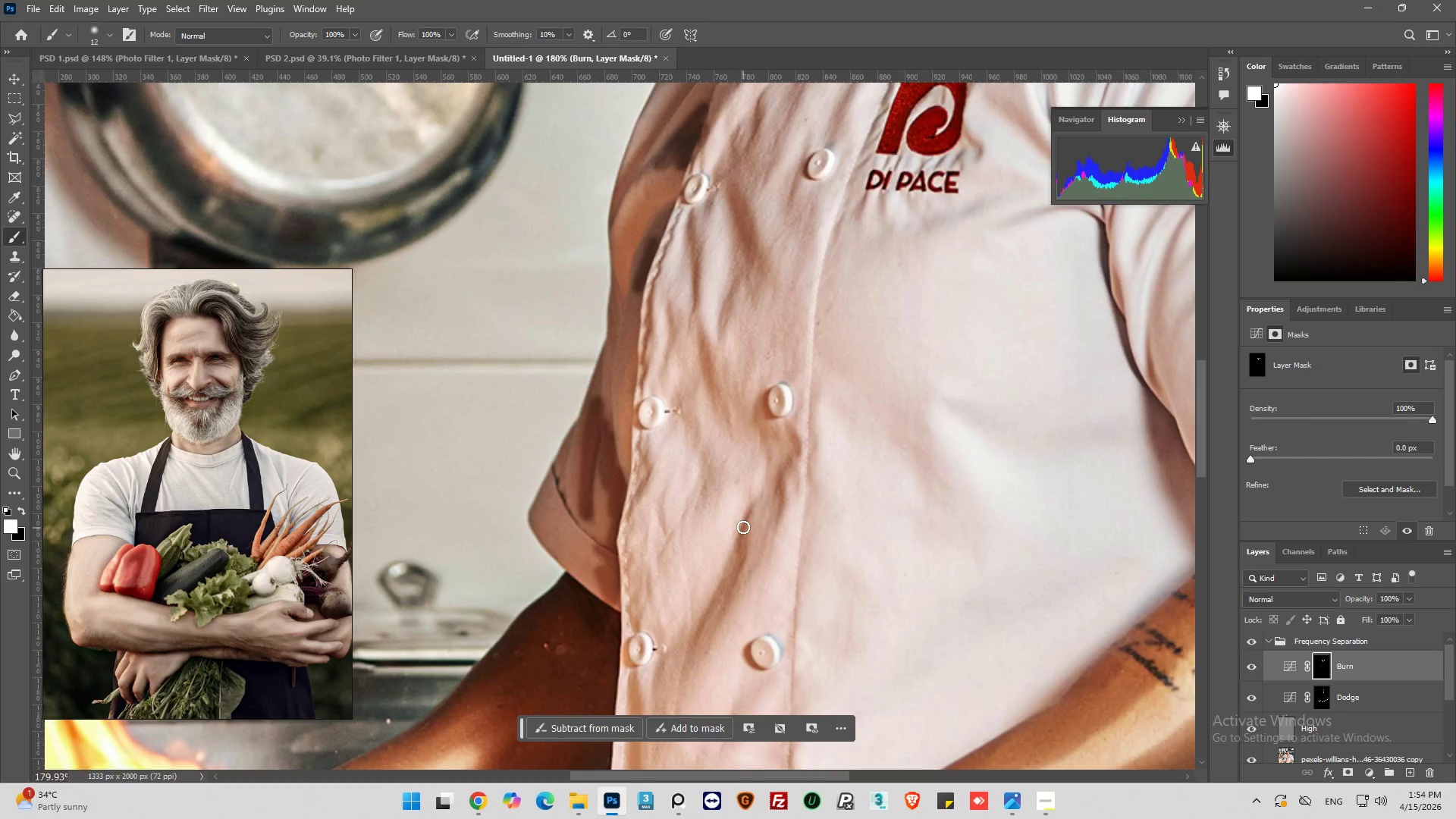 
key(Alt+AltLeft)
 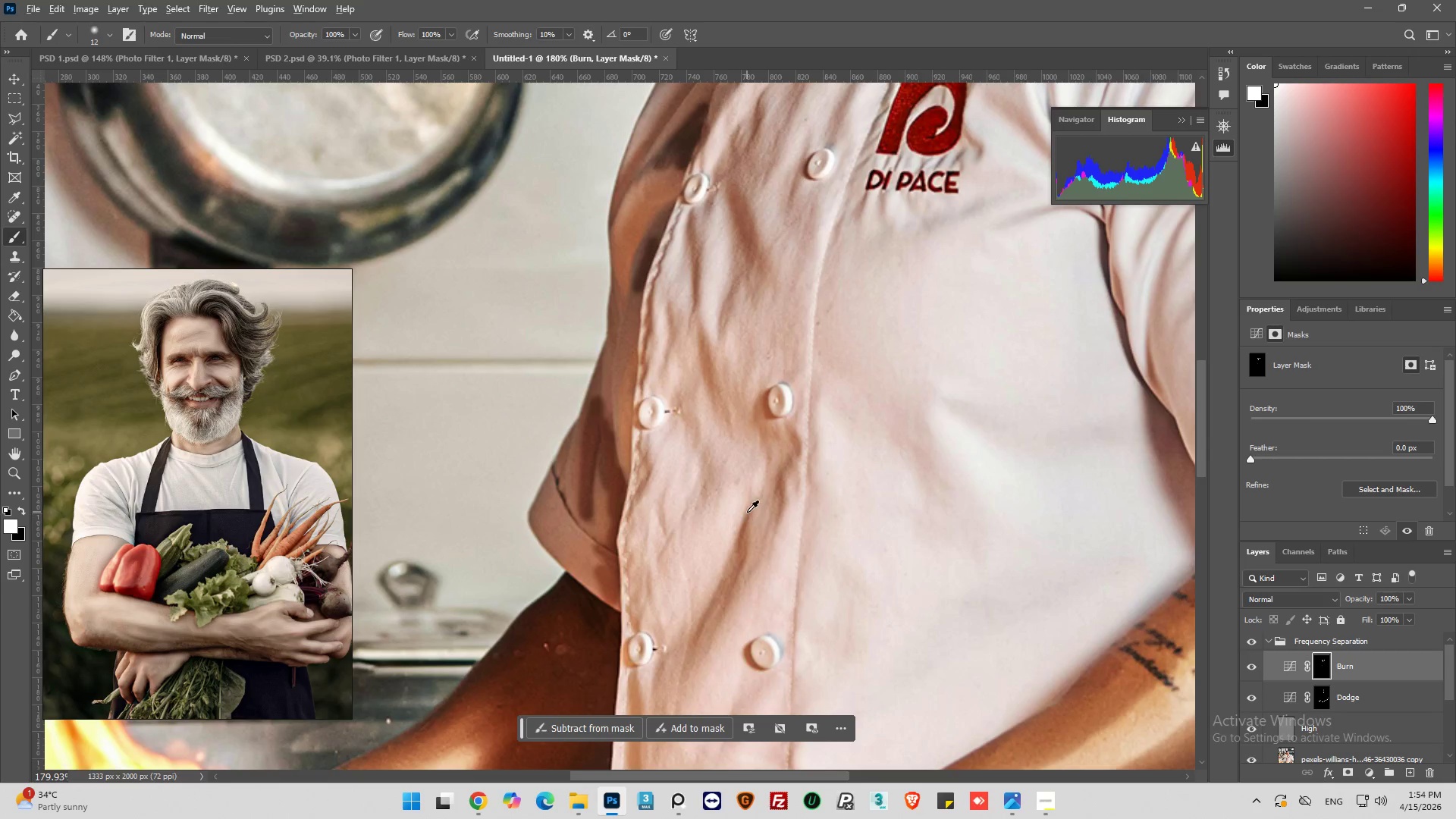 
scroll: coordinate [747, 513], scroll_direction: down, amount: 10.0
 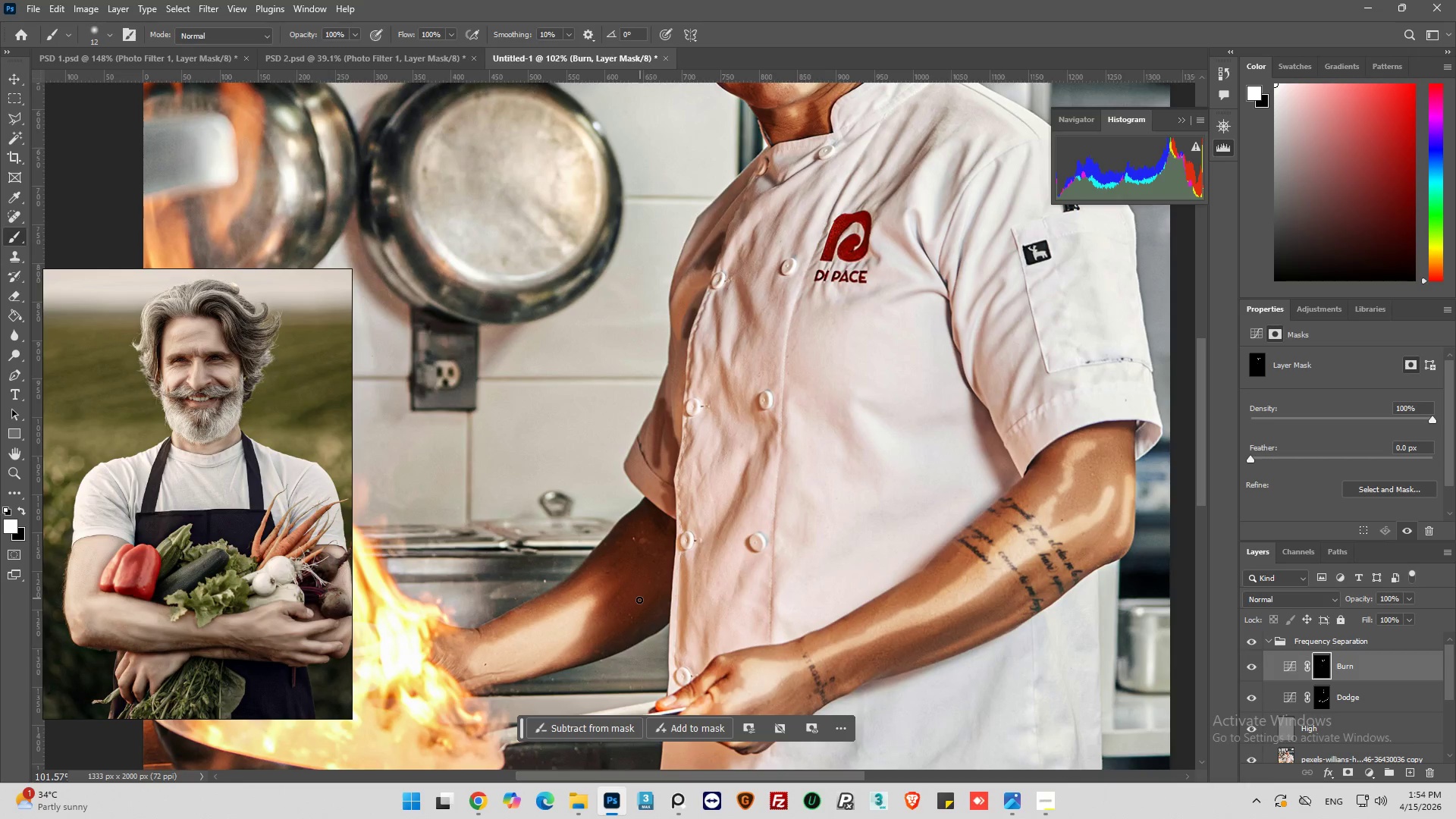 
key(Alt+AltLeft)
 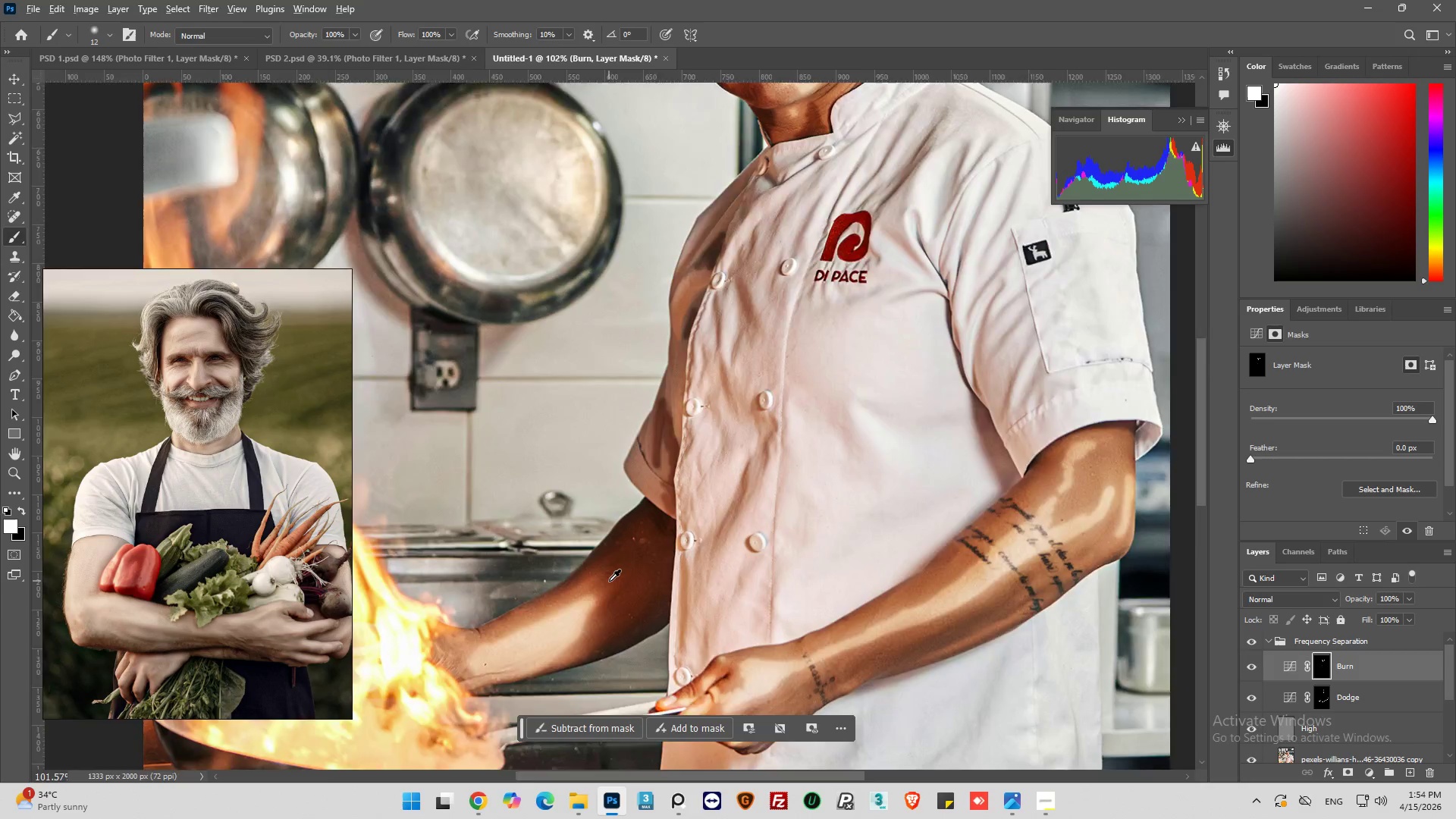 
scroll: coordinate [611, 577], scroll_direction: up, amount: 5.0
 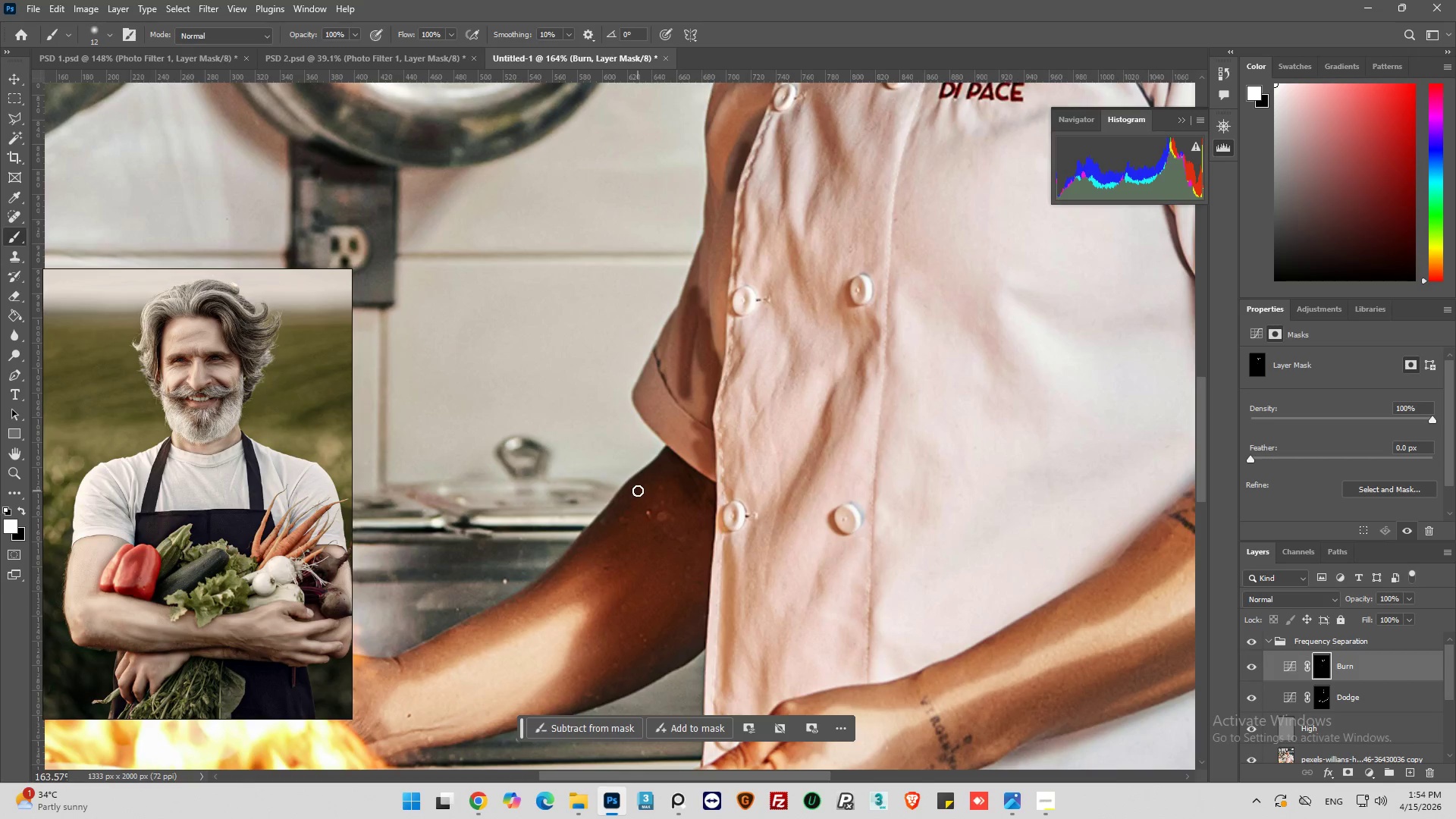 
left_click_drag(start_coordinate=[654, 479], to_coordinate=[701, 507])
 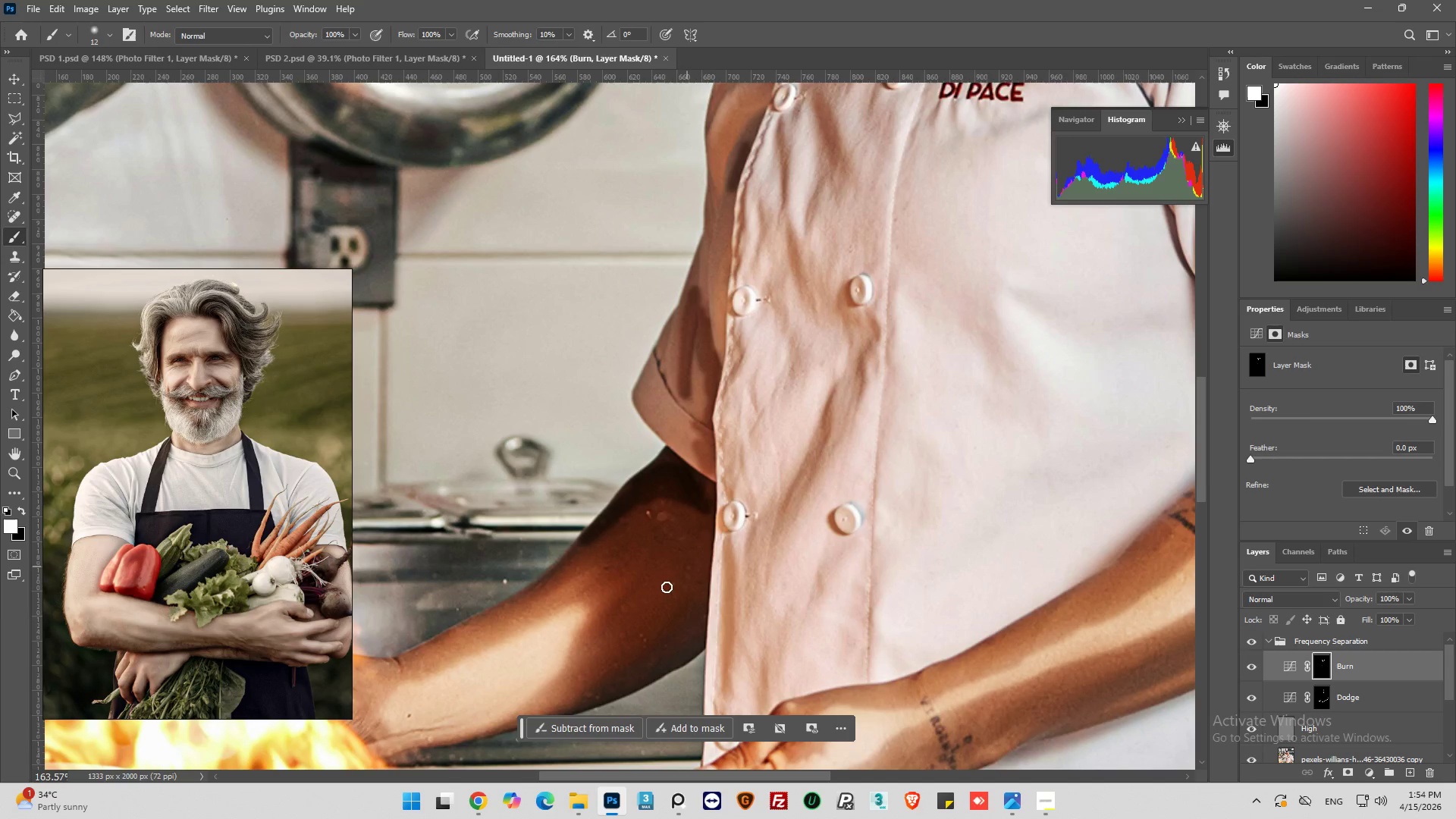 
hold_key(key=AltLeft, duration=0.44)
 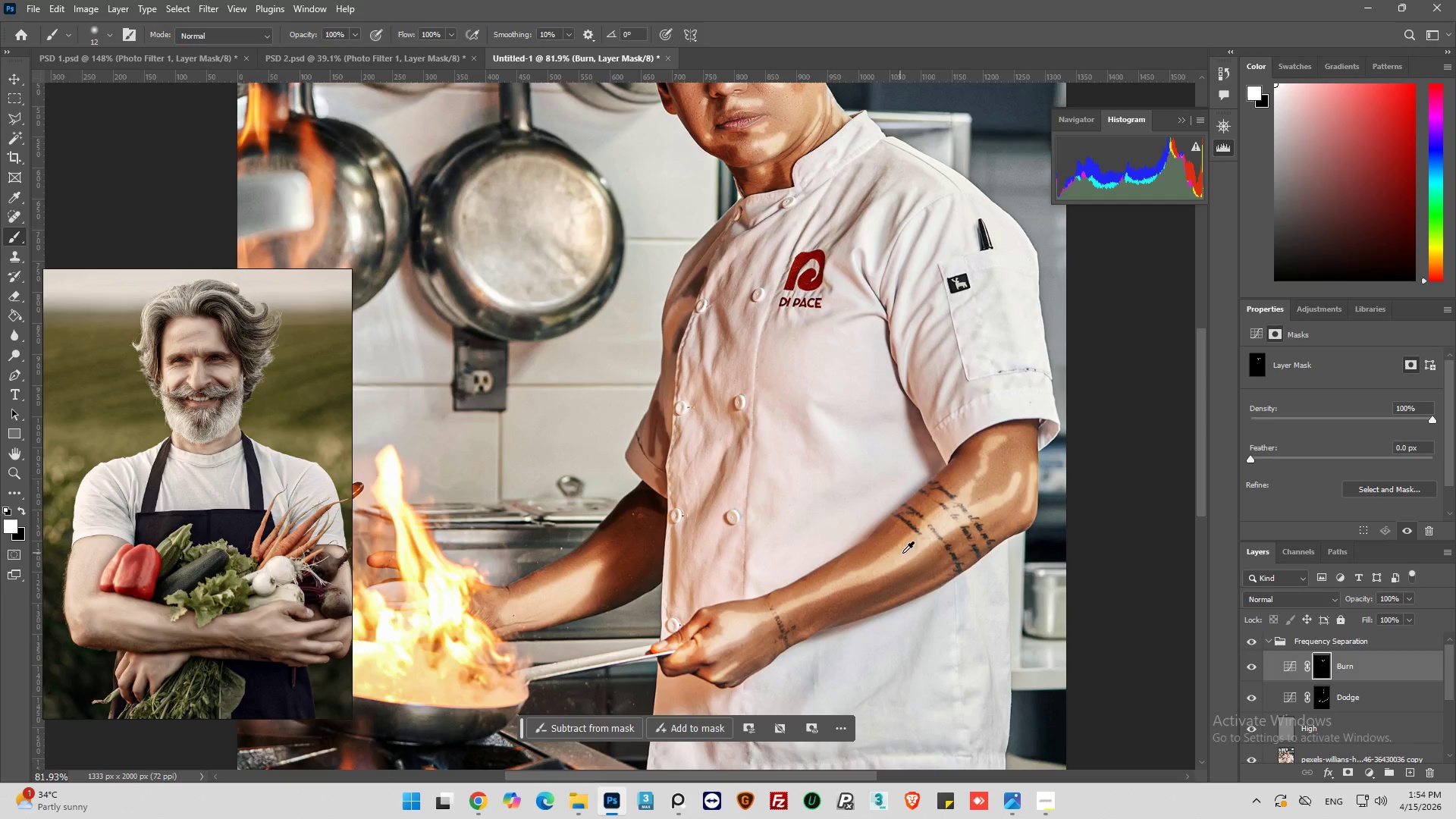 
hold_key(key=AltLeft, duration=1.05)
 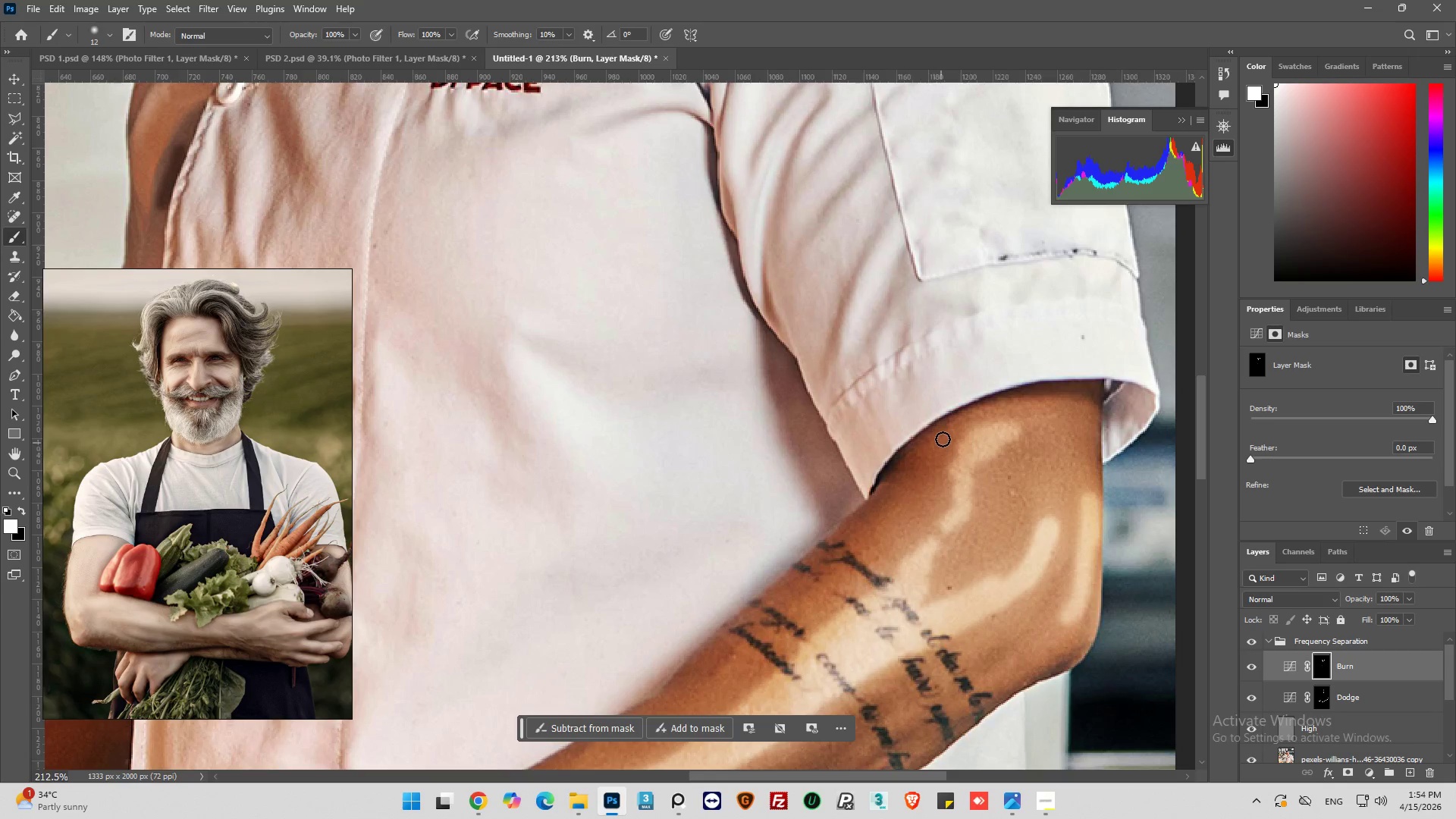 
scroll: coordinate [586, 618], scroll_direction: down, amount: 12.0
 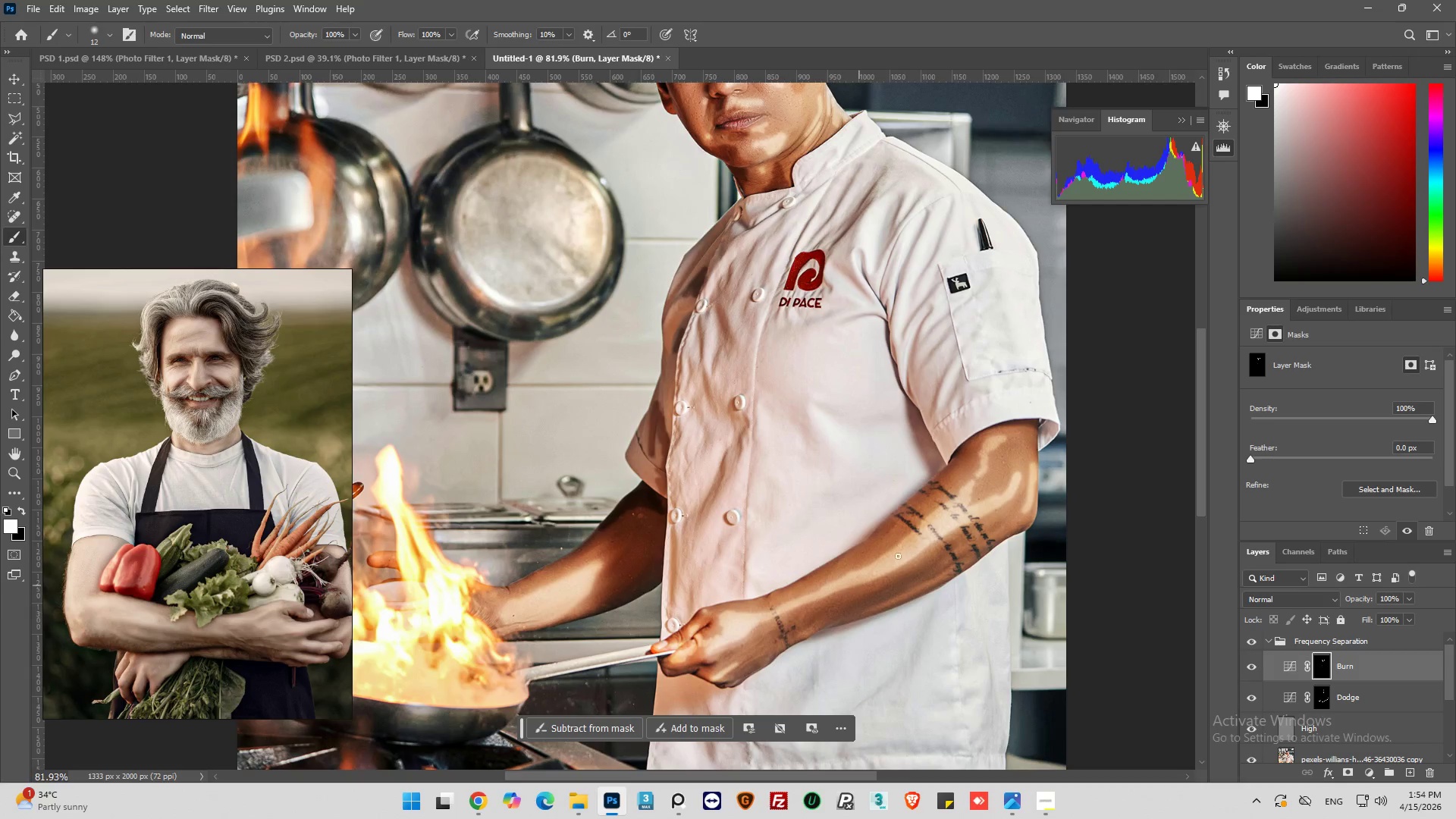 
scroll: coordinate [991, 400], scroll_direction: up, amount: 10.0
 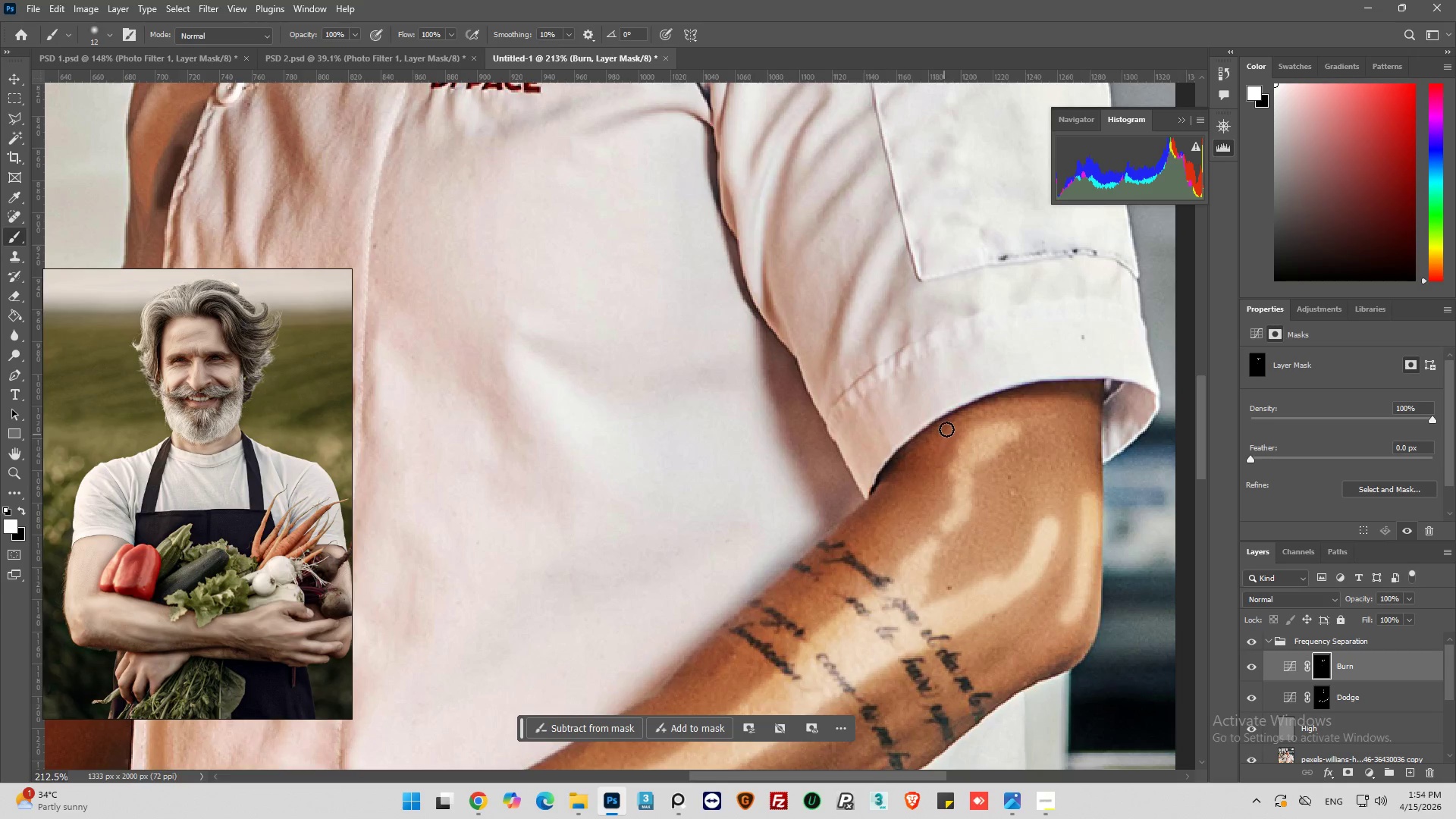 
left_click_drag(start_coordinate=[950, 424], to_coordinate=[911, 488])
 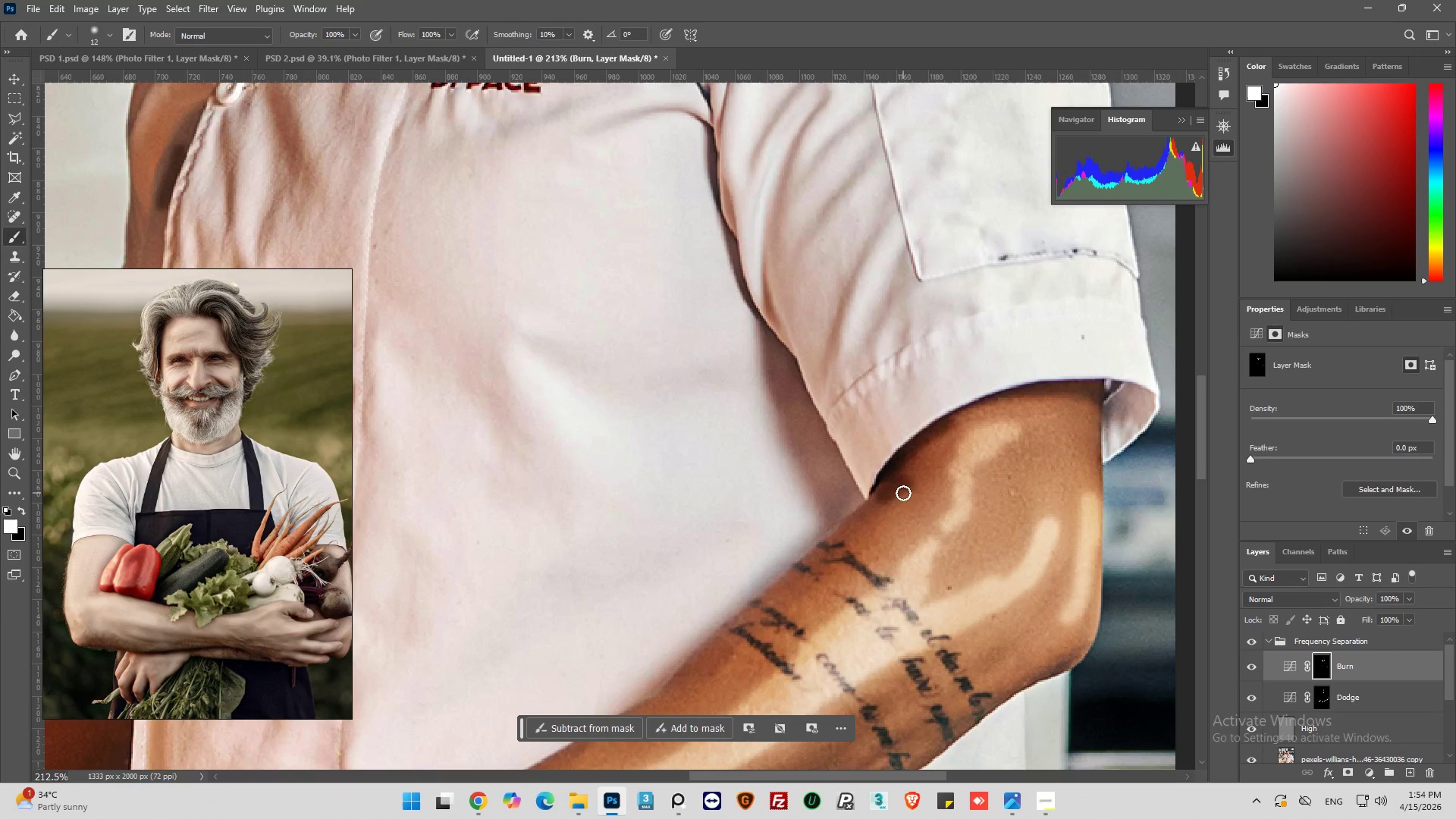 
key(Control+Z)
 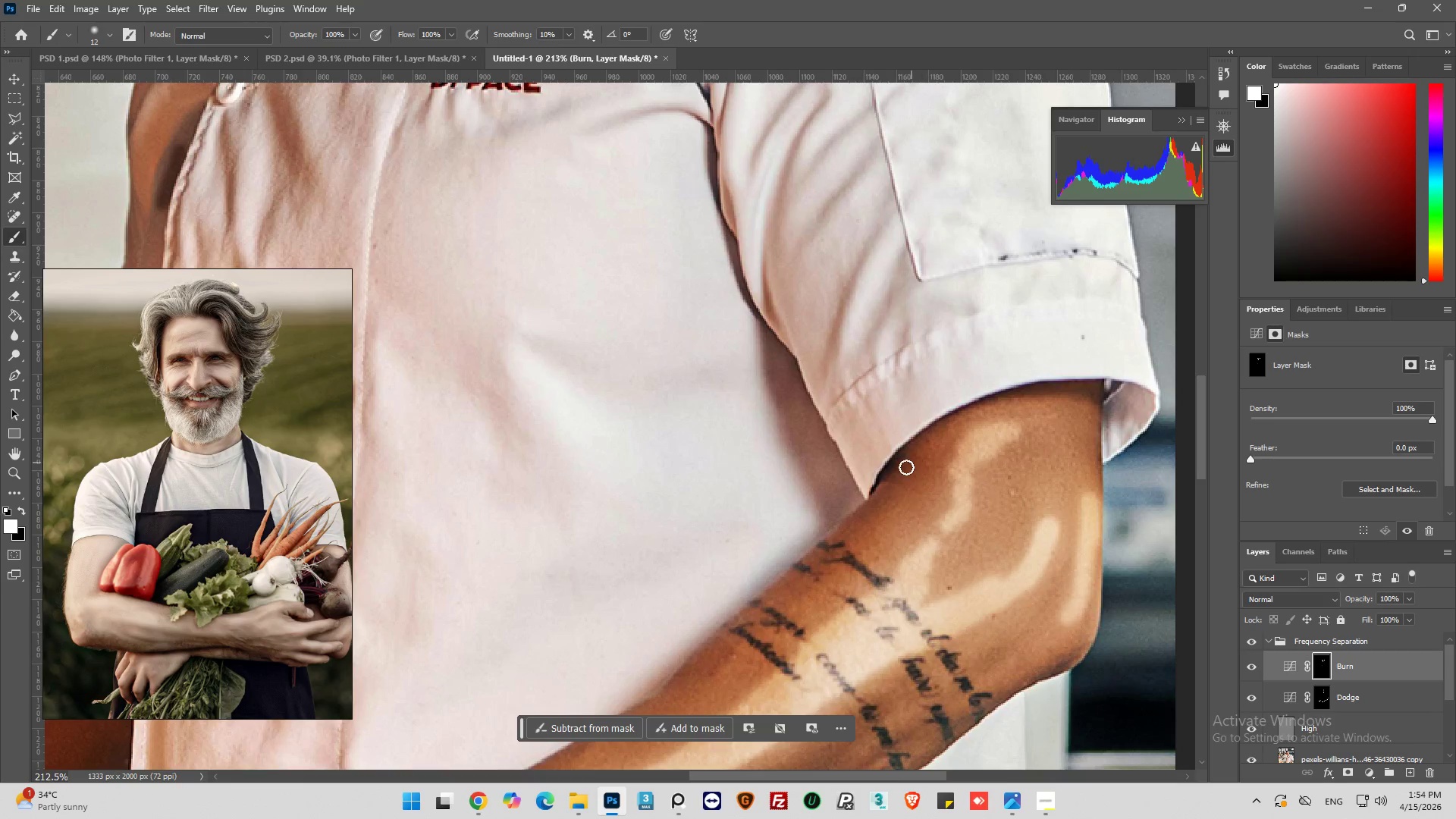 
key(Alt+AltLeft)
 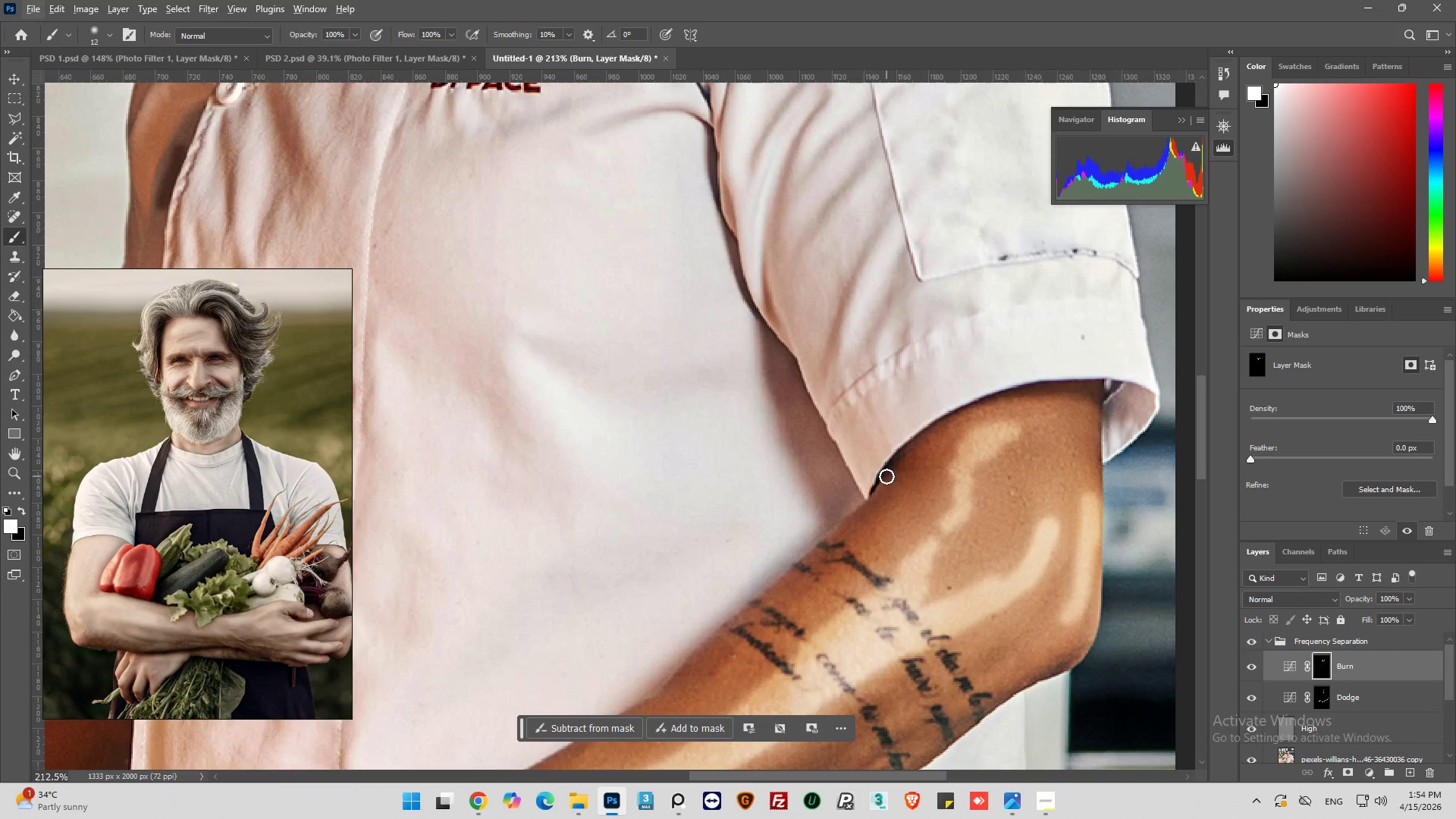 
left_click_drag(start_coordinate=[886, 476], to_coordinate=[966, 416])
 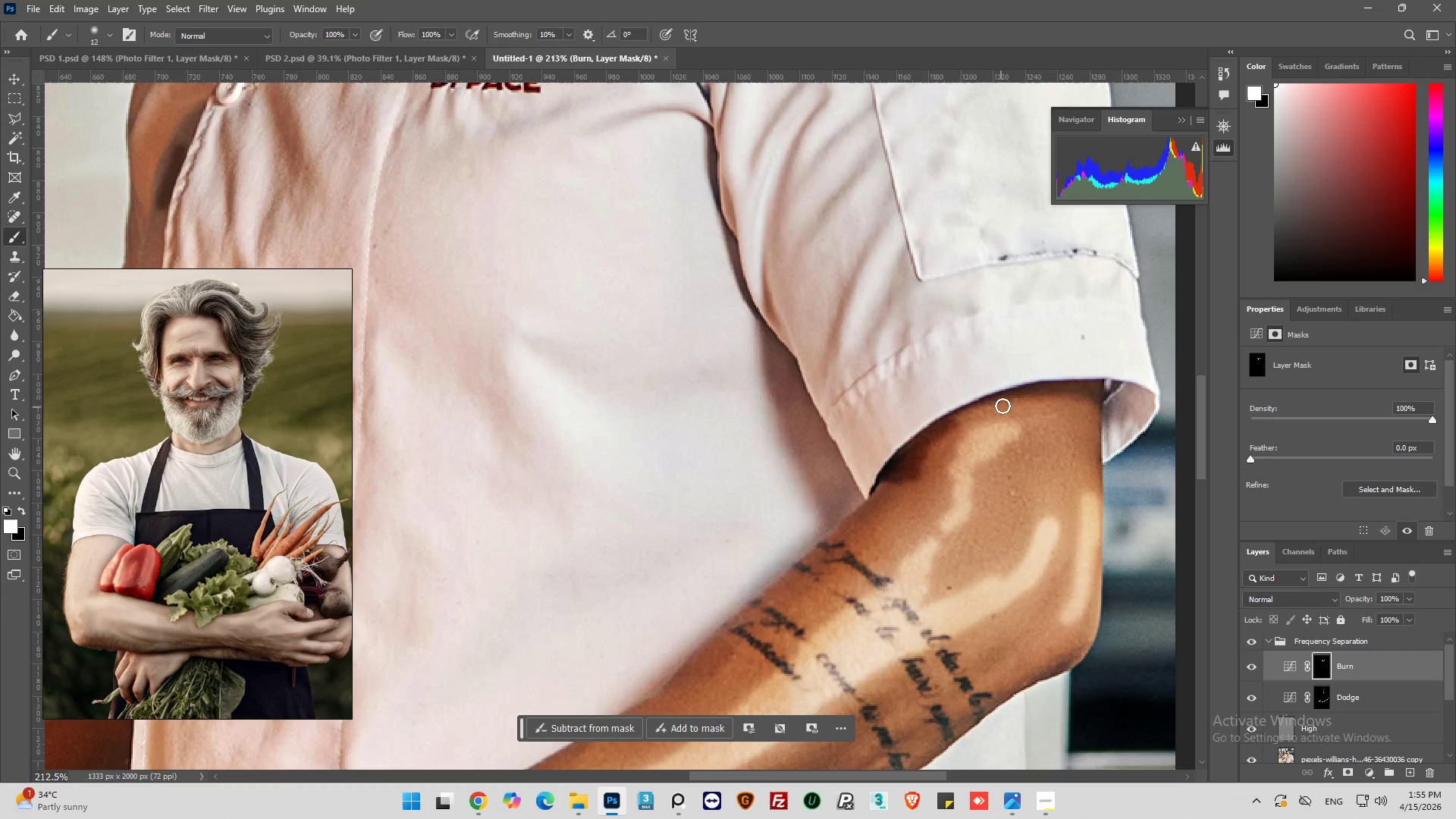 
left_click_drag(start_coordinate=[1022, 397], to_coordinate=[1106, 388])
 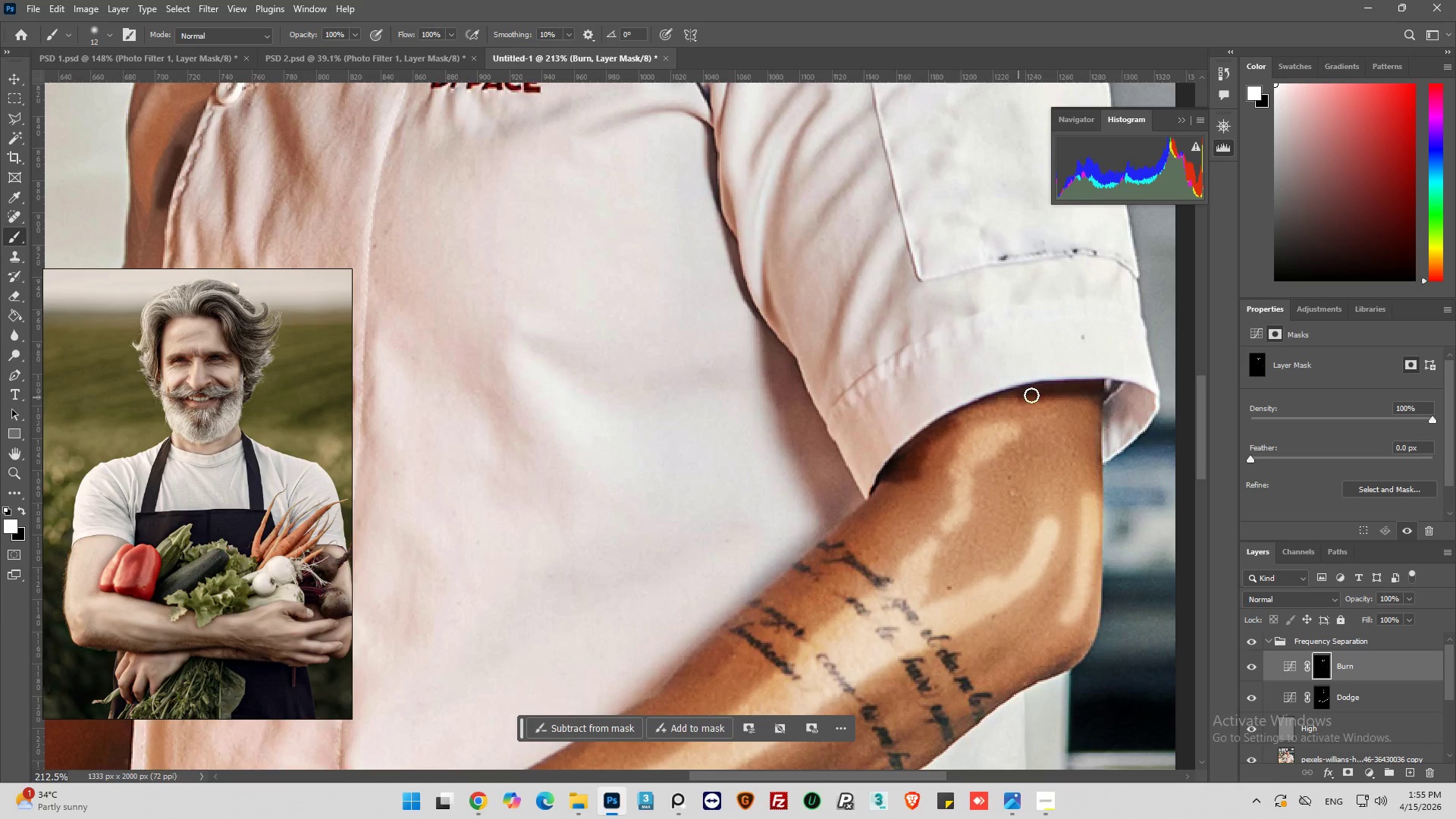 
left_click_drag(start_coordinate=[1033, 395], to_coordinate=[1091, 426])
 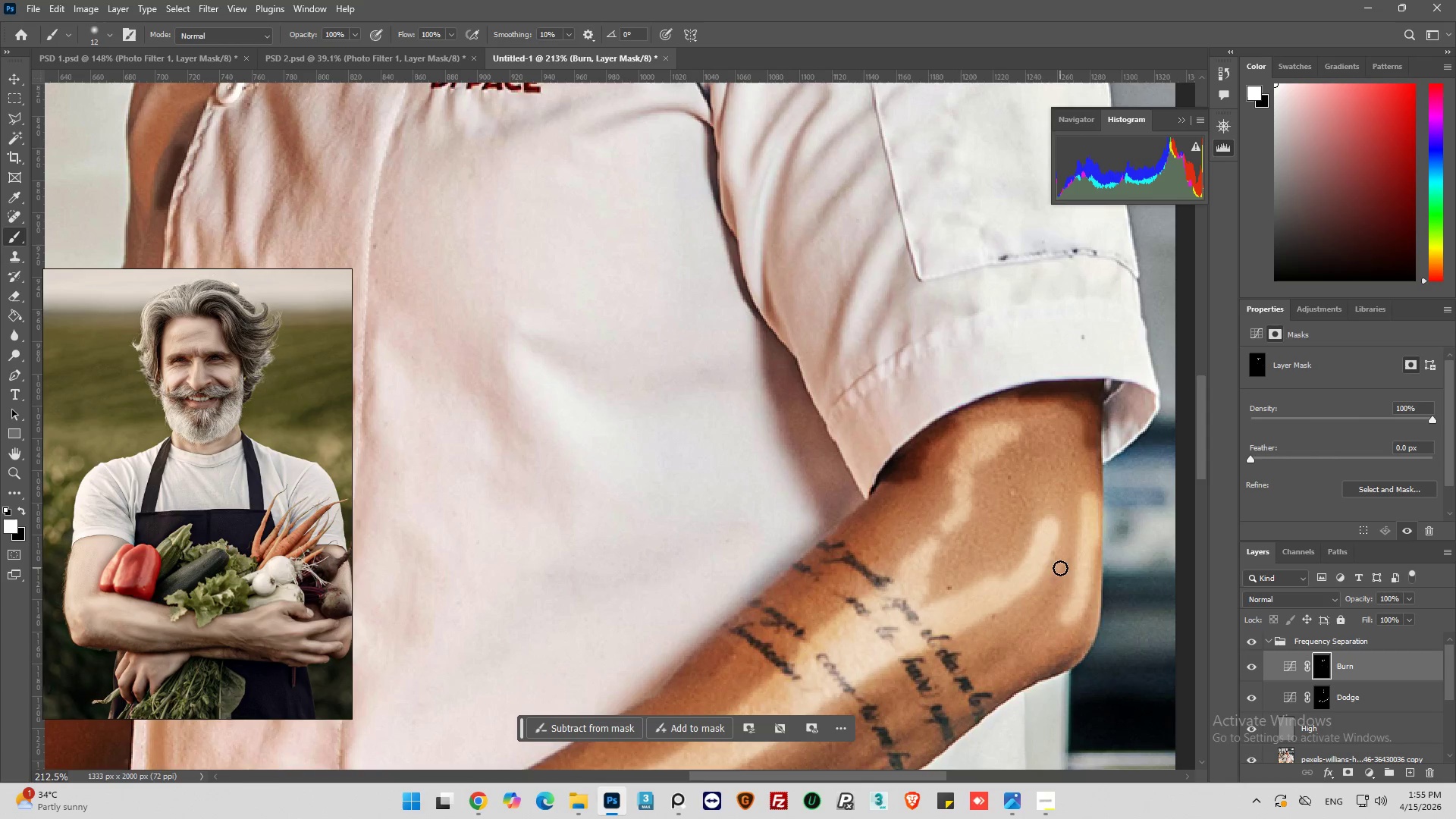 
left_click_drag(start_coordinate=[1059, 585], to_coordinate=[1003, 665])
 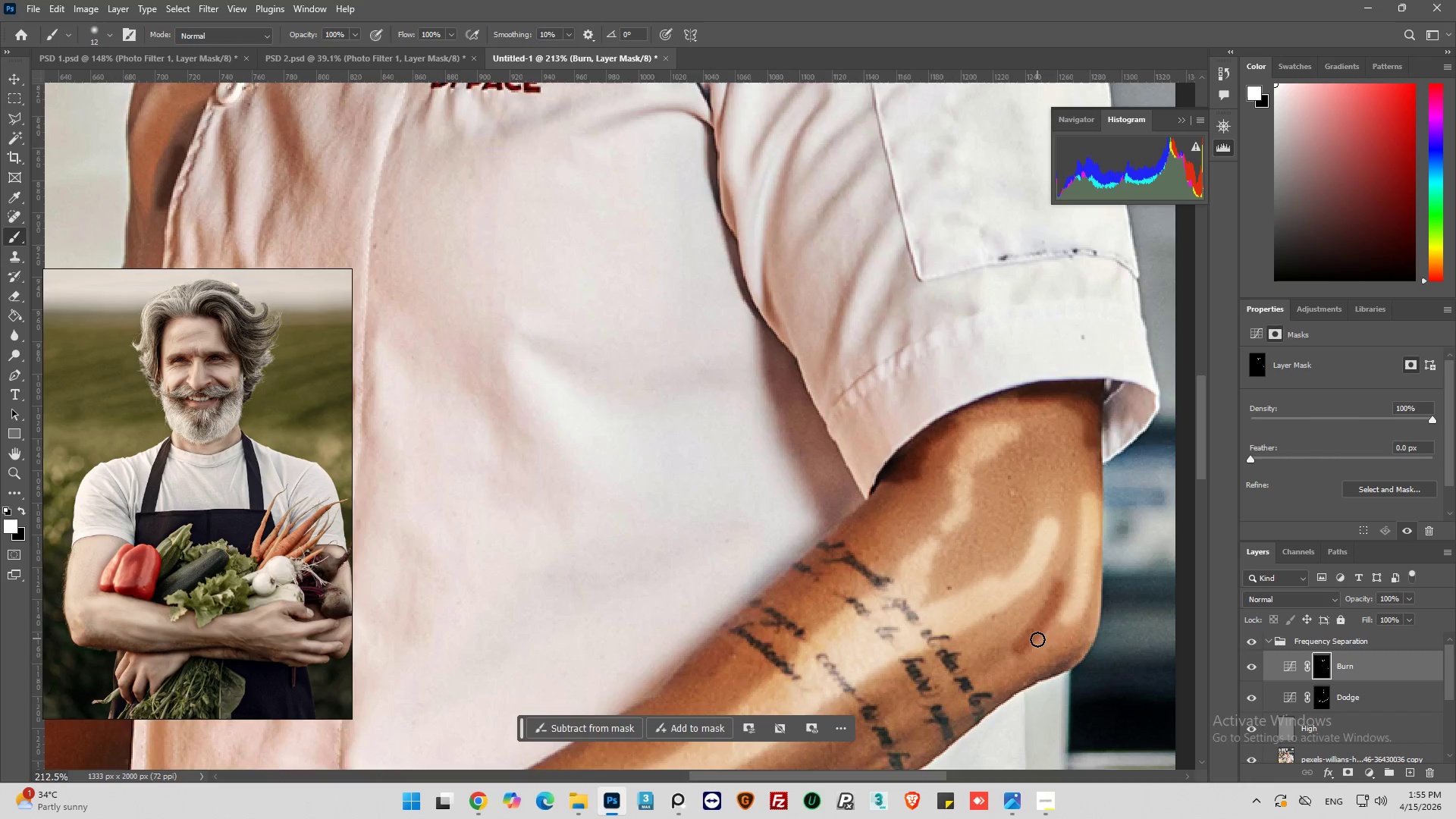 
hold_key(key=AltLeft, duration=0.36)
 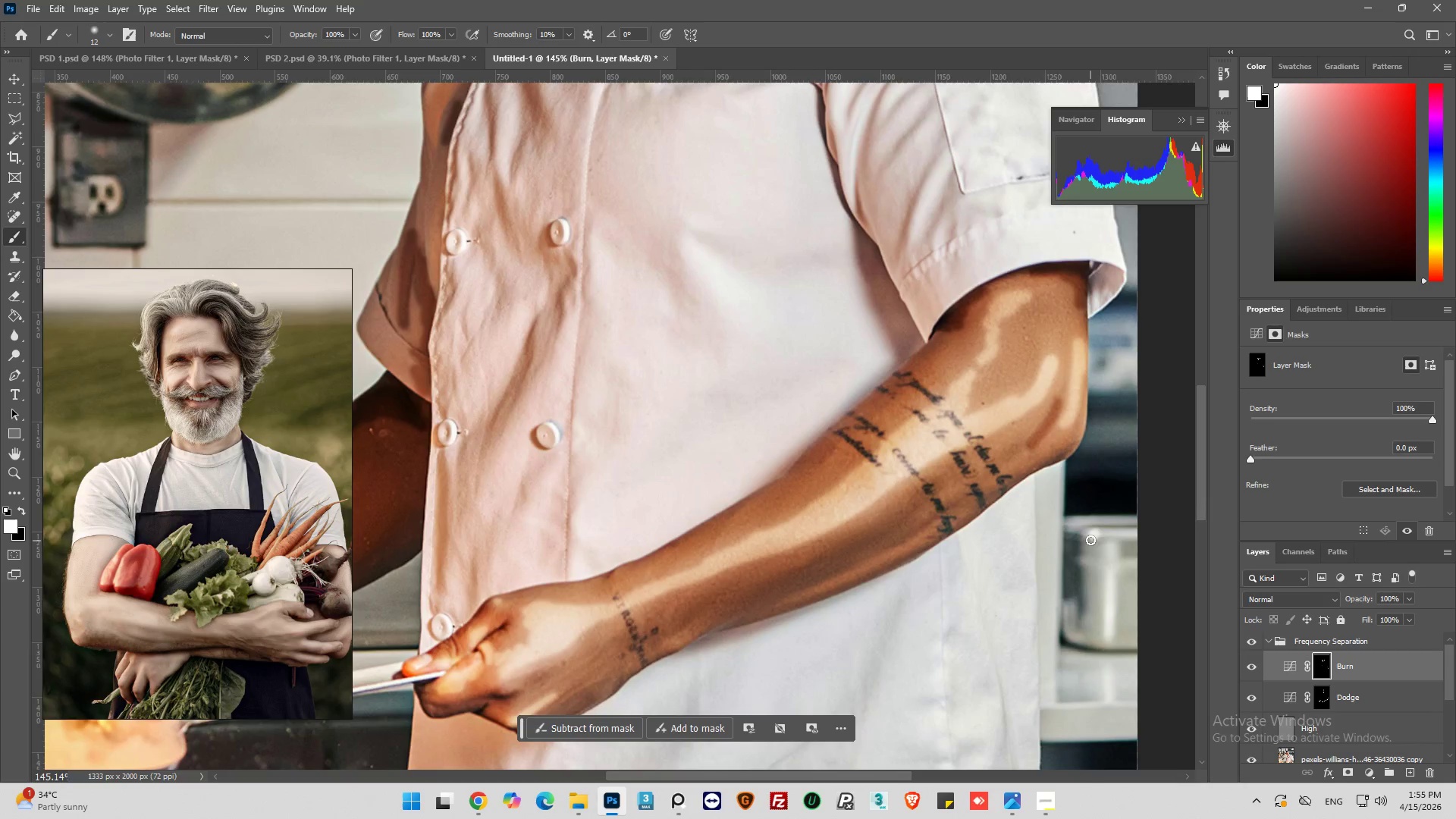 
hold_key(key=AltLeft, duration=0.41)
 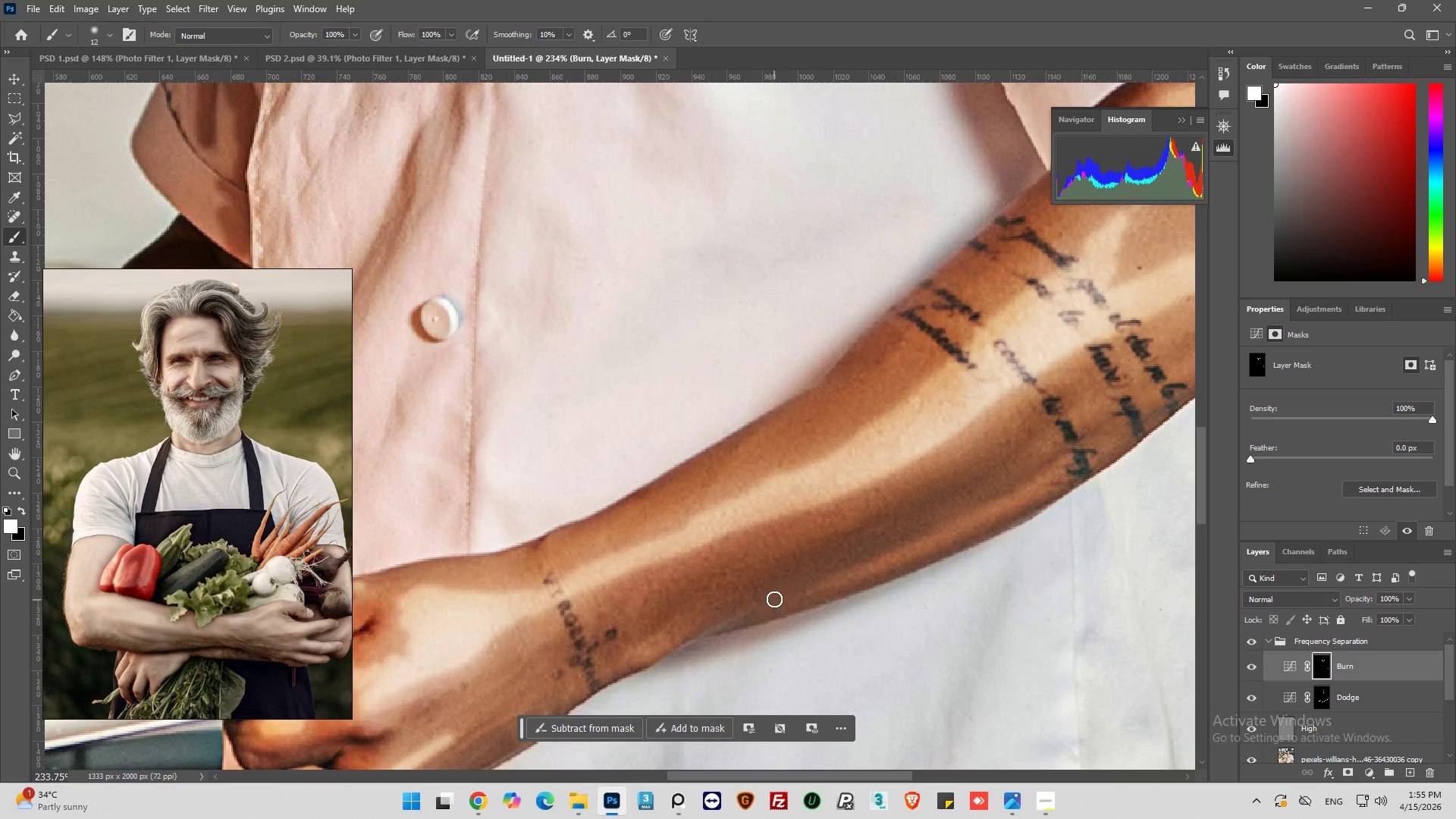 
scroll: coordinate [1080, 551], scroll_direction: down, amount: 22.0
 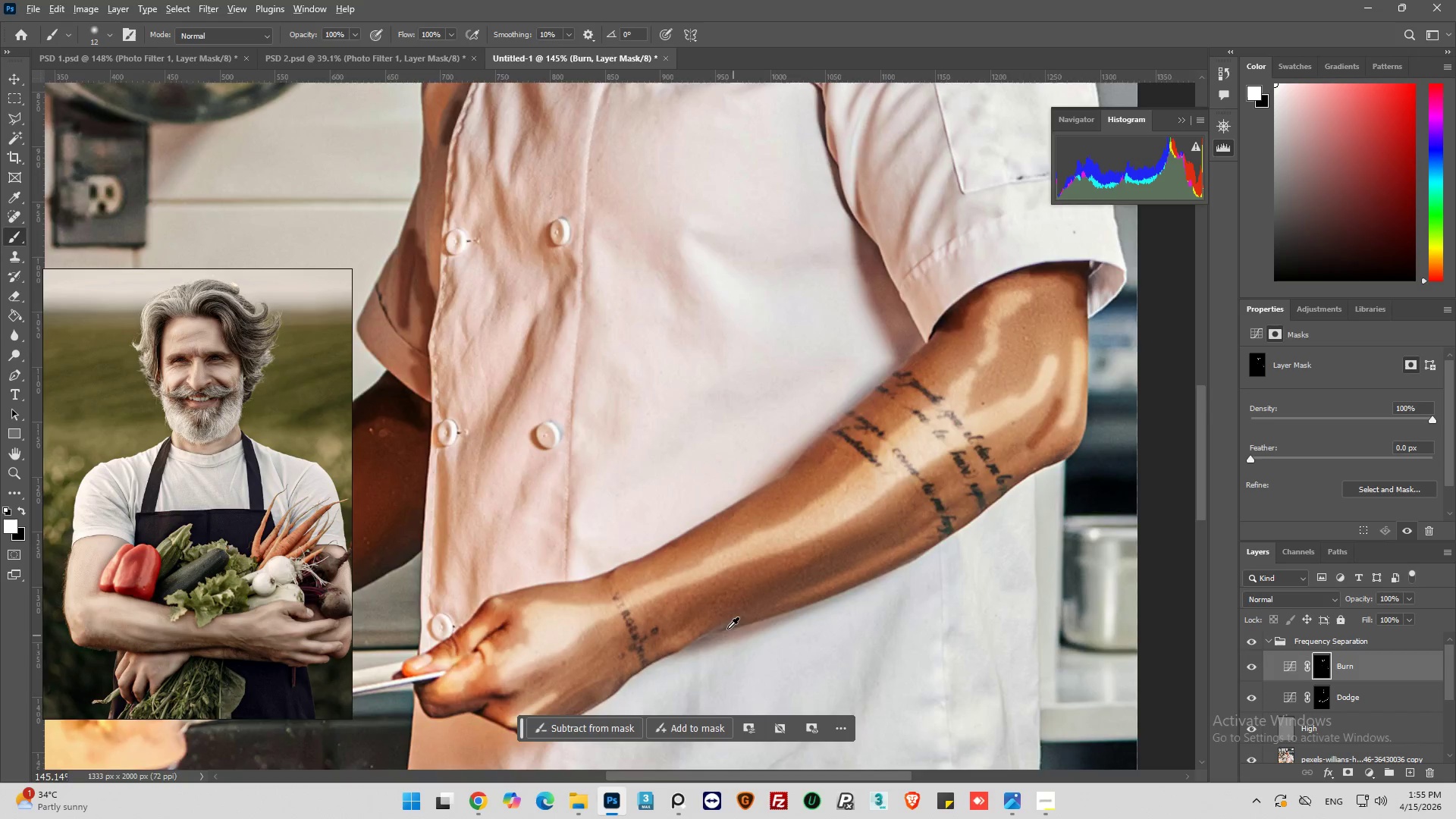 
scroll: coordinate [726, 623], scroll_direction: up, amount: 5.0
 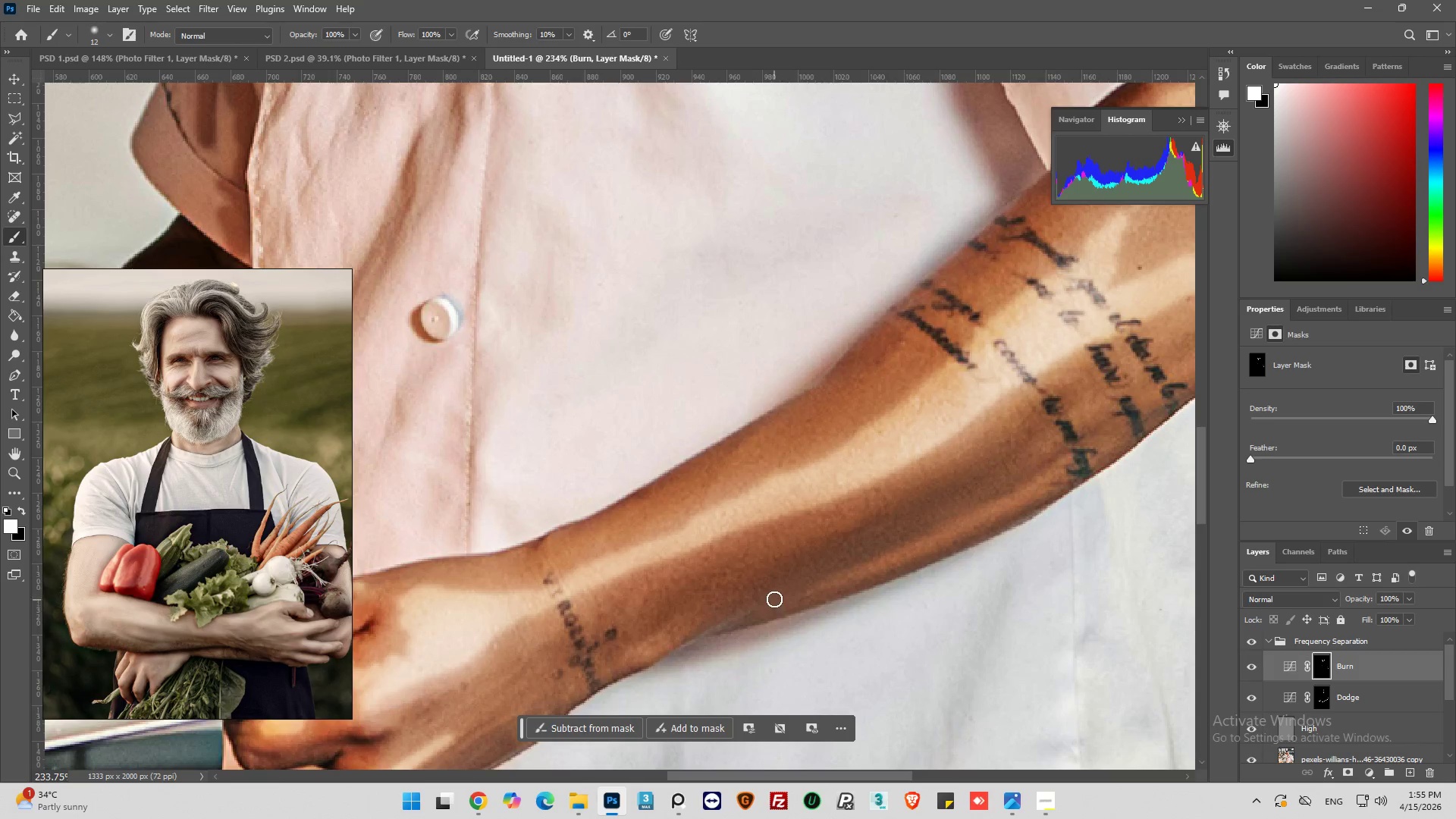 
left_click_drag(start_coordinate=[797, 582], to_coordinate=[992, 490])
 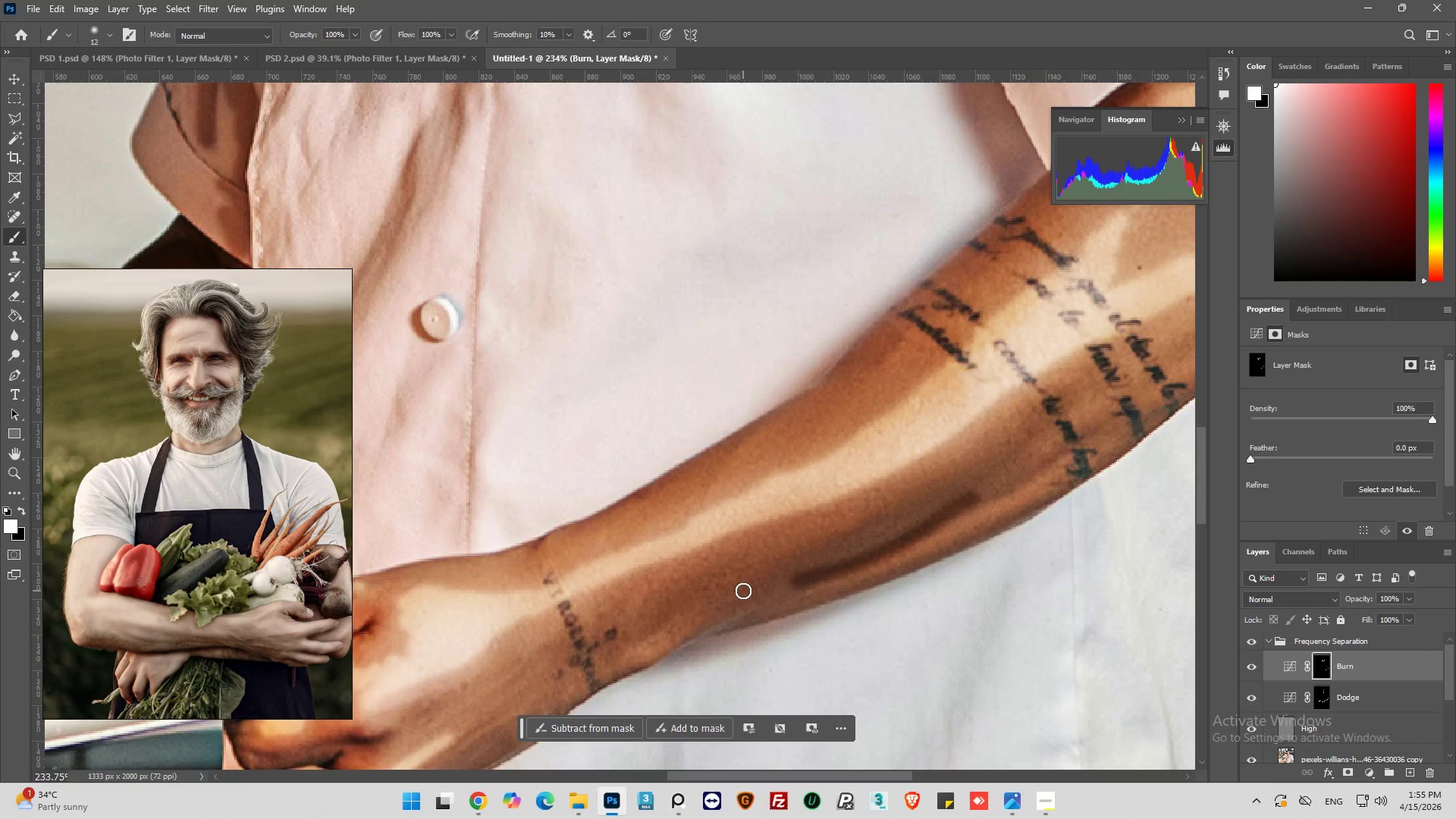 
left_click_drag(start_coordinate=[743, 591], to_coordinate=[1065, 408])
 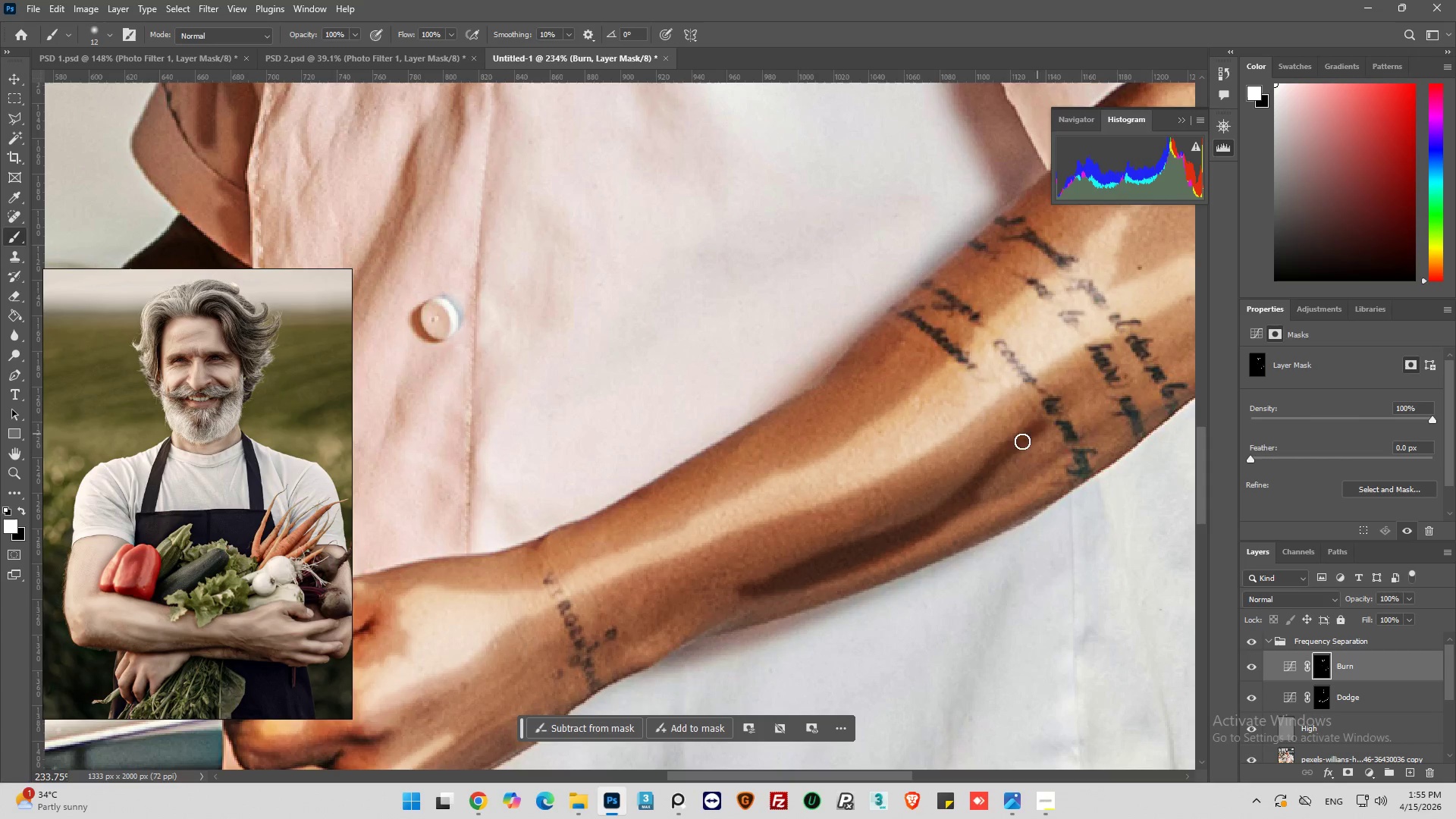 
left_click_drag(start_coordinate=[1002, 458], to_coordinate=[815, 566])
 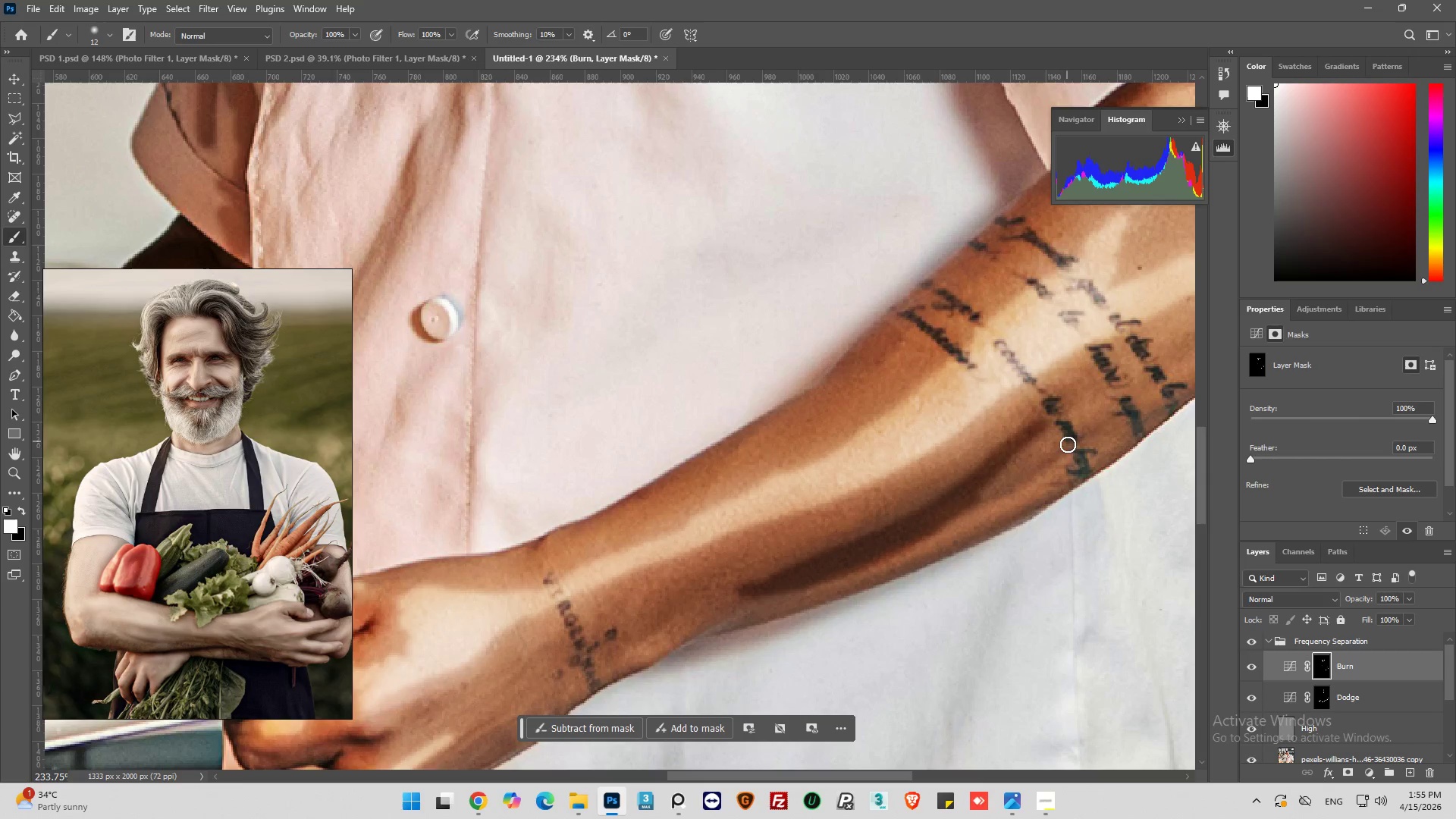 
left_click_drag(start_coordinate=[1068, 447], to_coordinate=[824, 566])
 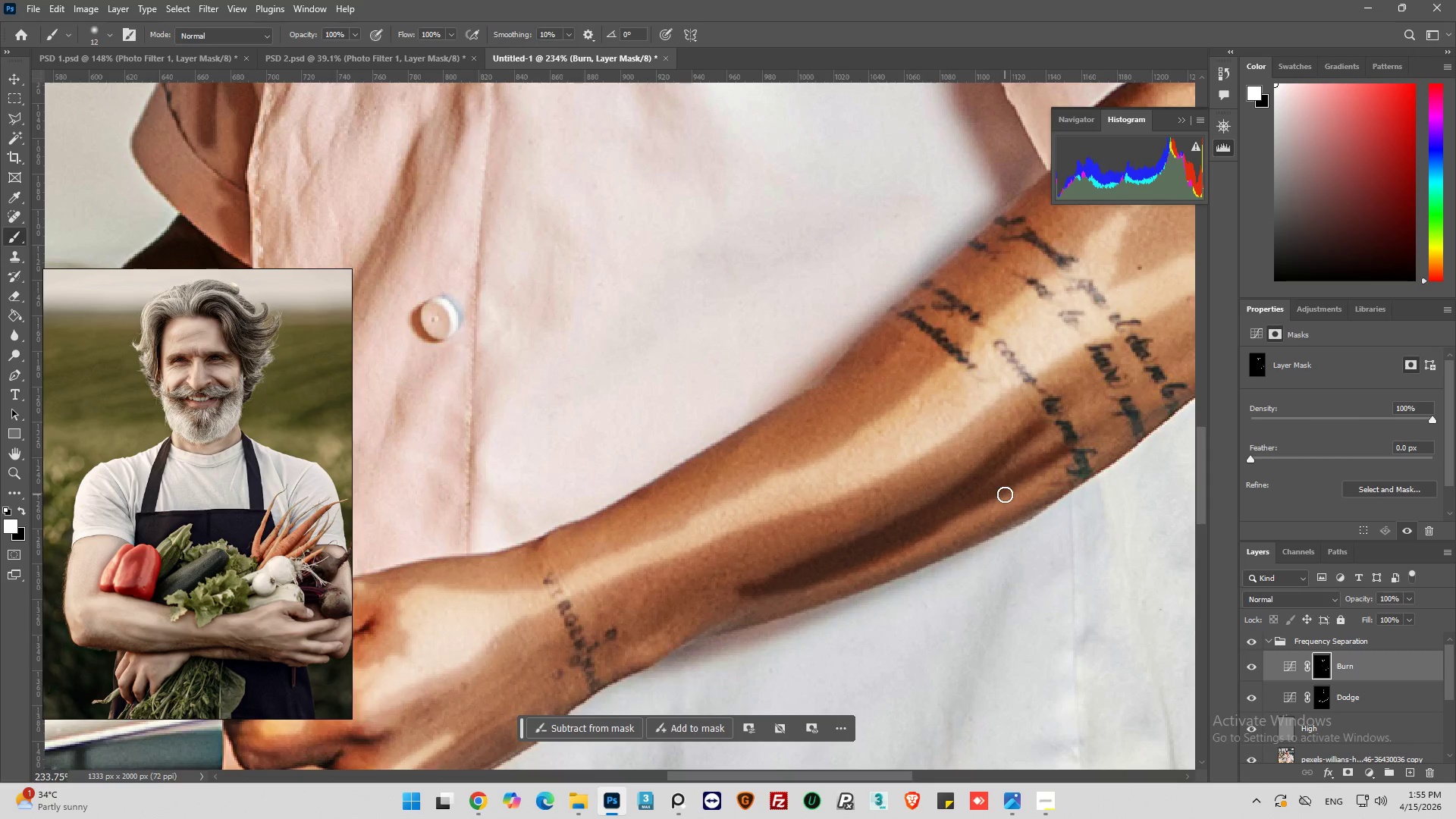 
left_click_drag(start_coordinate=[951, 513], to_coordinate=[732, 605])
 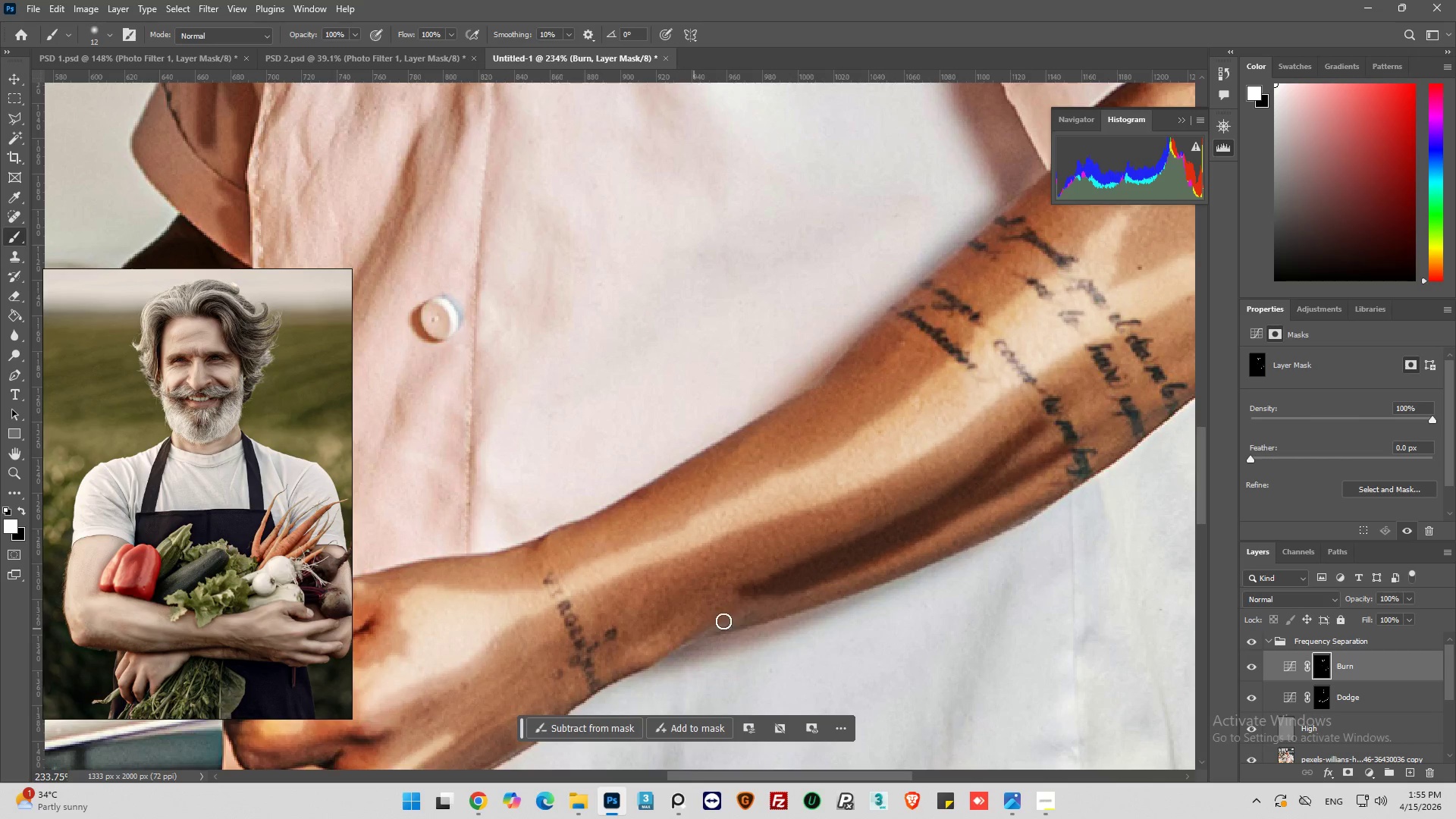 
hold_key(key=AltLeft, duration=0.31)
scroll: coordinate [851, 598], scroll_direction: down, amount: 11.0
 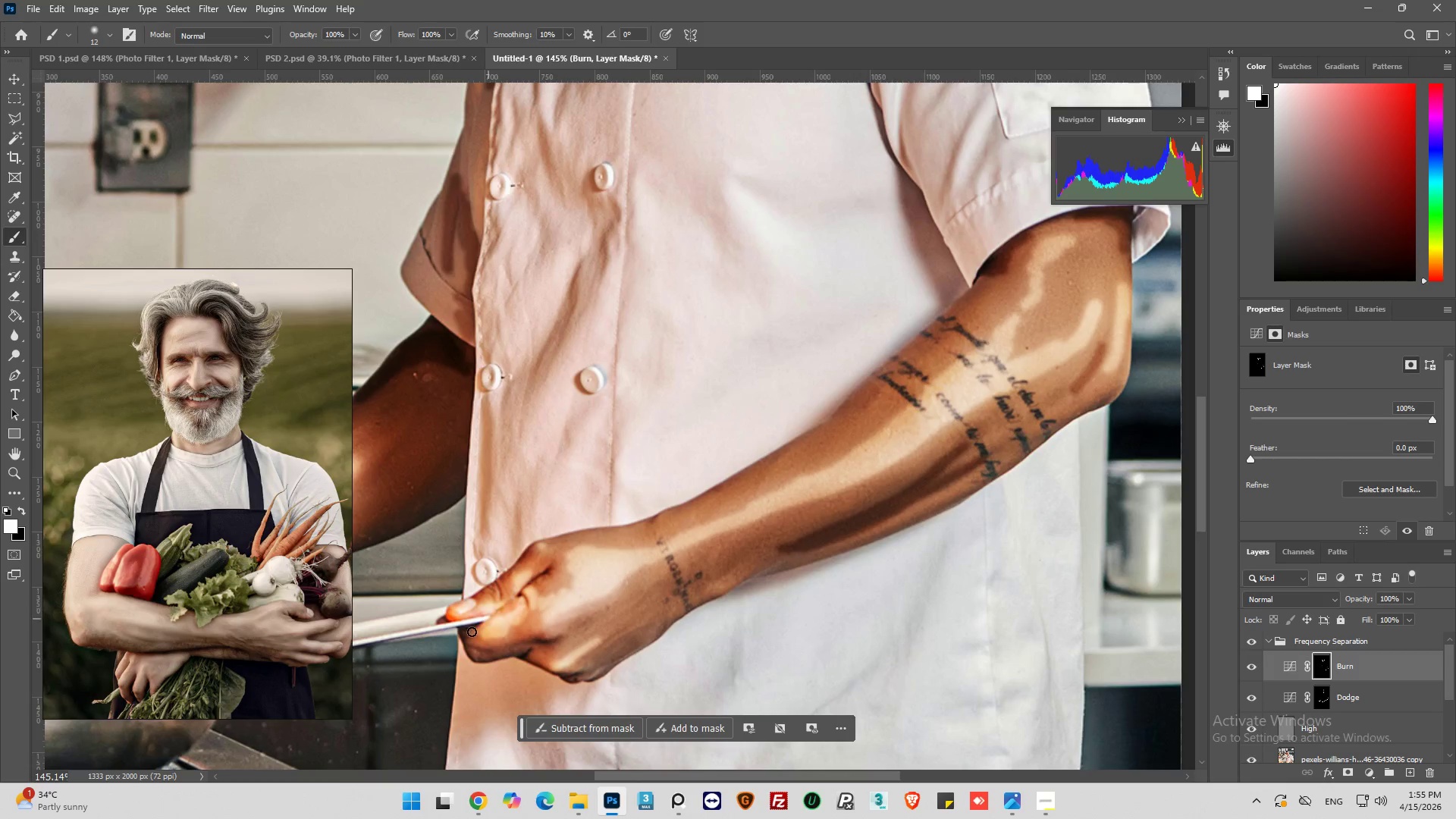 
hold_key(key=AltLeft, duration=0.55)
 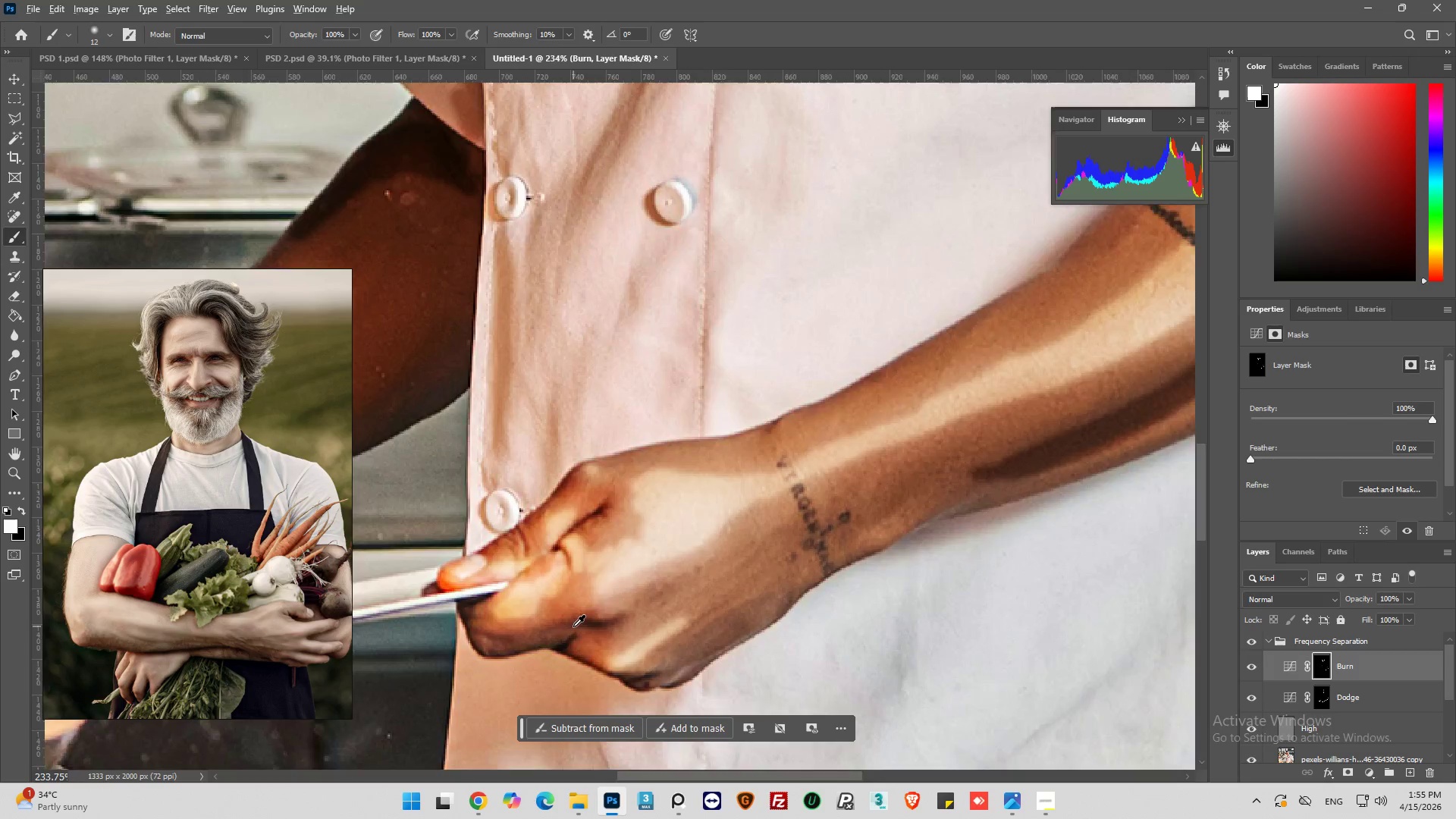 
hold_key(key=AltLeft, duration=0.7)
 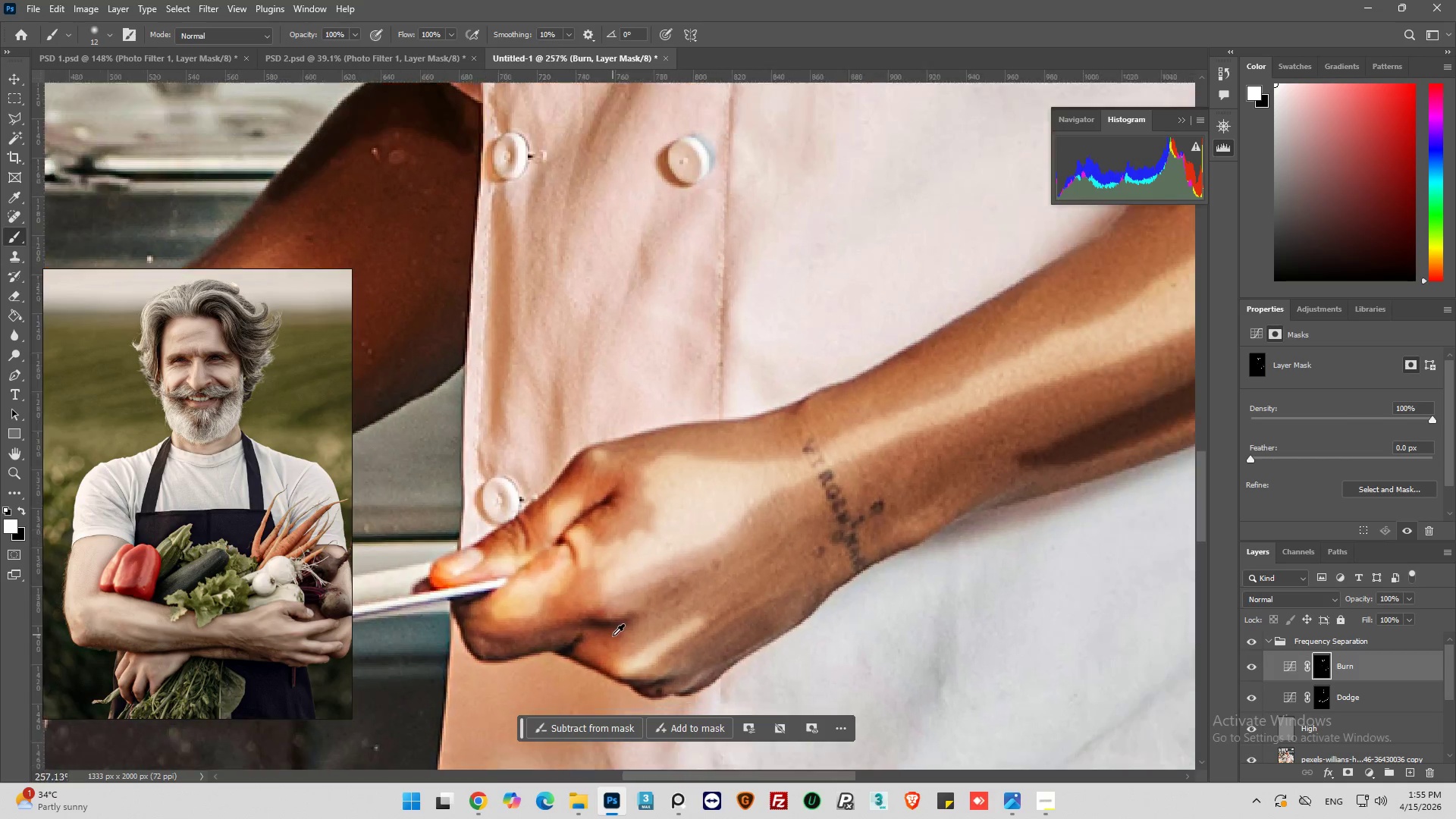 
scroll: coordinate [475, 677], scroll_direction: up, amount: 5.0
 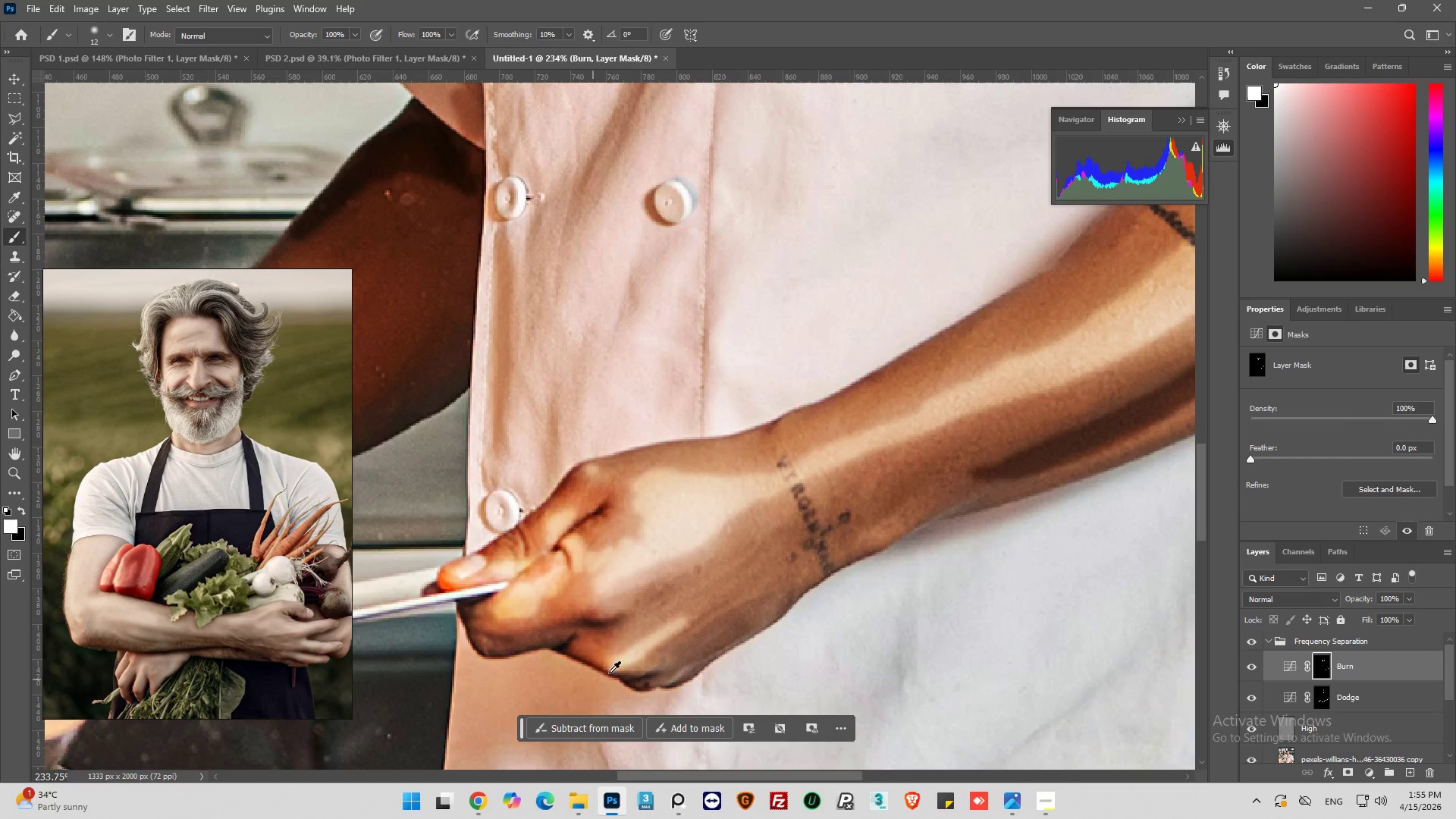 
key(Alt+AltLeft)
 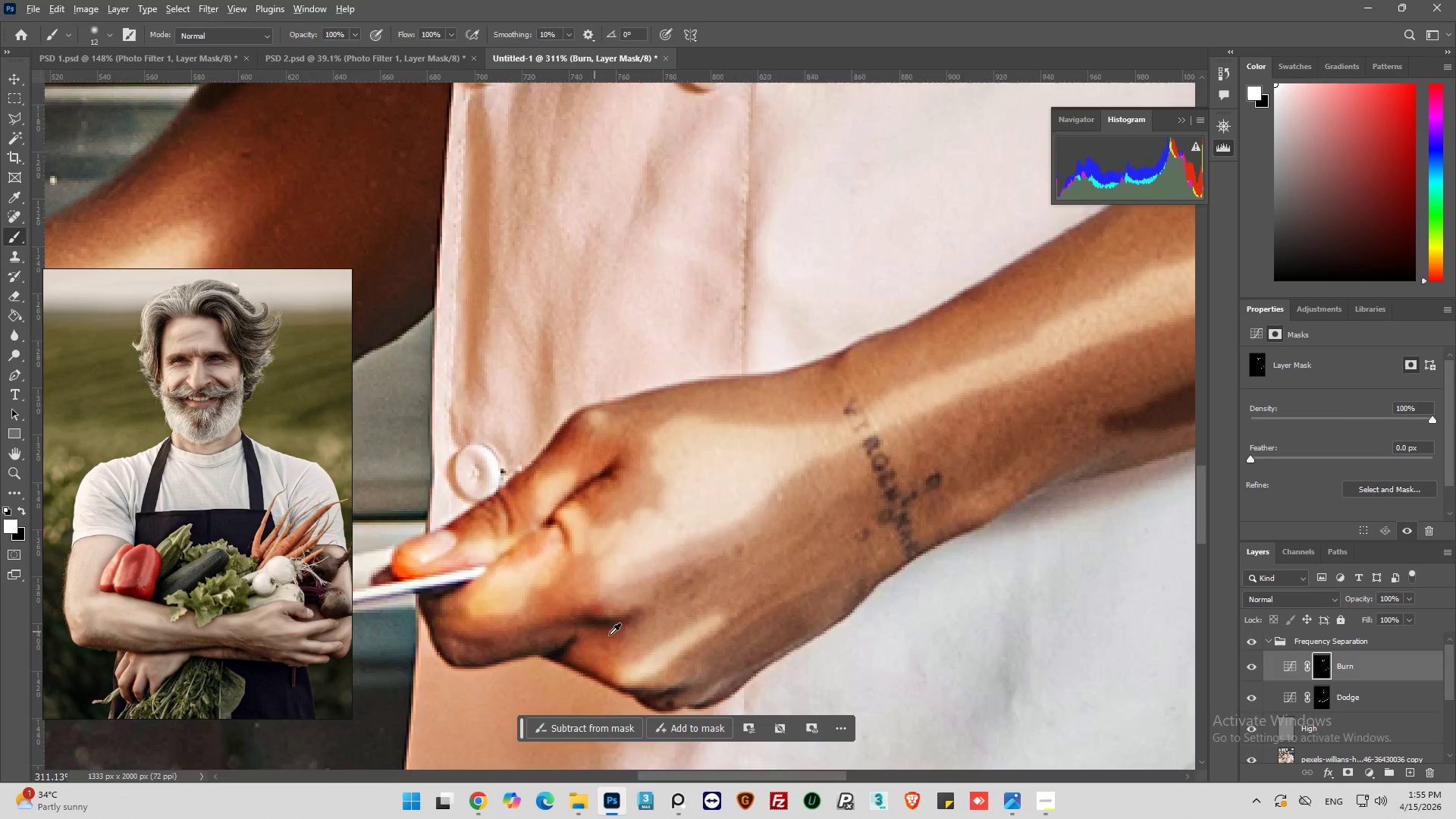 
scroll: coordinate [574, 626], scroll_direction: up, amount: 3.0
 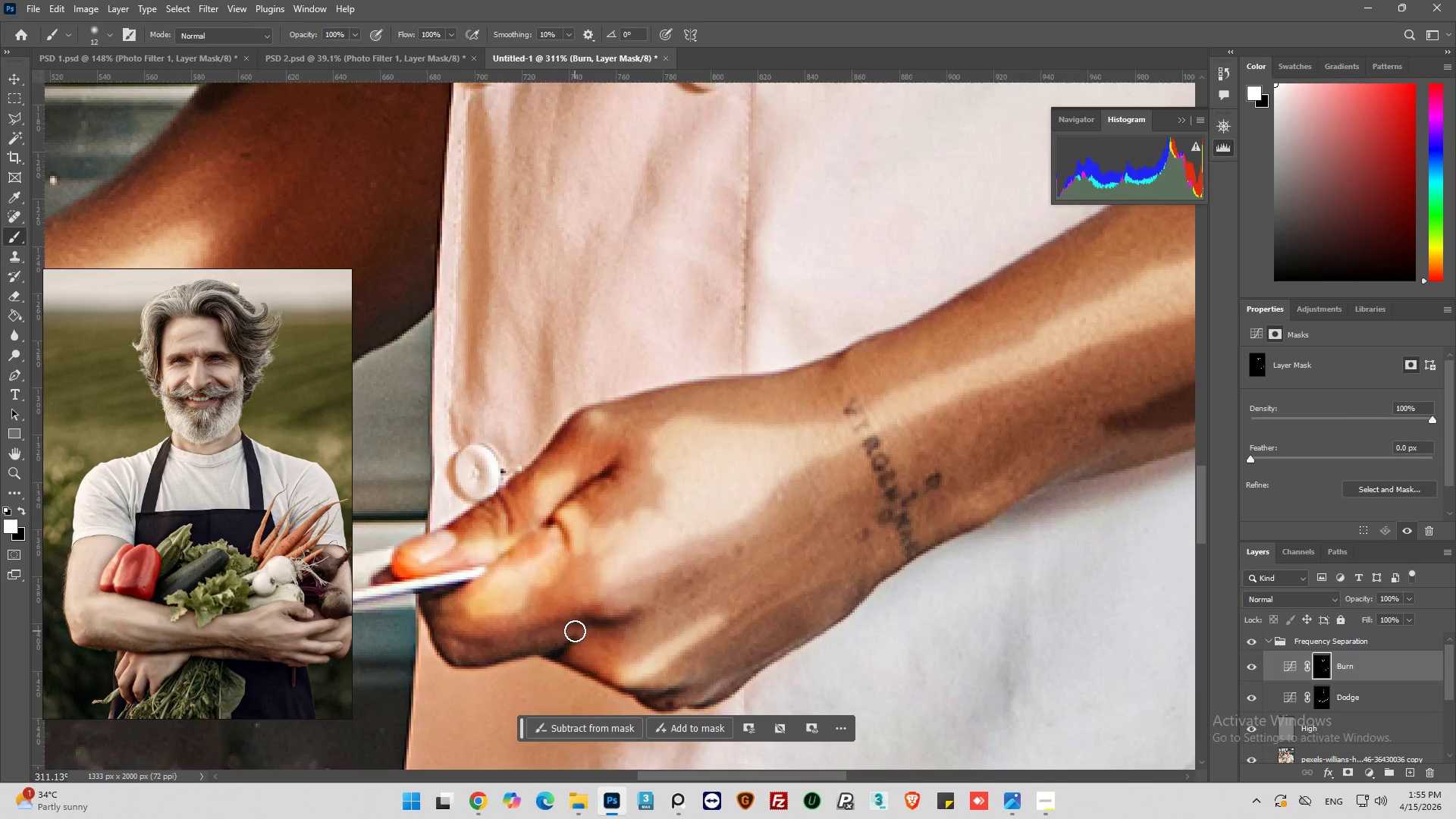 
scroll: coordinate [613, 635], scroll_direction: down, amount: 3.0
 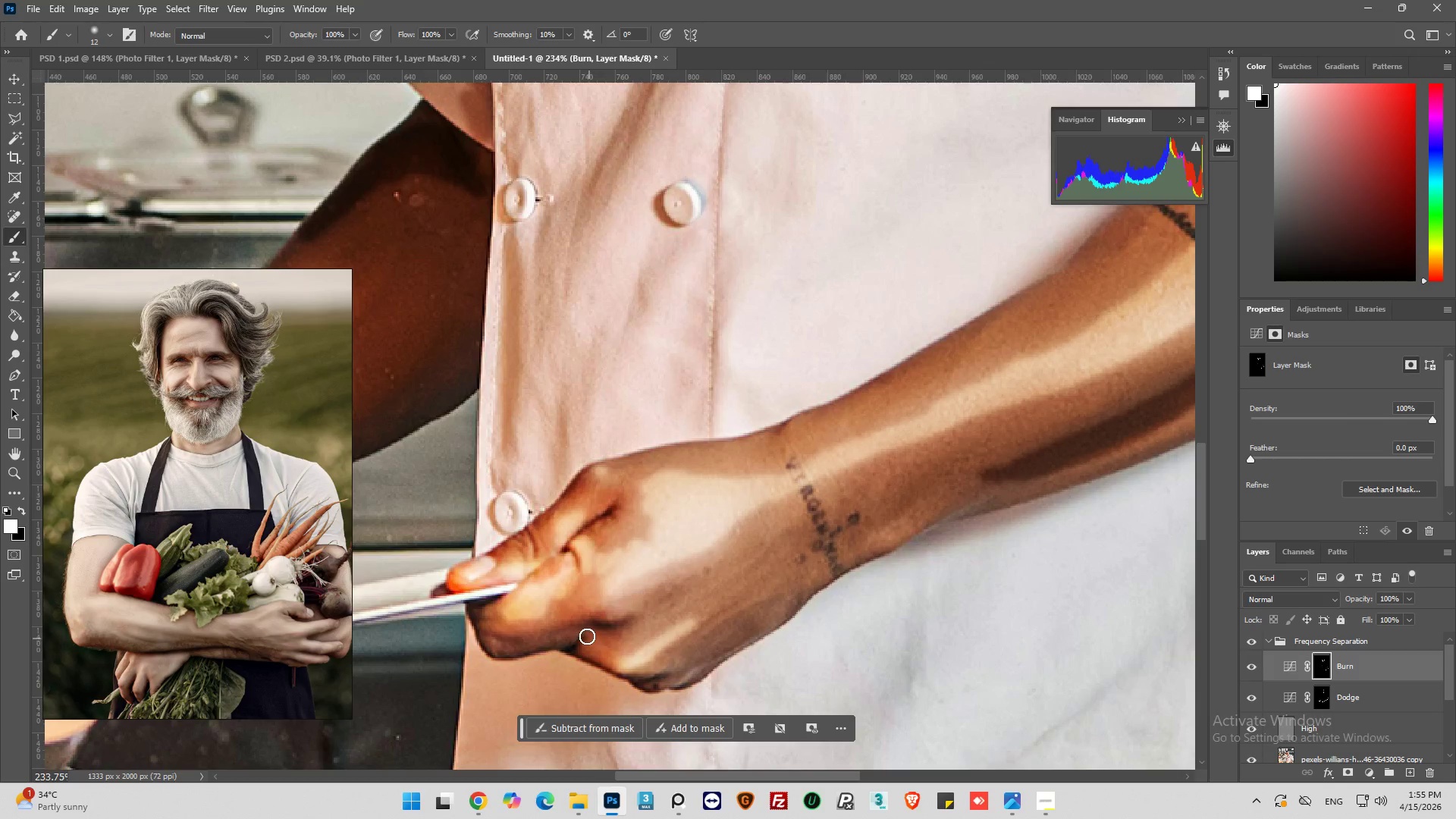 
left_click_drag(start_coordinate=[585, 635], to_coordinate=[625, 635])
 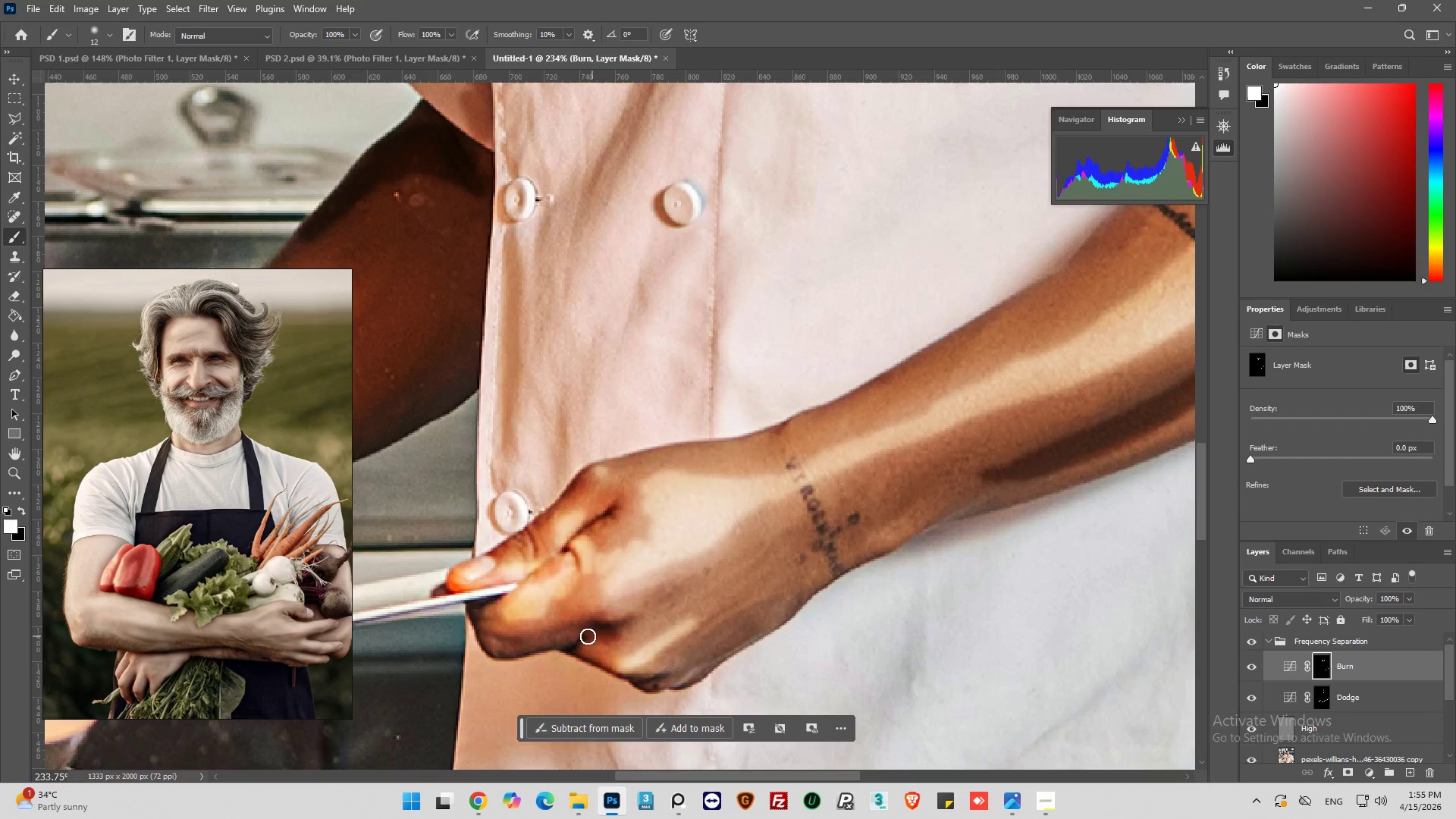 
left_click_drag(start_coordinate=[588, 636], to_coordinate=[669, 613])
 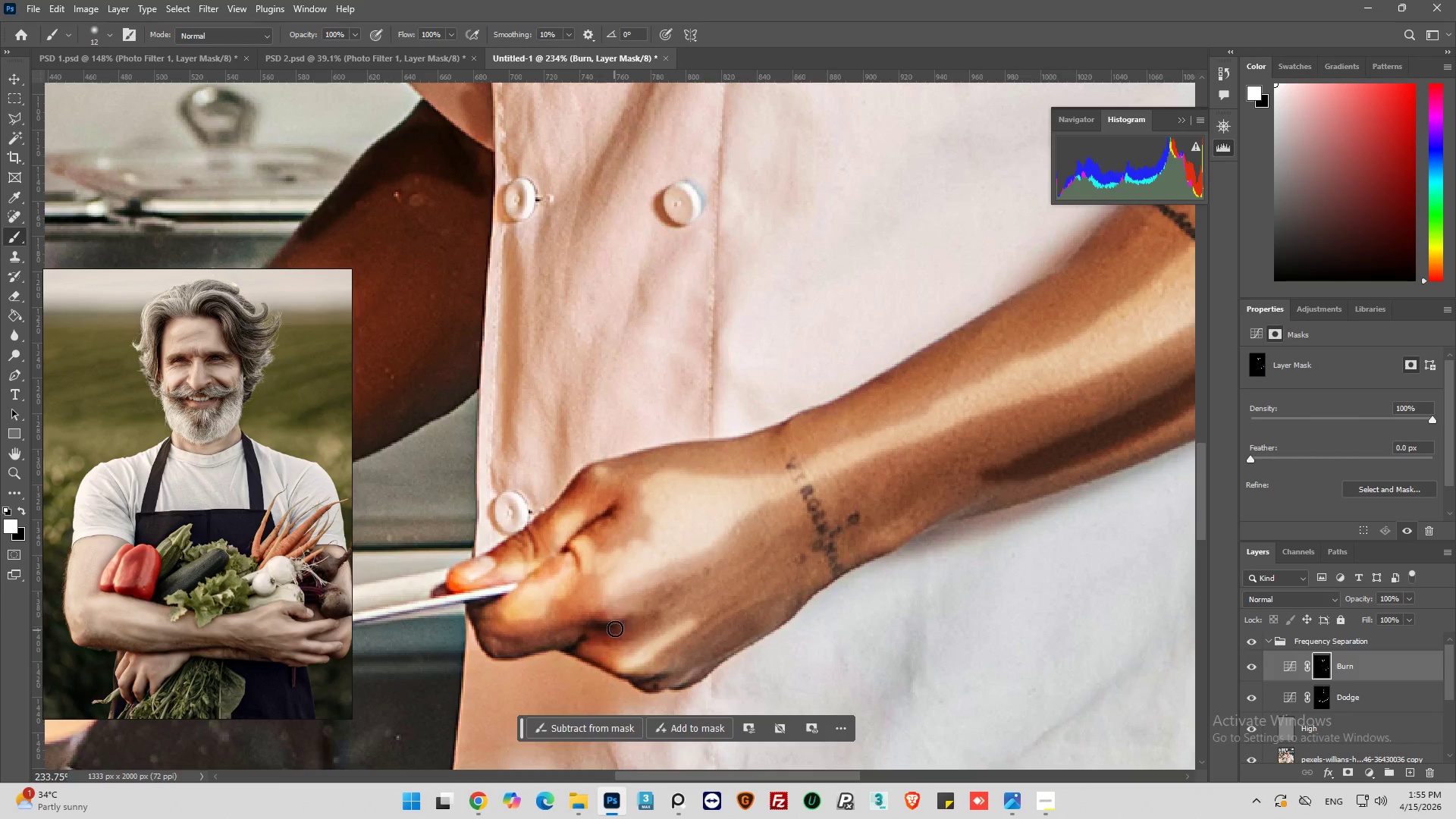 
left_click_drag(start_coordinate=[621, 624], to_coordinate=[702, 597])
 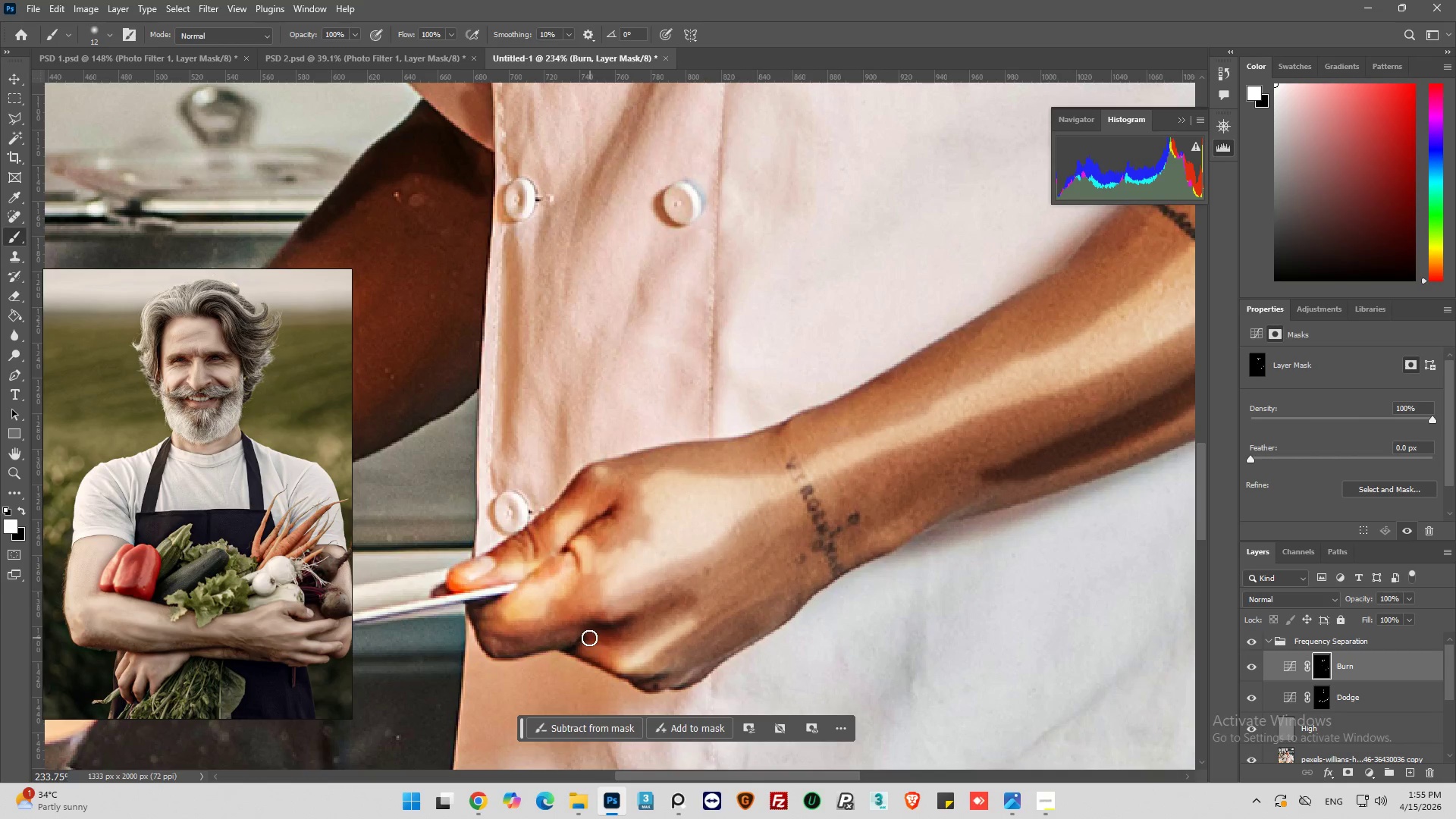 
left_click_drag(start_coordinate=[588, 639], to_coordinate=[551, 636])
 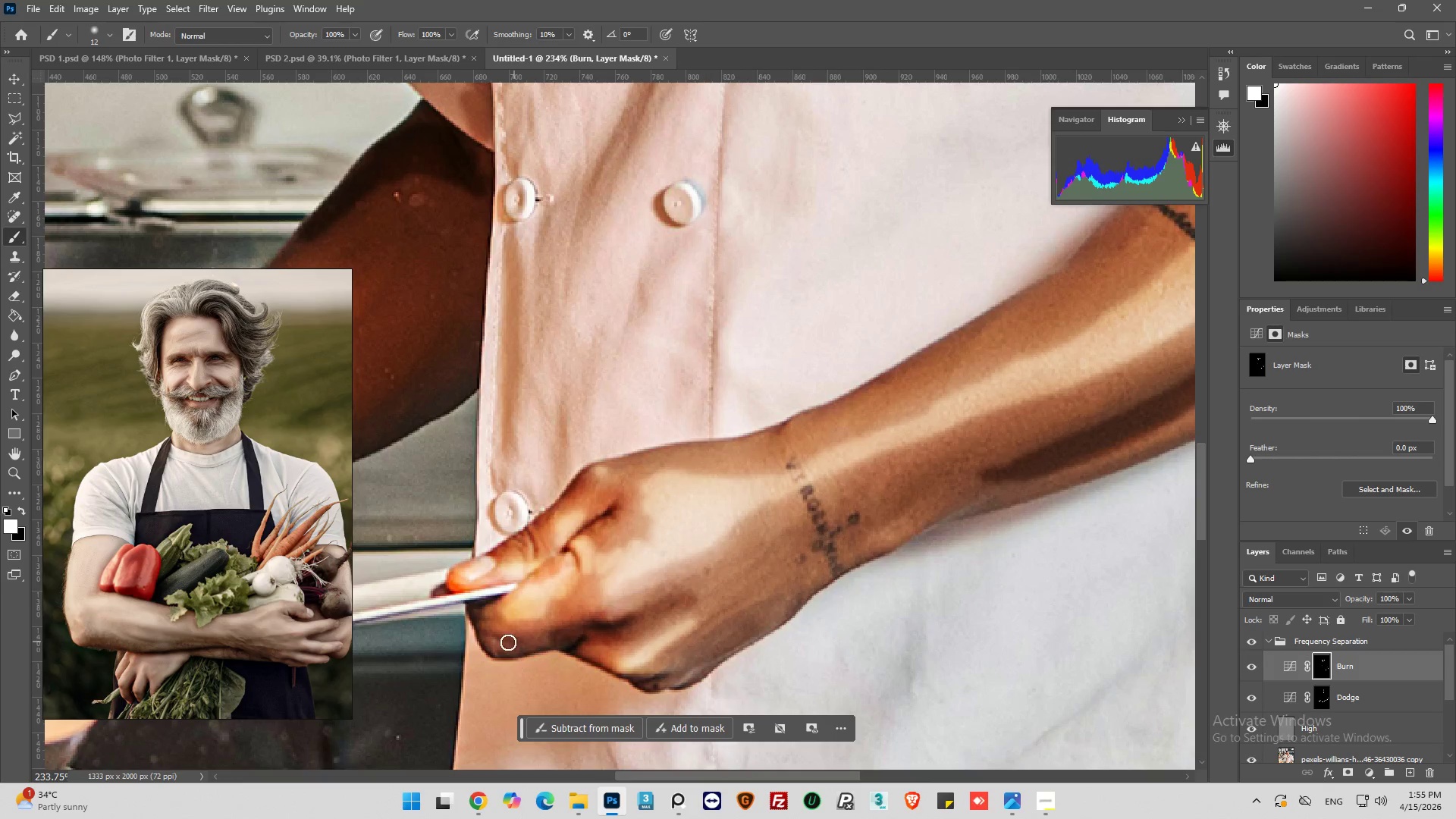 
left_click_drag(start_coordinate=[507, 643], to_coordinate=[541, 645])
 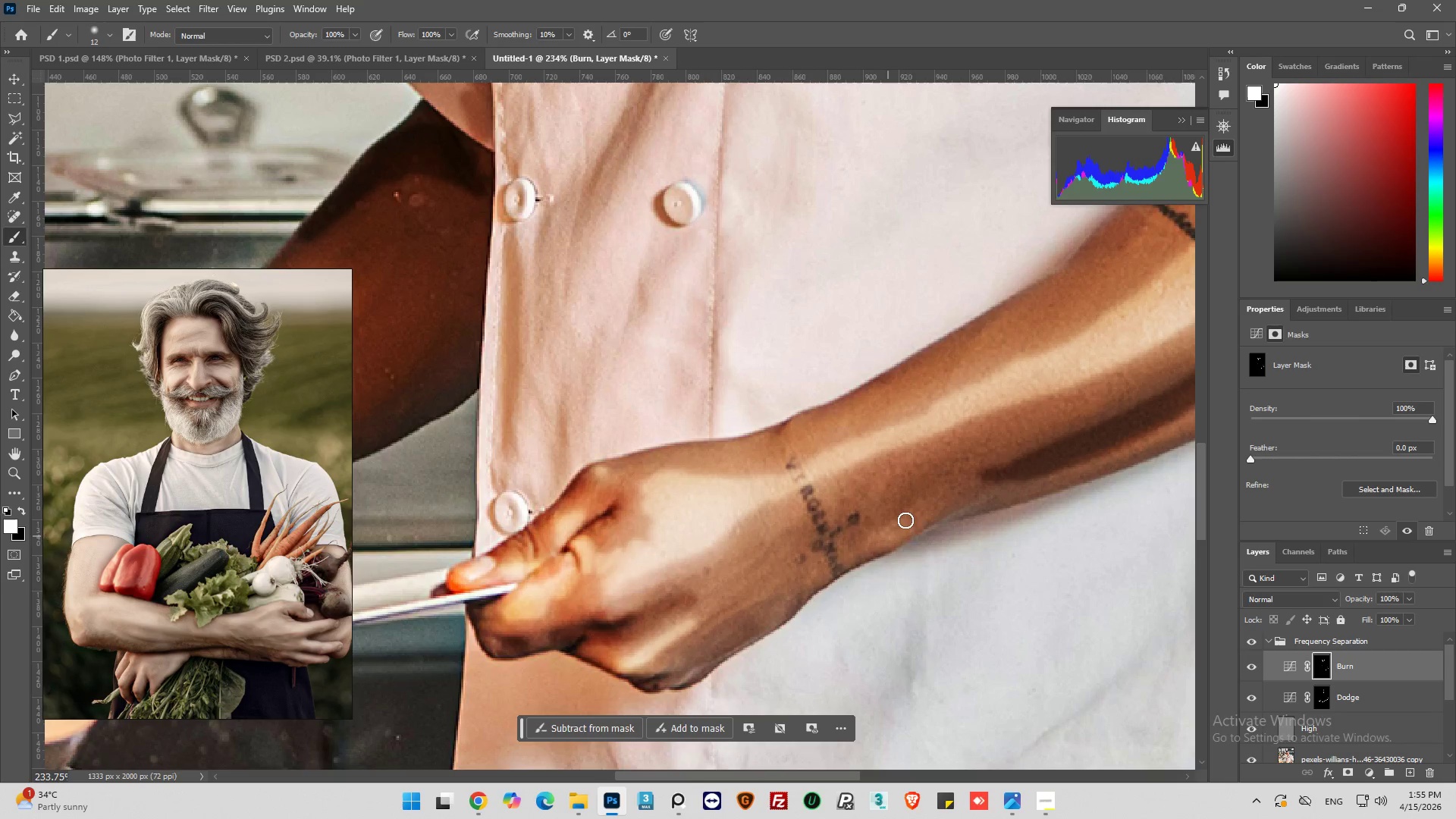 
left_click_drag(start_coordinate=[875, 524], to_coordinate=[820, 568])
 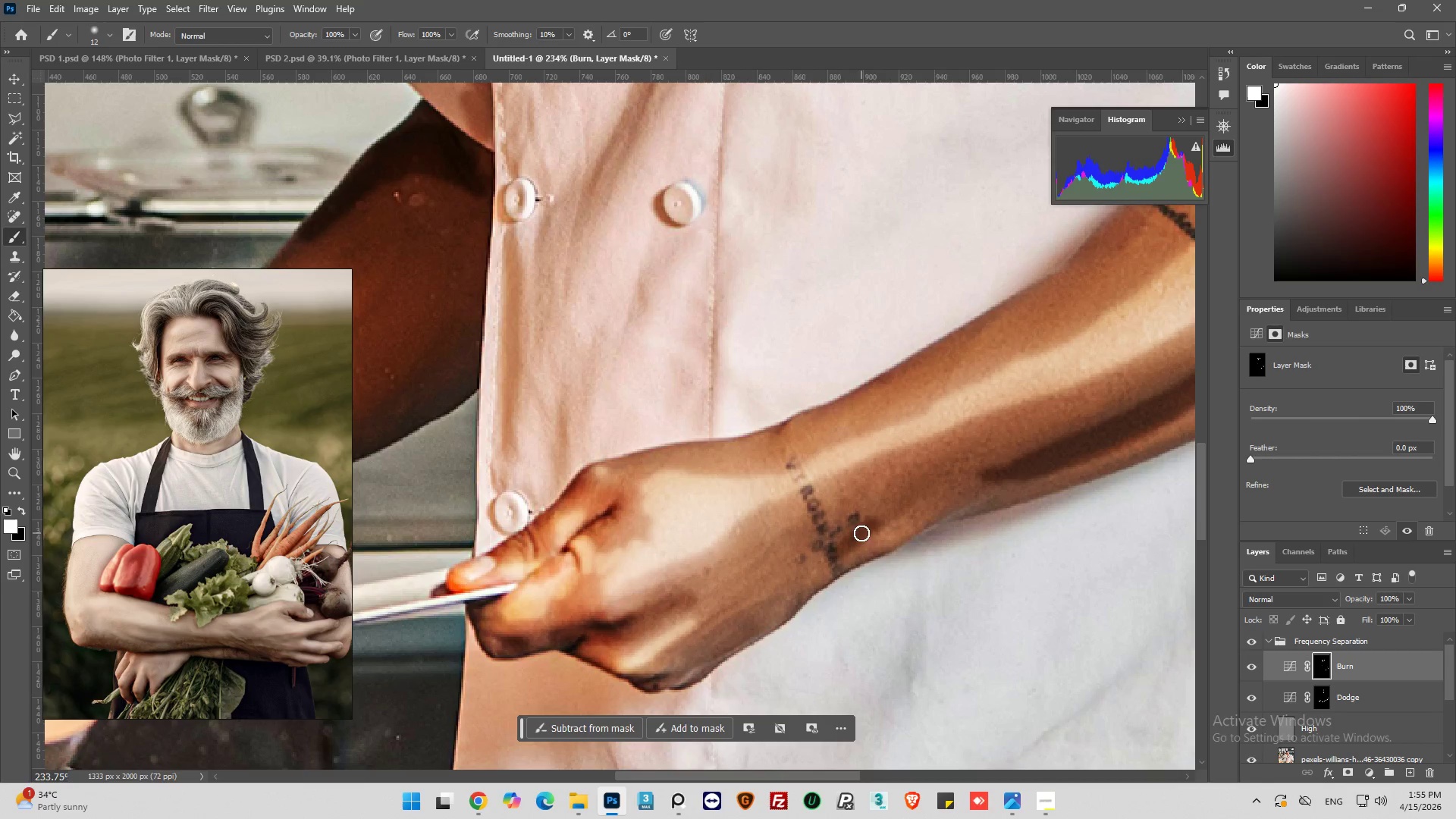 
left_click_drag(start_coordinate=[853, 532], to_coordinate=[822, 566])
 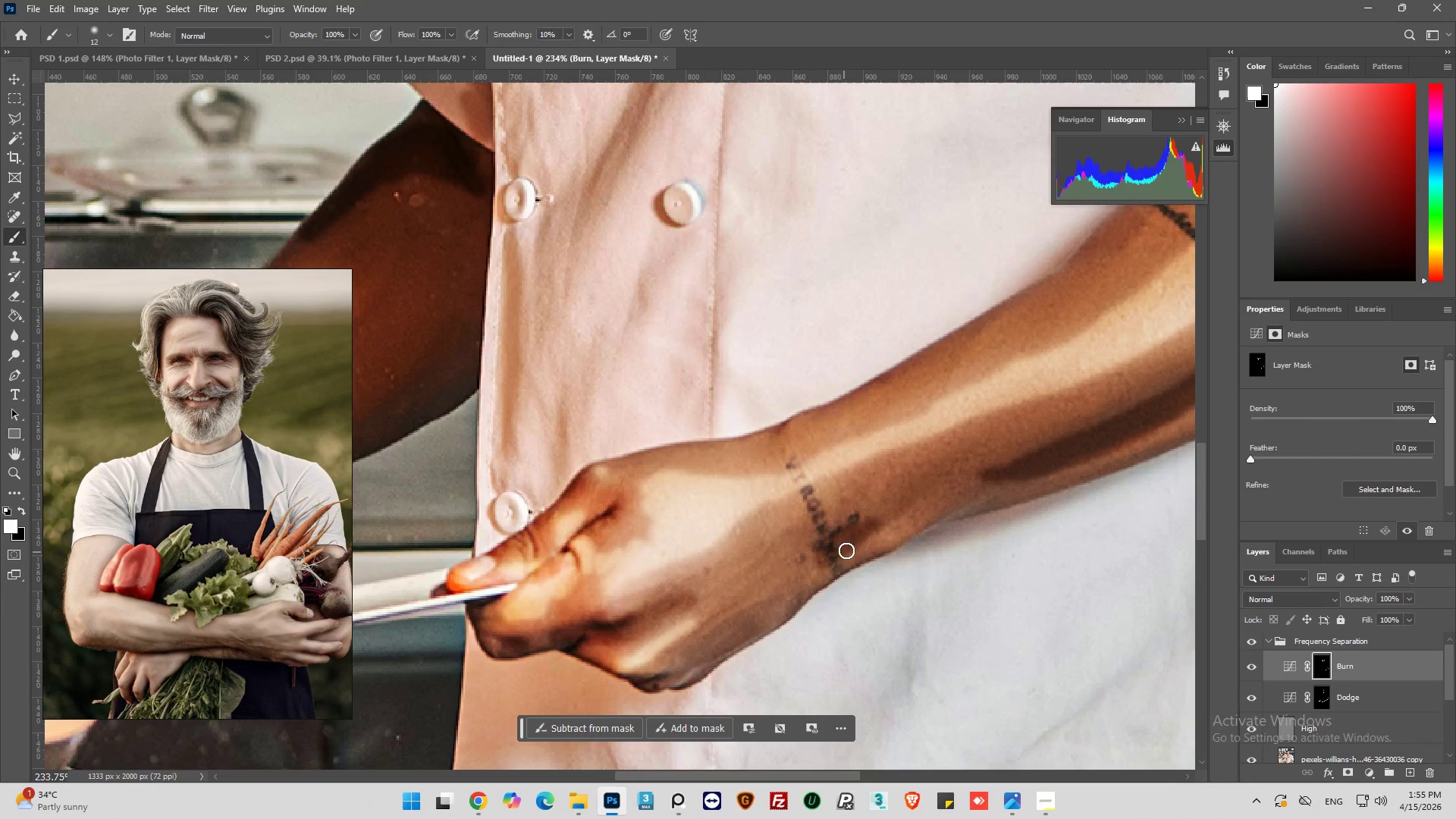 
left_click_drag(start_coordinate=[846, 551], to_coordinate=[843, 561])
 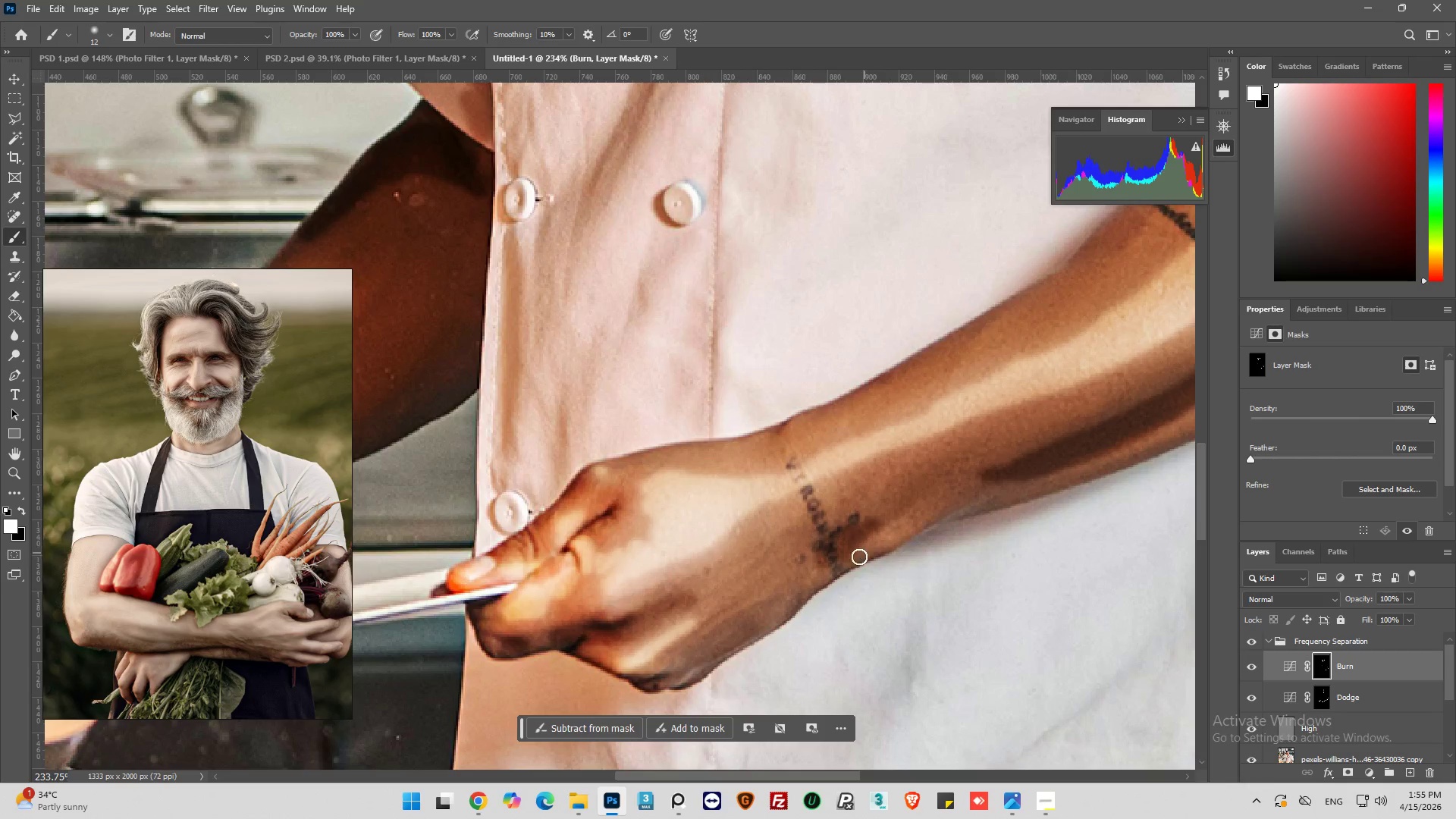 
left_click_drag(start_coordinate=[846, 565], to_coordinate=[795, 594])
 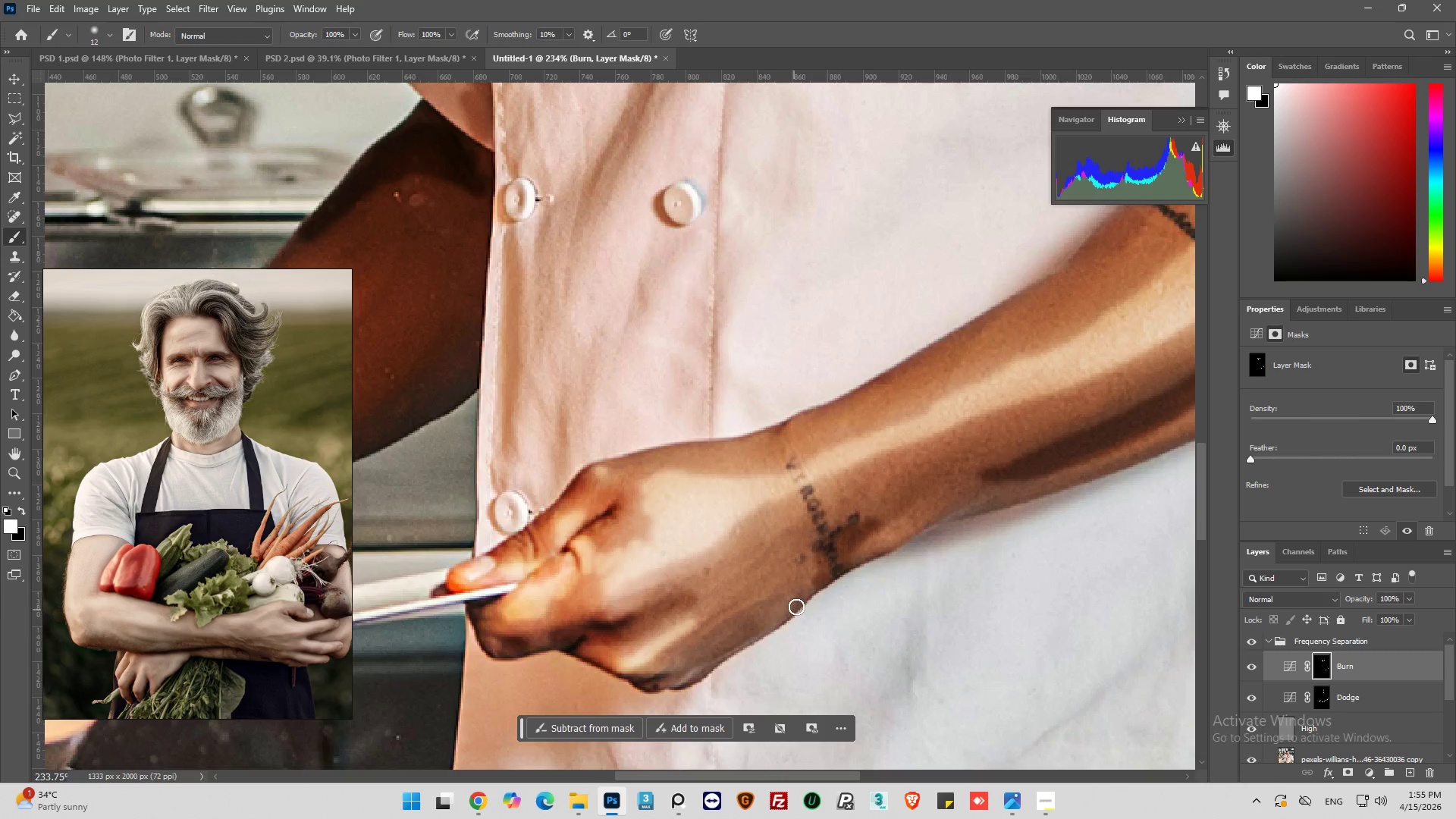 
hold_key(key=AltLeft, duration=0.42)
hold_key(key=AltLeft, duration=0.66)
scroll: coordinate [852, 654], scroll_direction: down, amount: 19.0
 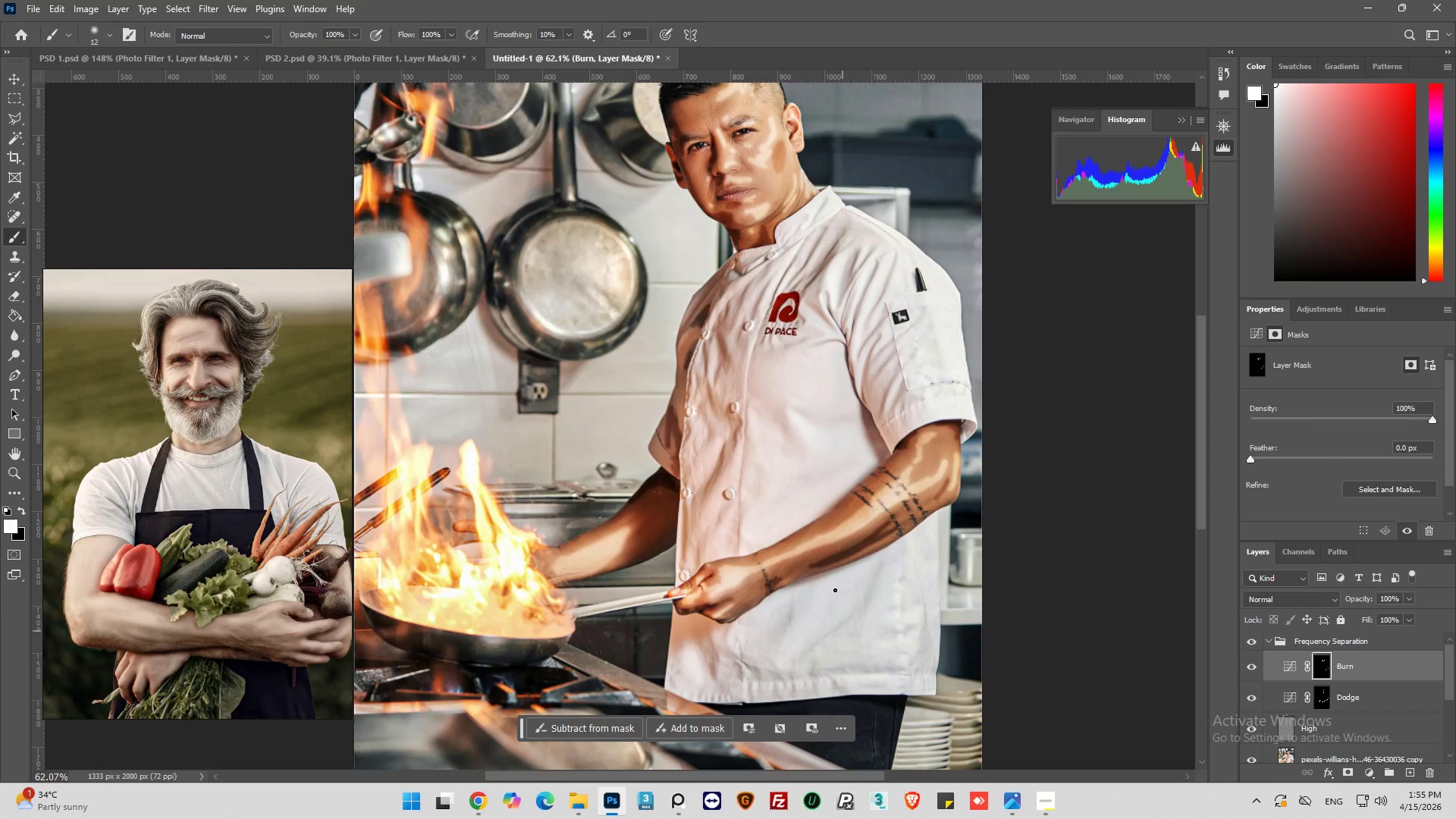 
key(Alt+AltLeft)
 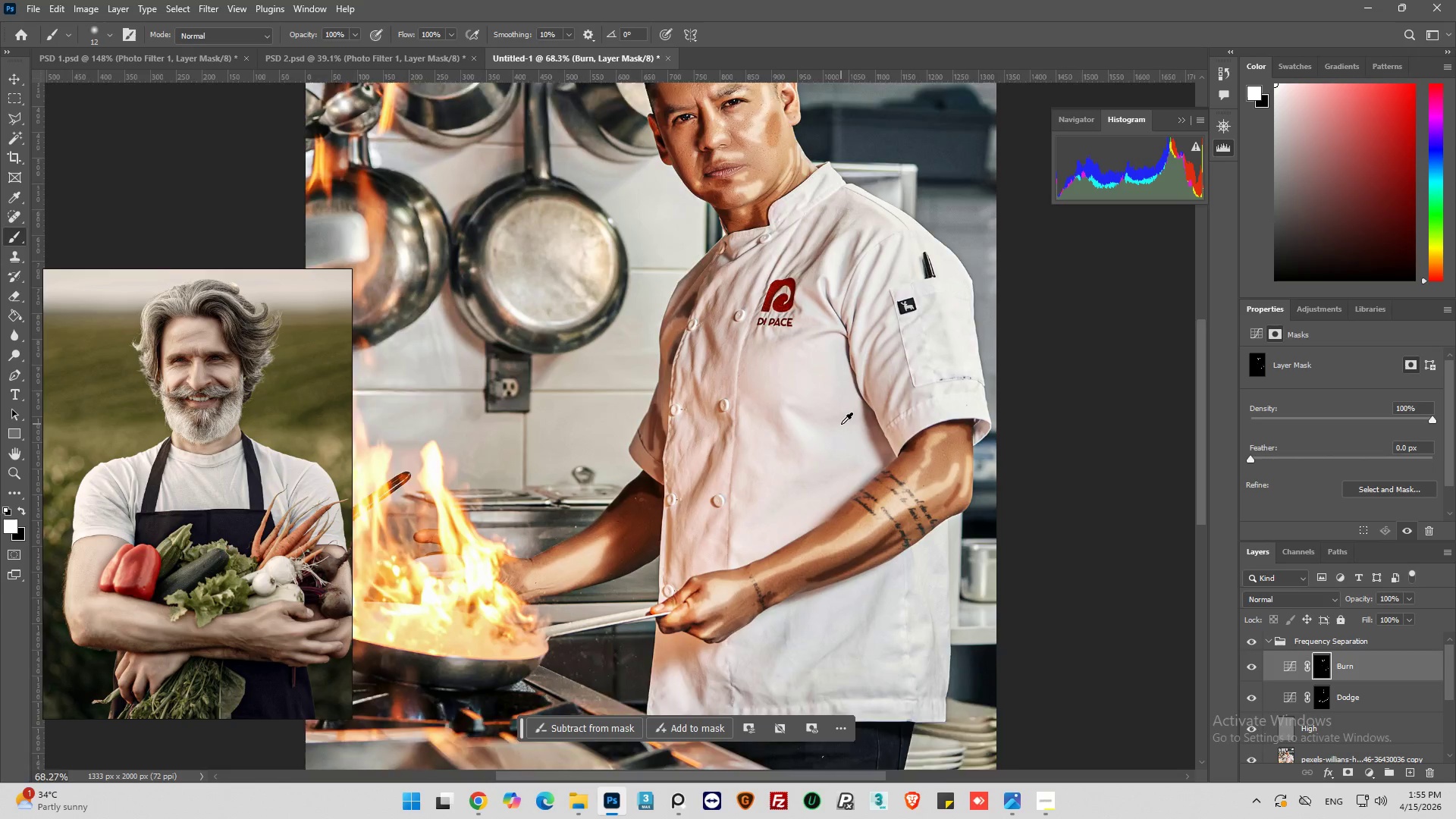 
key(Alt+AltLeft)
 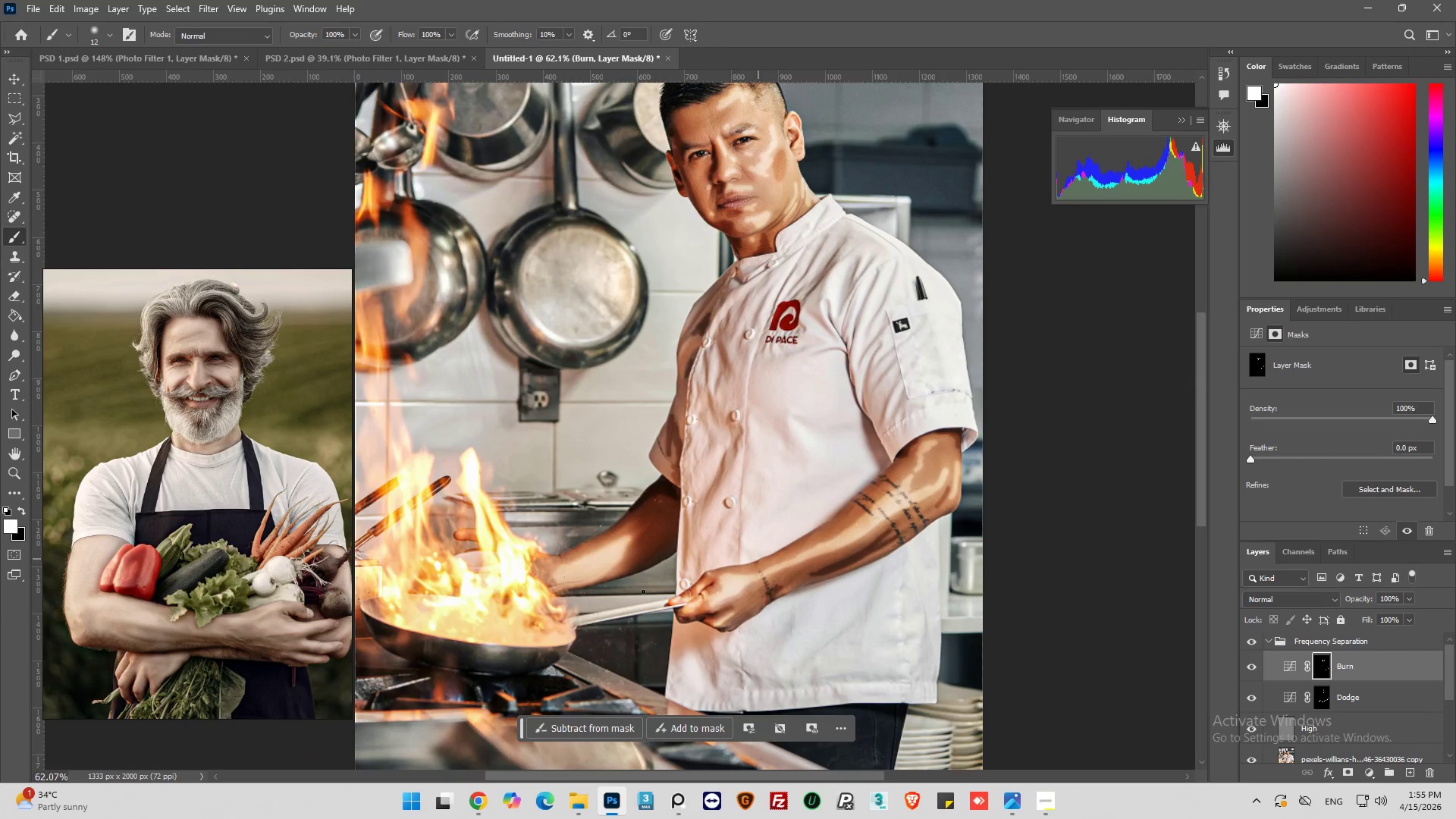 
hold_key(key=AltLeft, duration=0.73)
 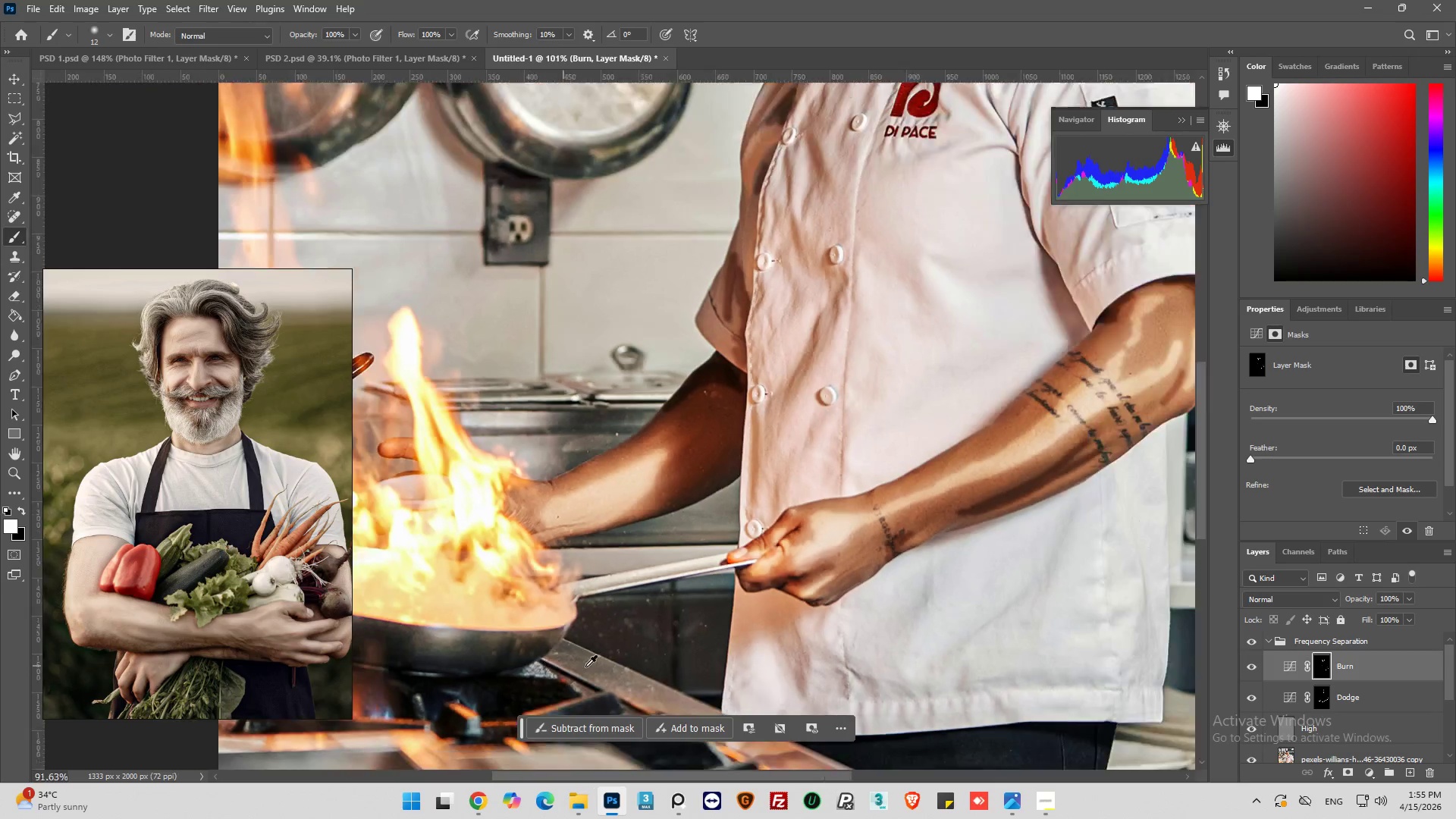 
scroll: coordinate [844, 459], scroll_direction: none, amount: 0.0
 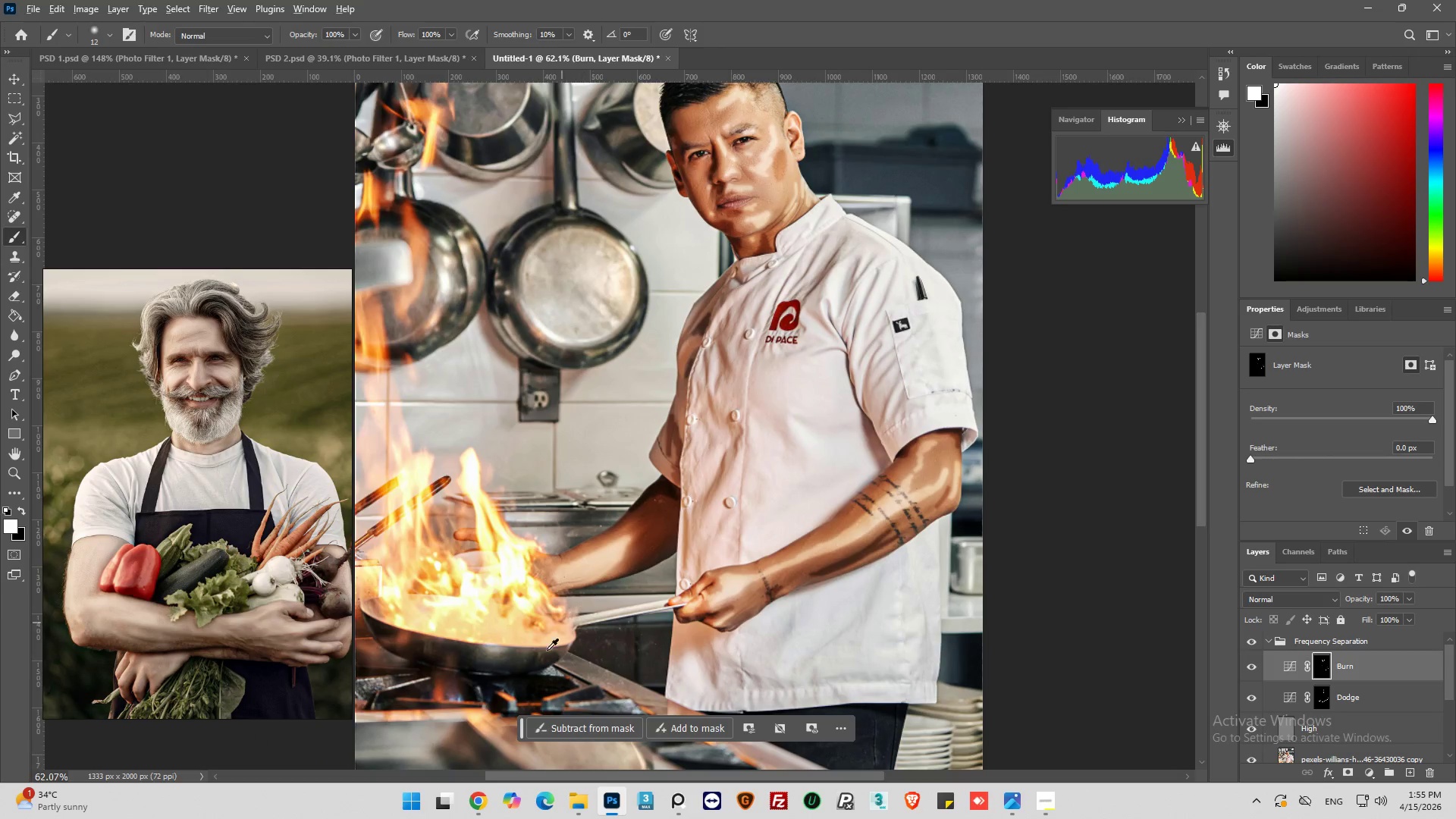 
scroll: coordinate [603, 701], scroll_direction: up, amount: 8.0
 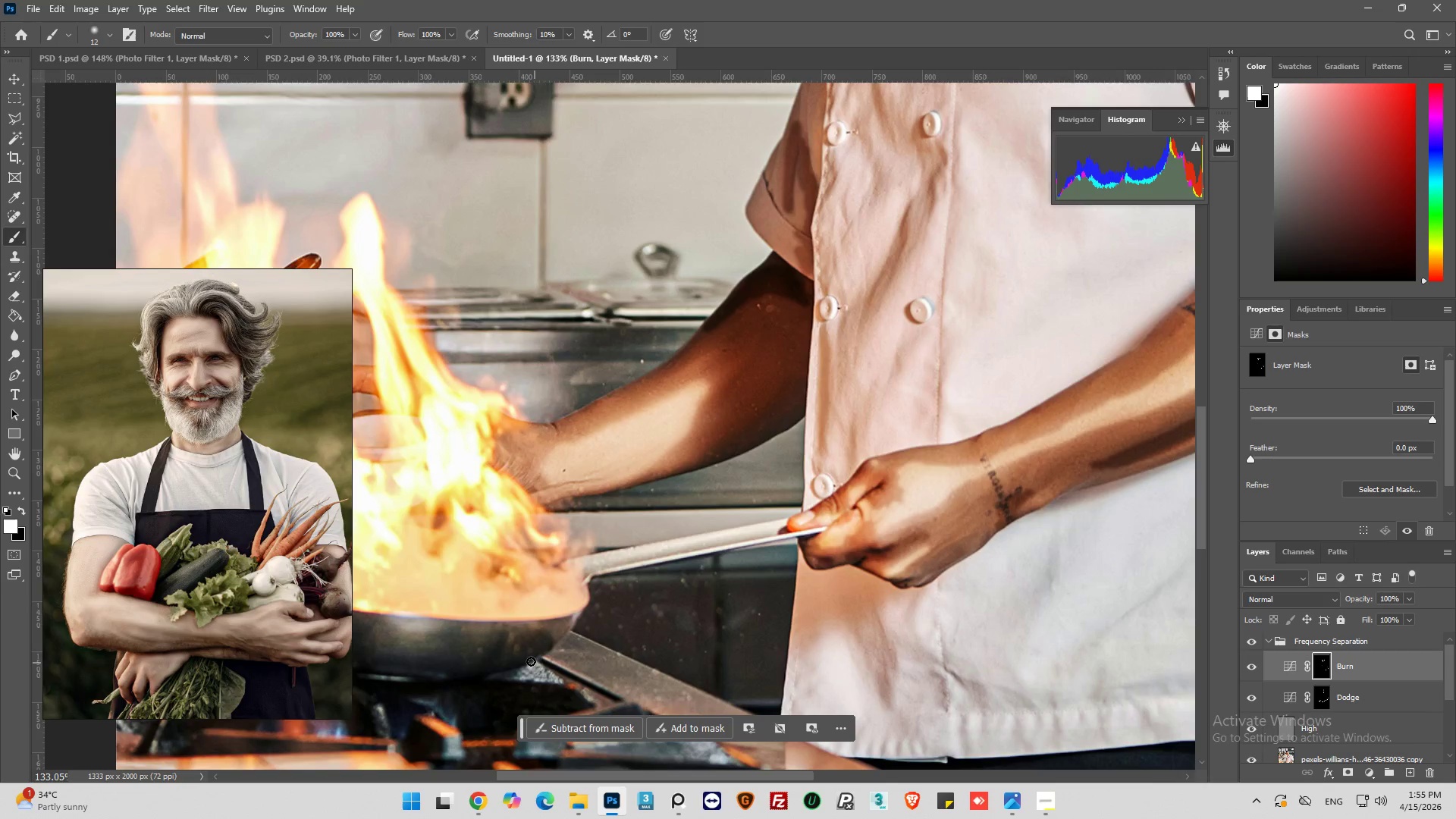 
hold_key(key=AltLeft, duration=0.59)
 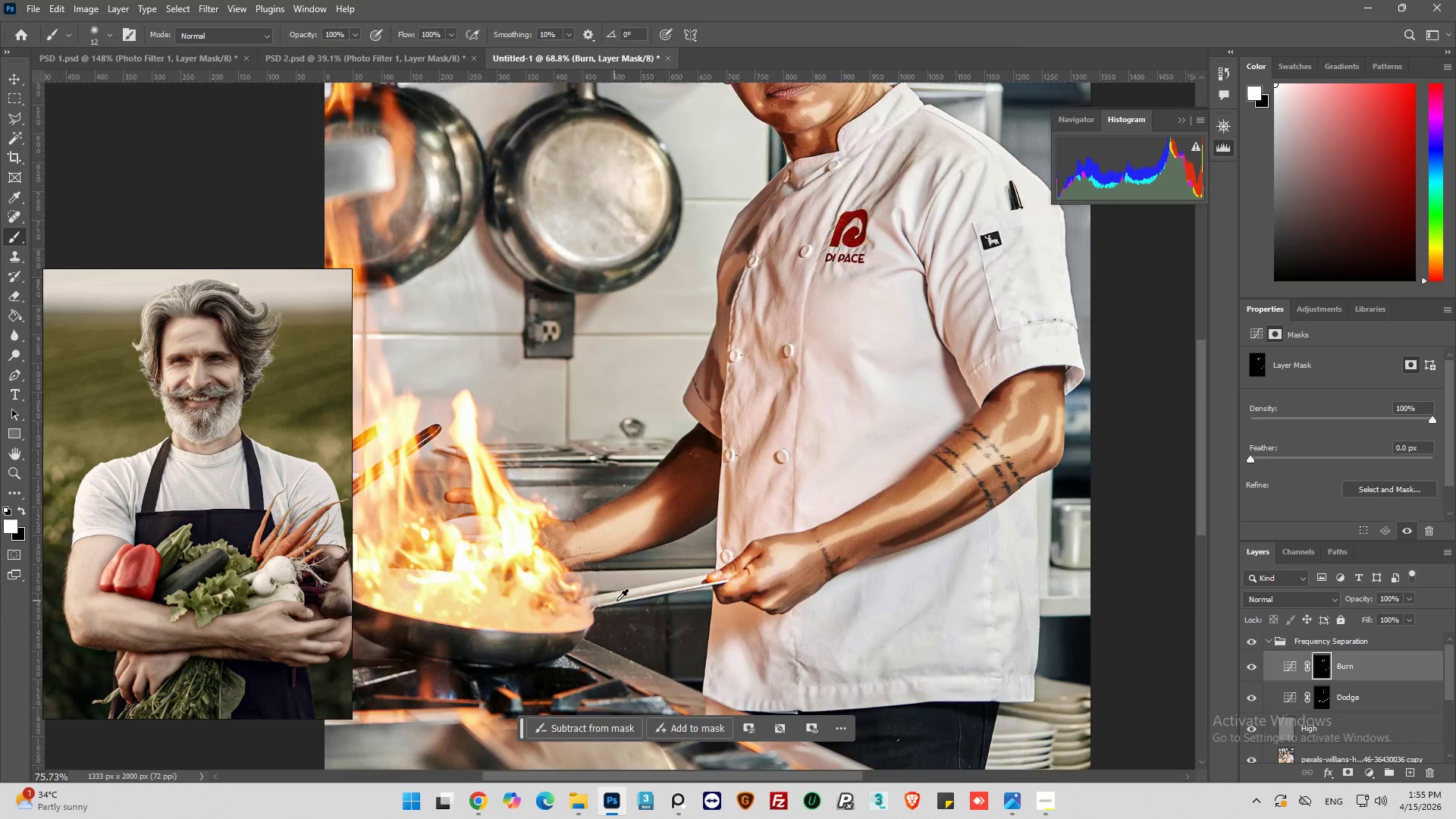 
hold_key(key=AltLeft, duration=1.12)
 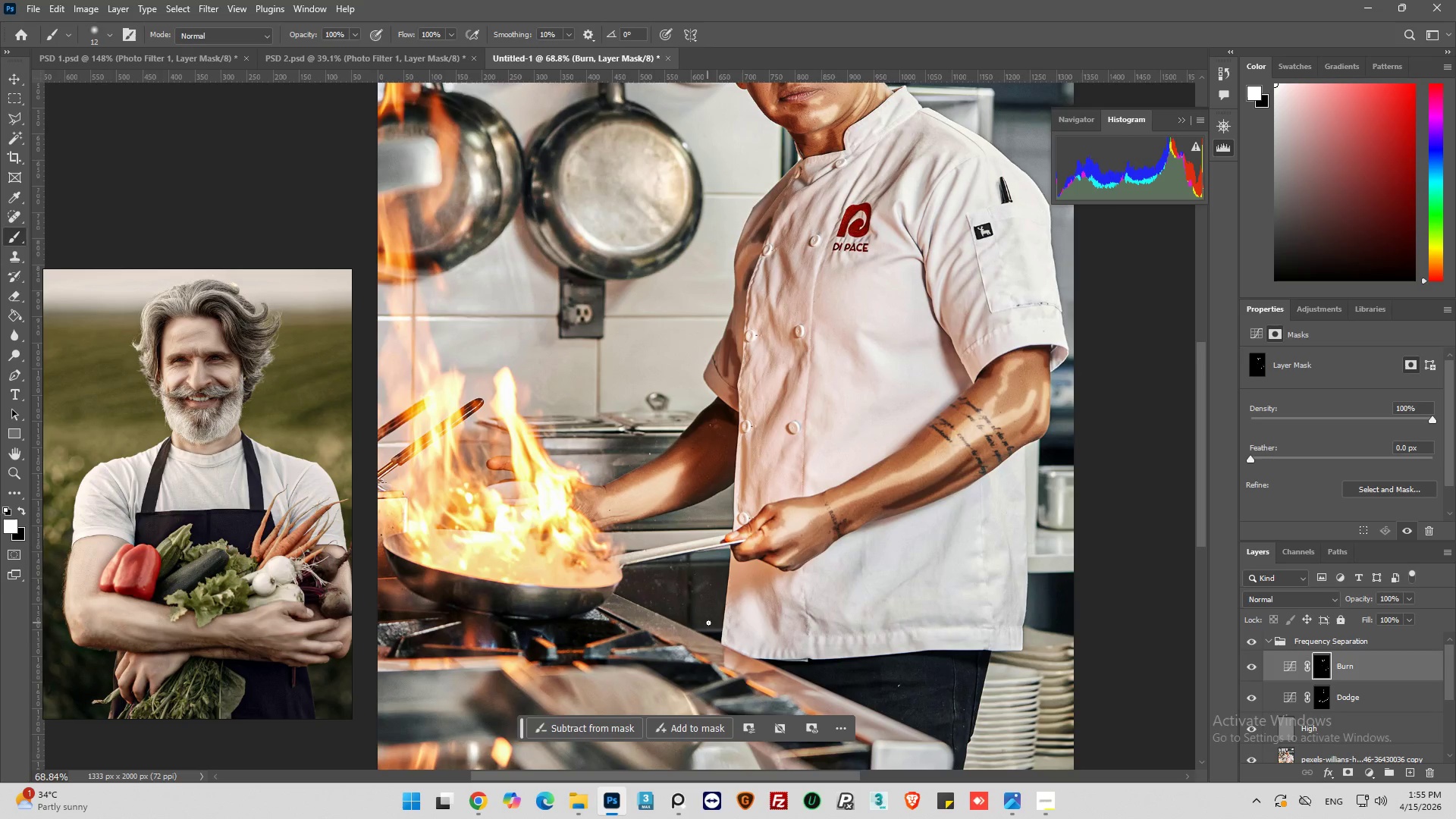 
scroll: coordinate [682, 668], scroll_direction: down, amount: 8.0
 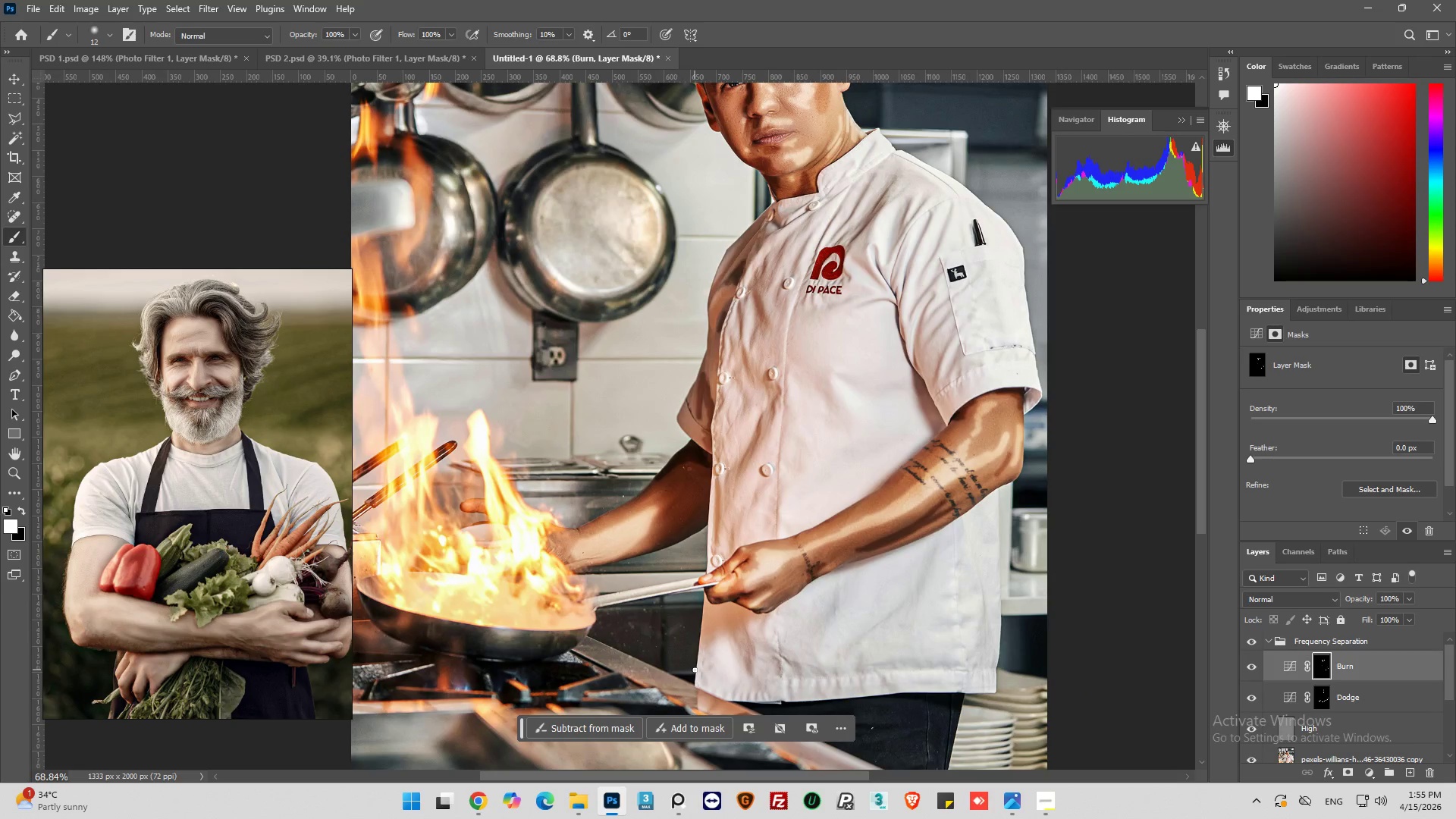 
scroll: coordinate [627, 599], scroll_direction: up, amount: 4.0
 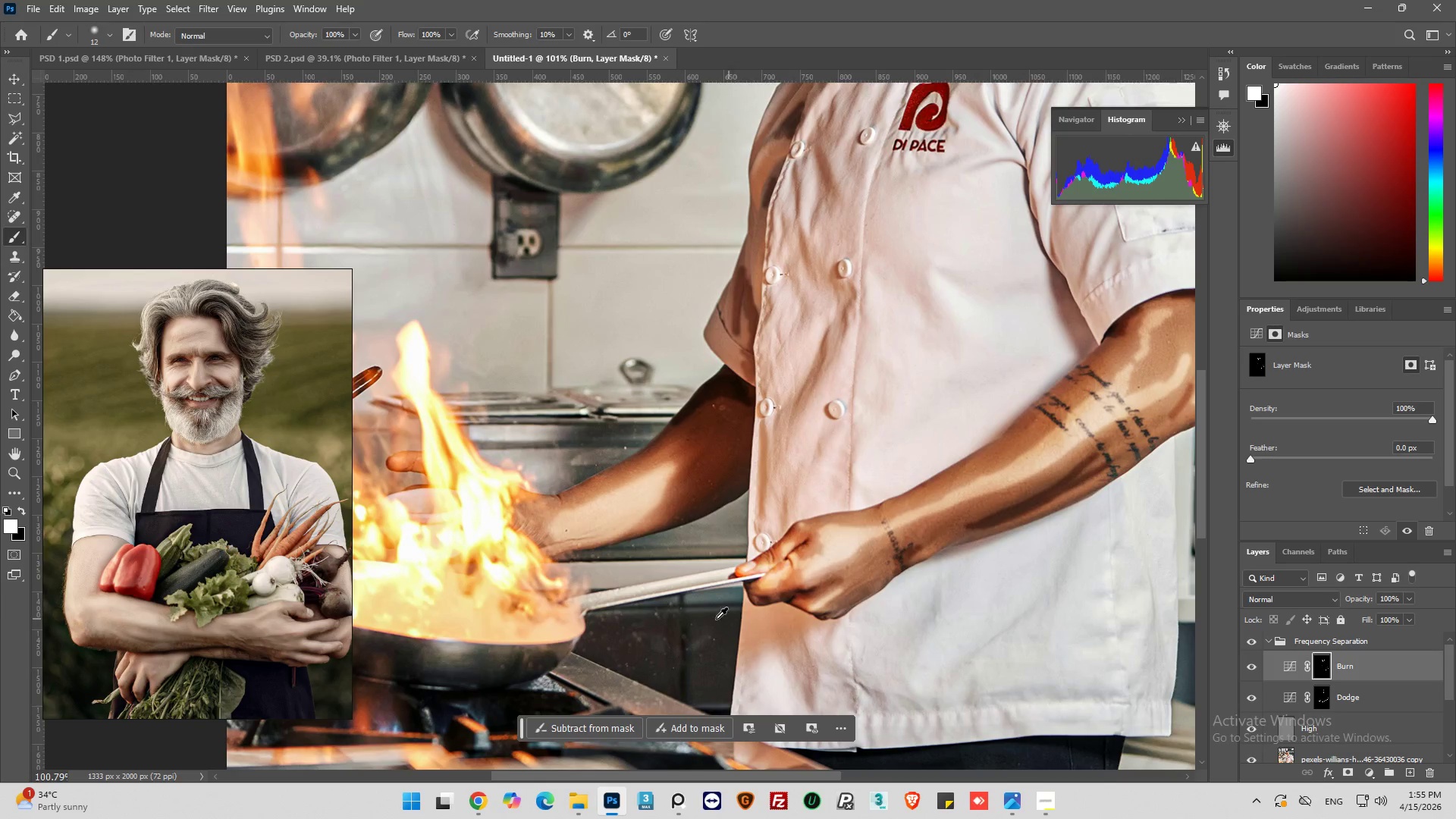 
hold_key(key=AltLeft, duration=0.83)
 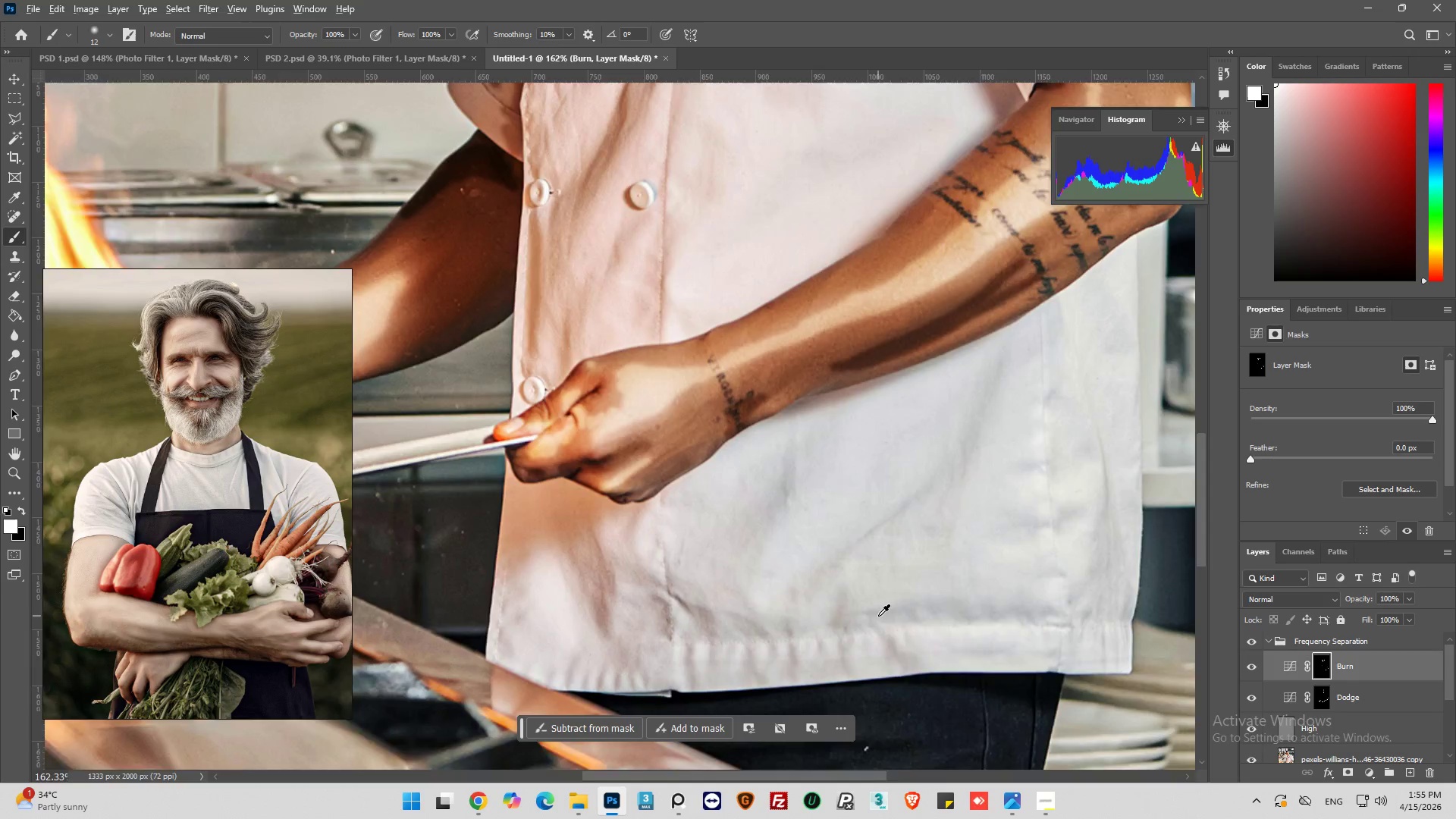 
scroll: coordinate [708, 623], scroll_direction: down, amount: 8.0
 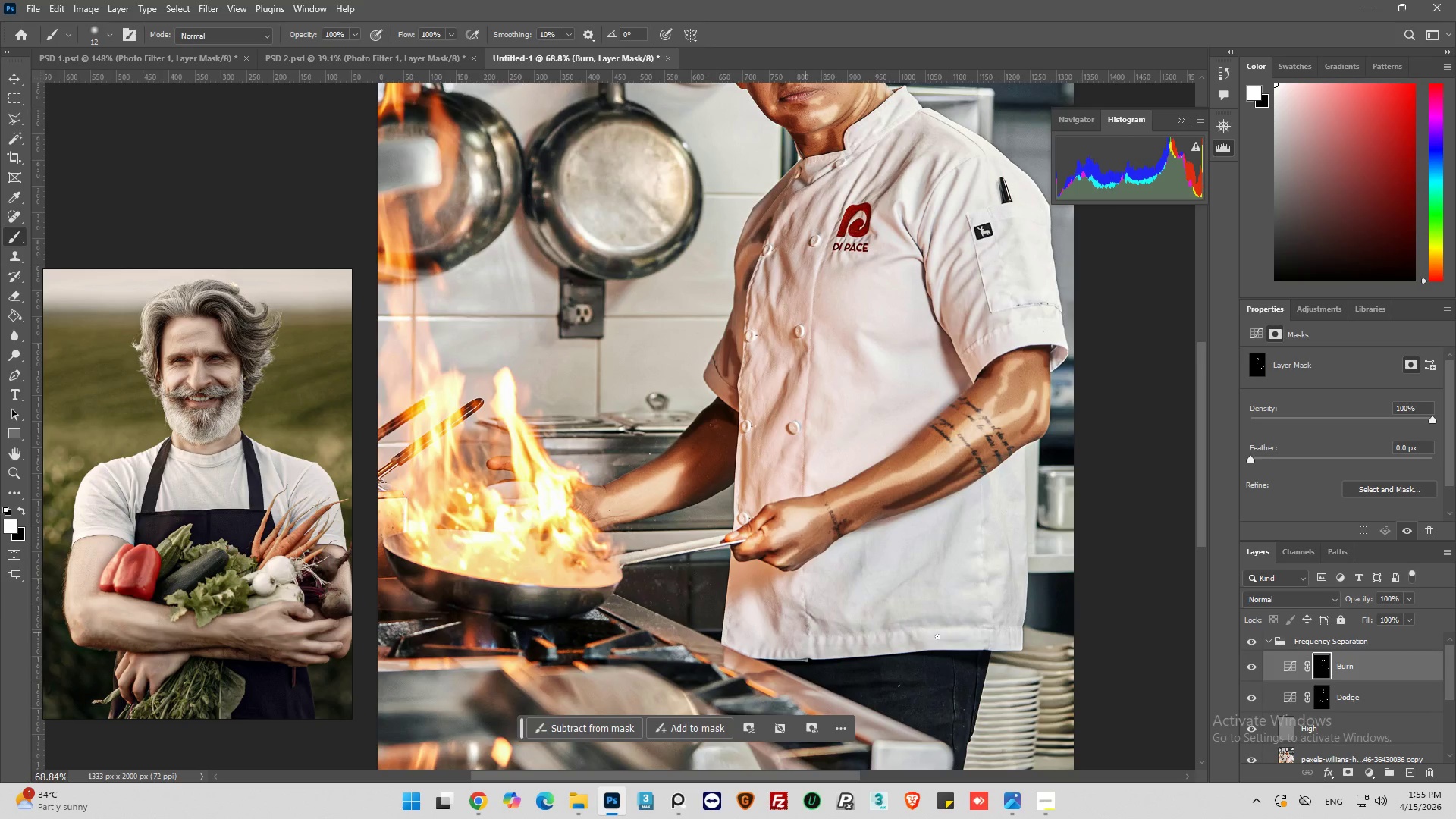 
hold_key(key=AltLeft, duration=0.5)
 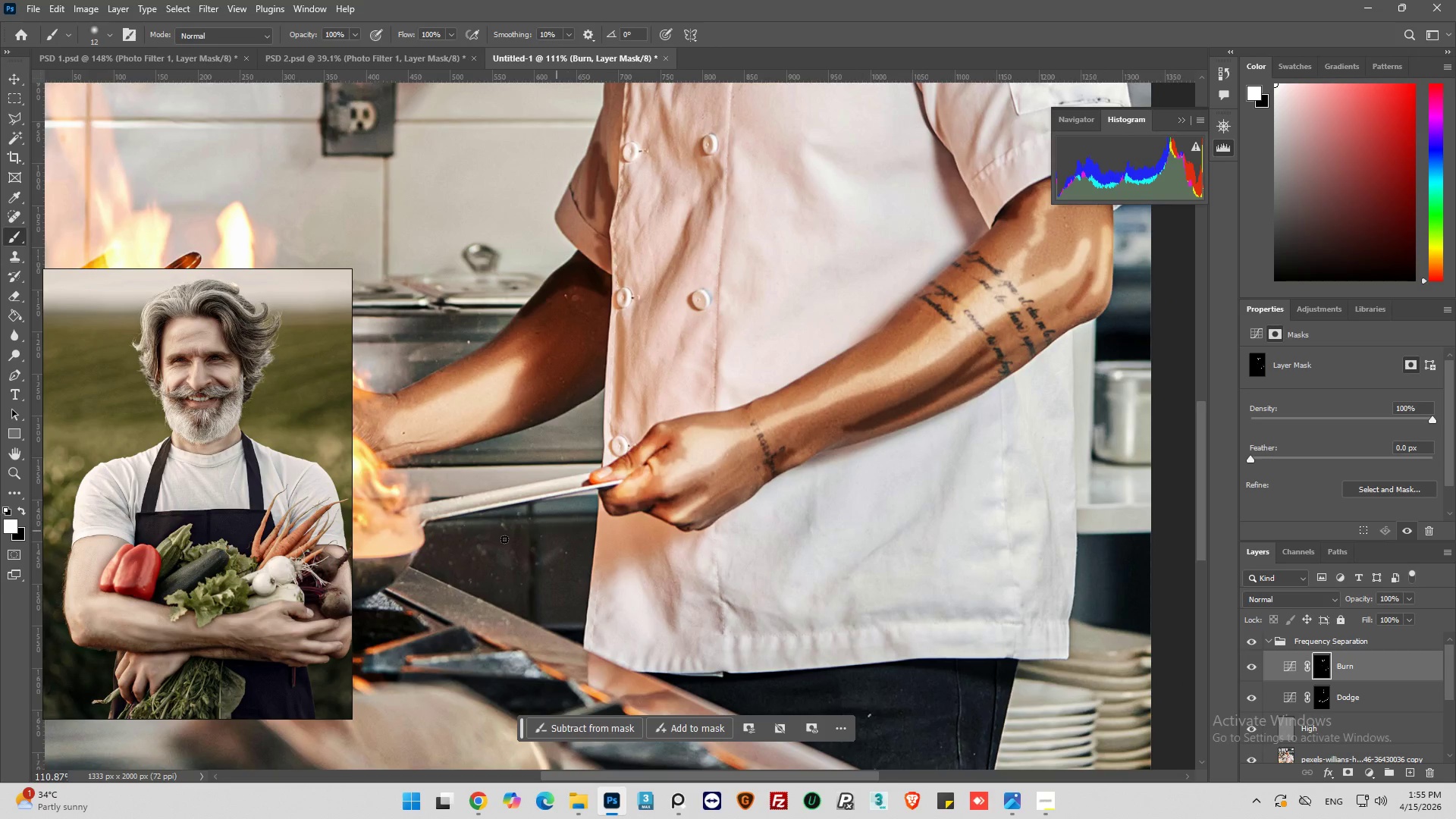 
scroll: coordinate [879, 616], scroll_direction: up, amount: 9.0
 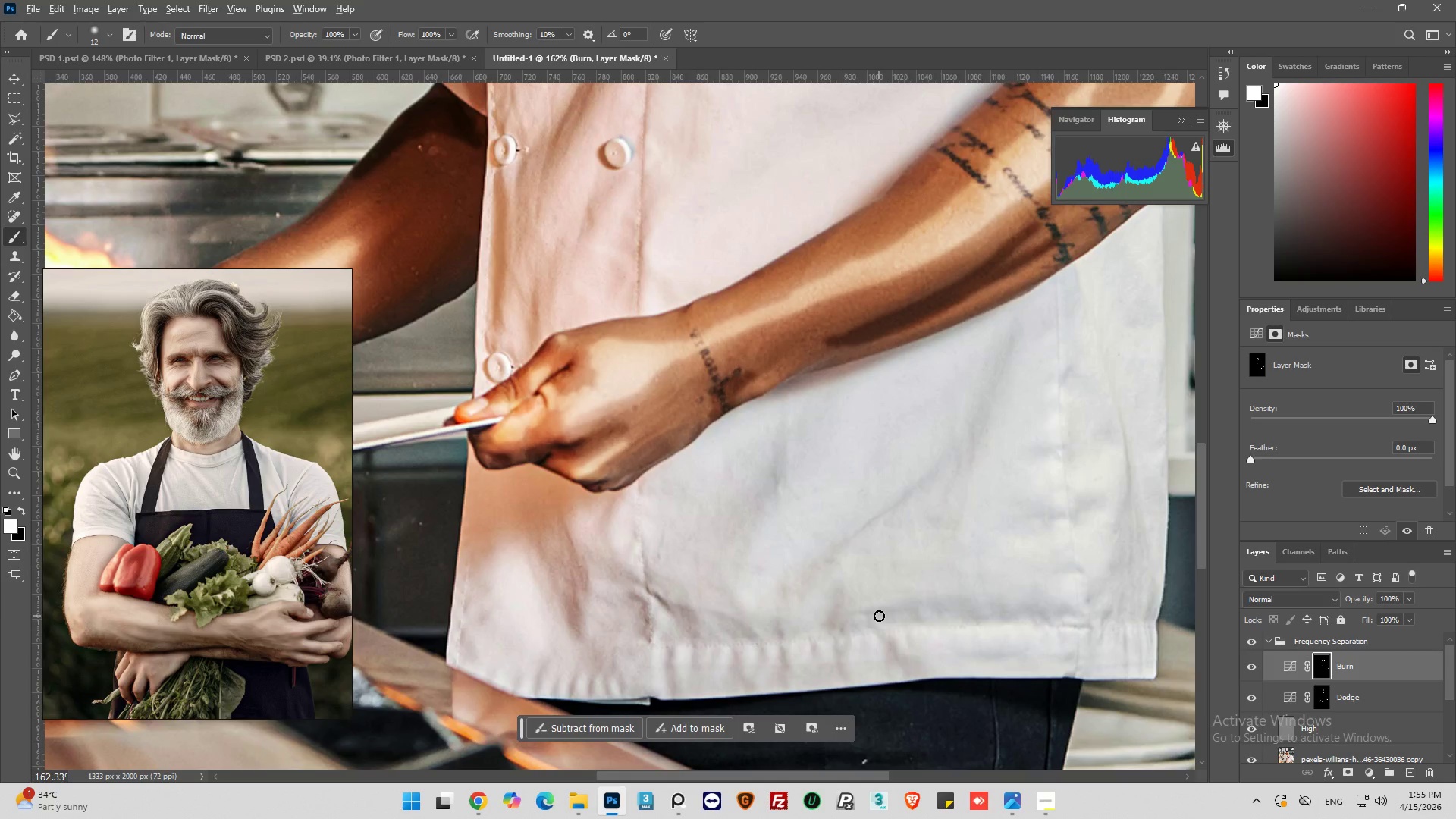 
scroll: coordinate [878, 616], scroll_direction: down, amount: 4.0
 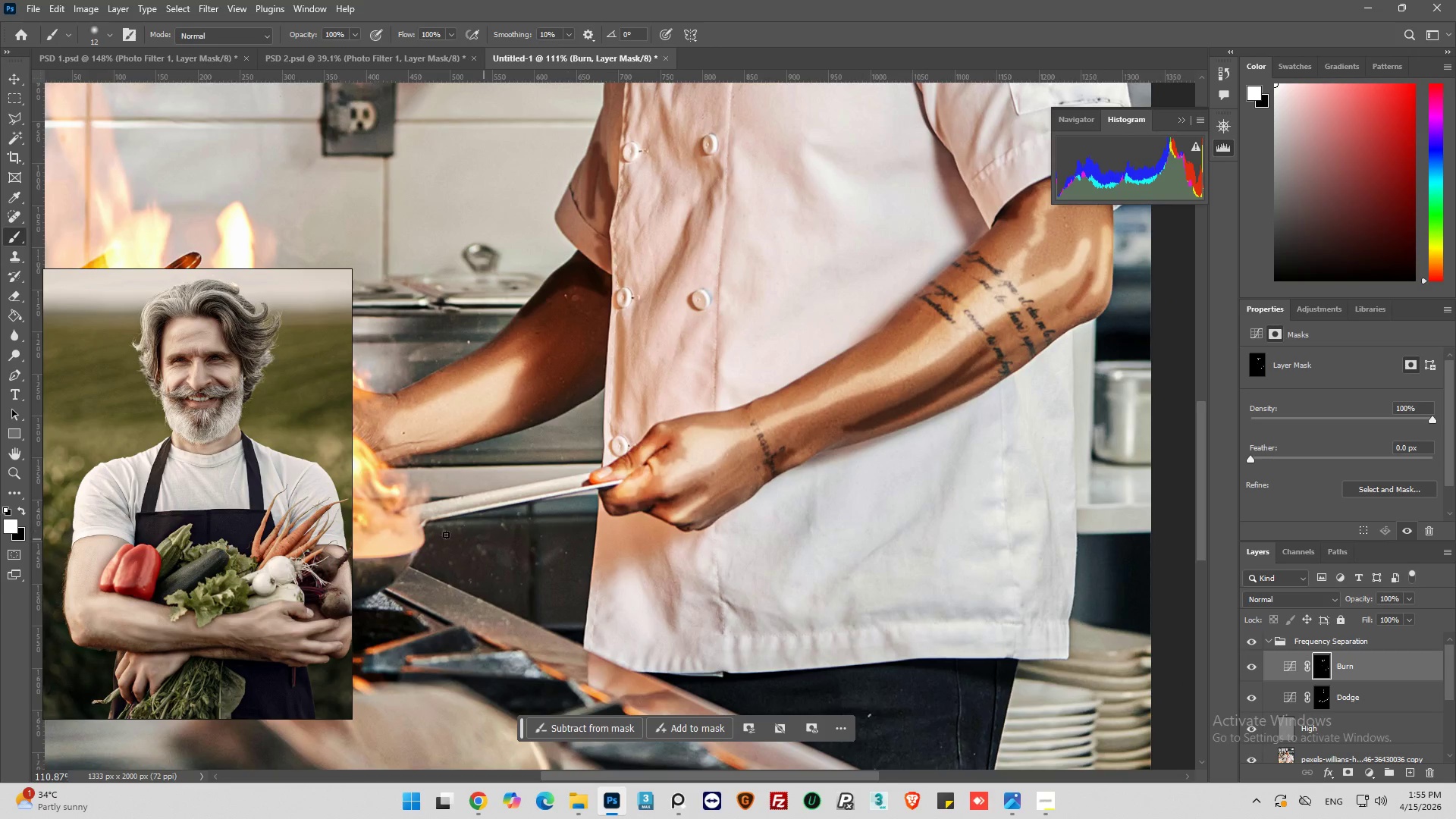 
hold_key(key=AltLeft, duration=0.75)
scroll: coordinate [426, 532], scroll_direction: up, amount: 10.0
 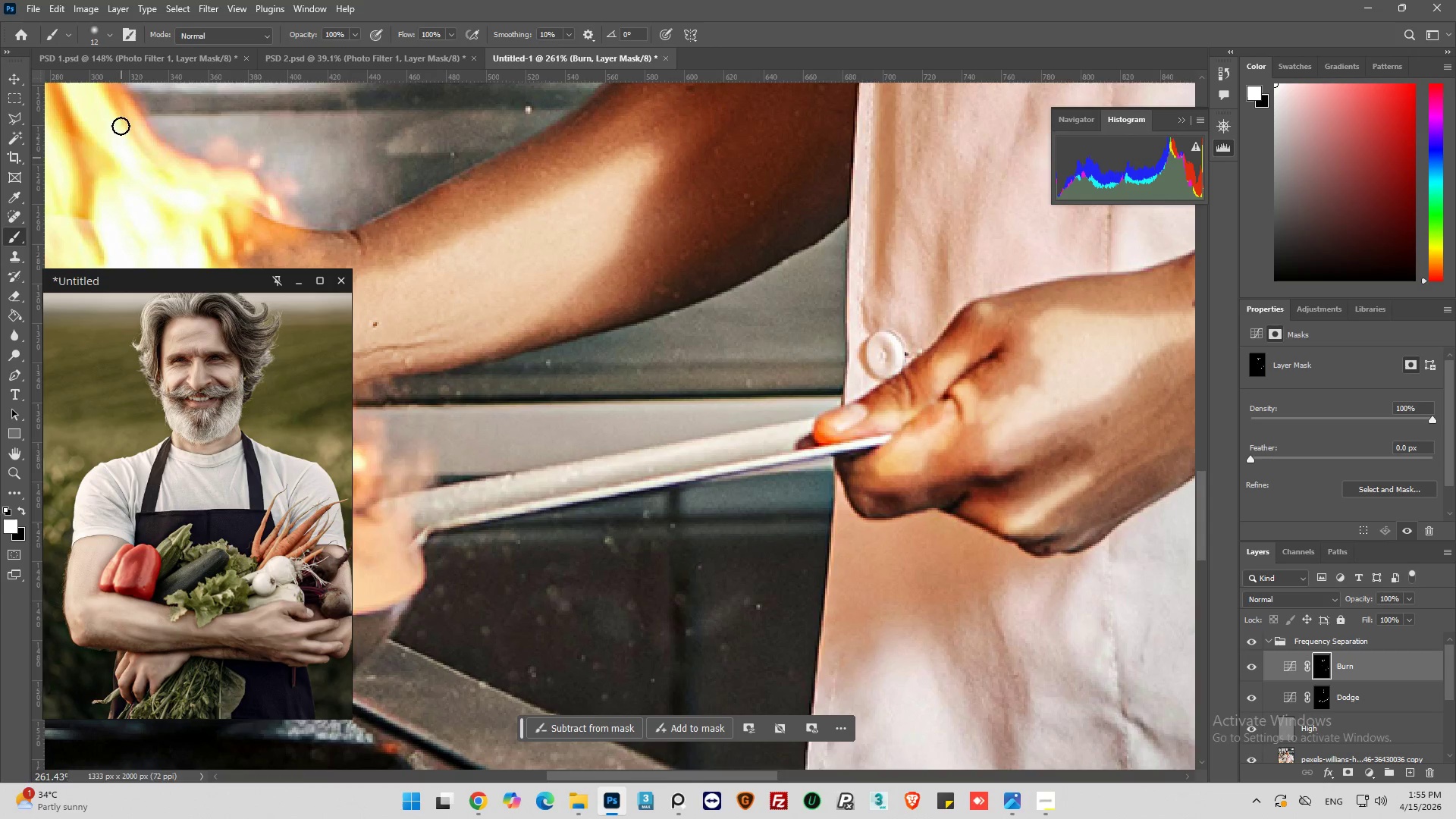 
left_click([105, 32])
 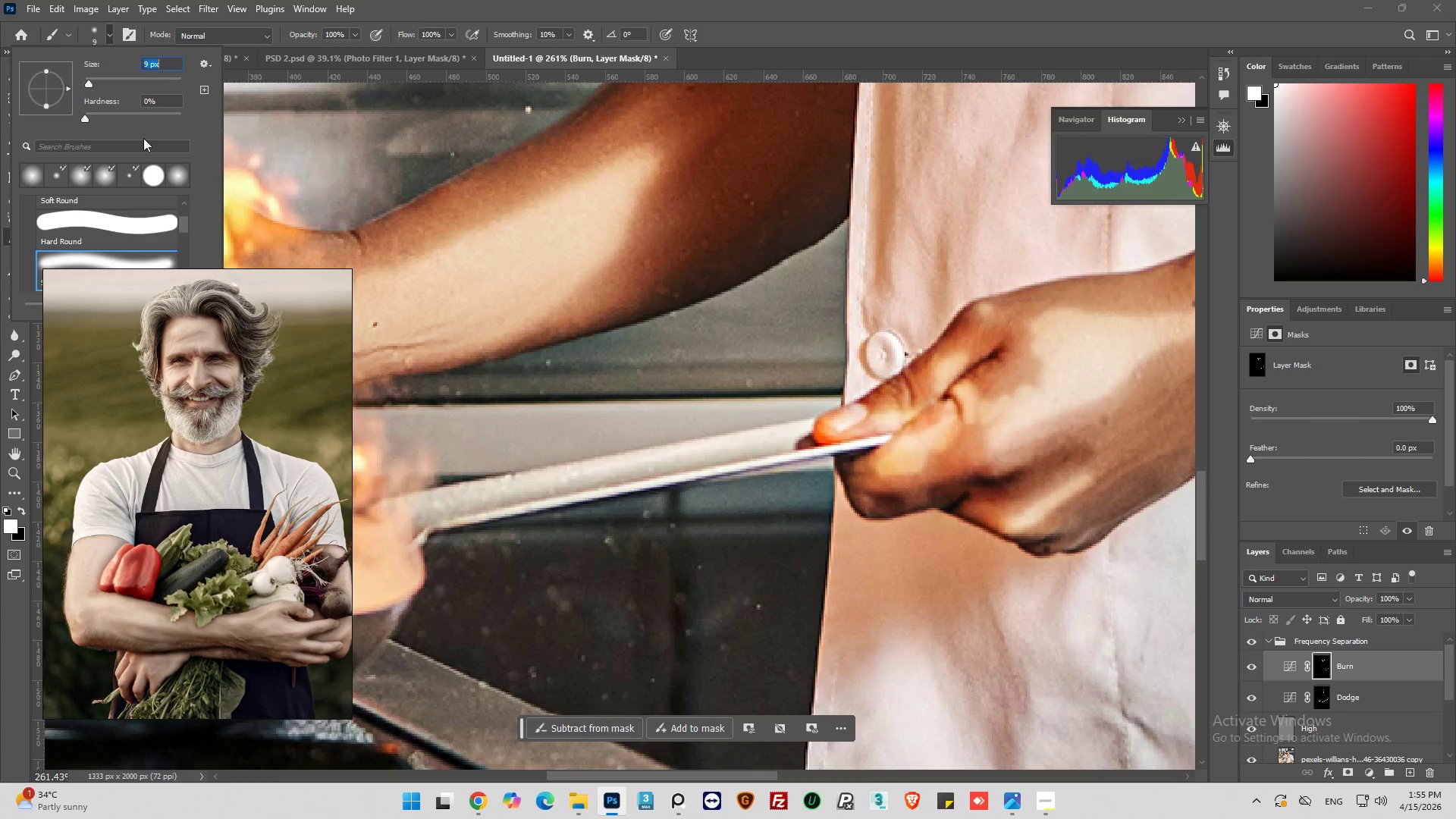 
wait(7.34)
 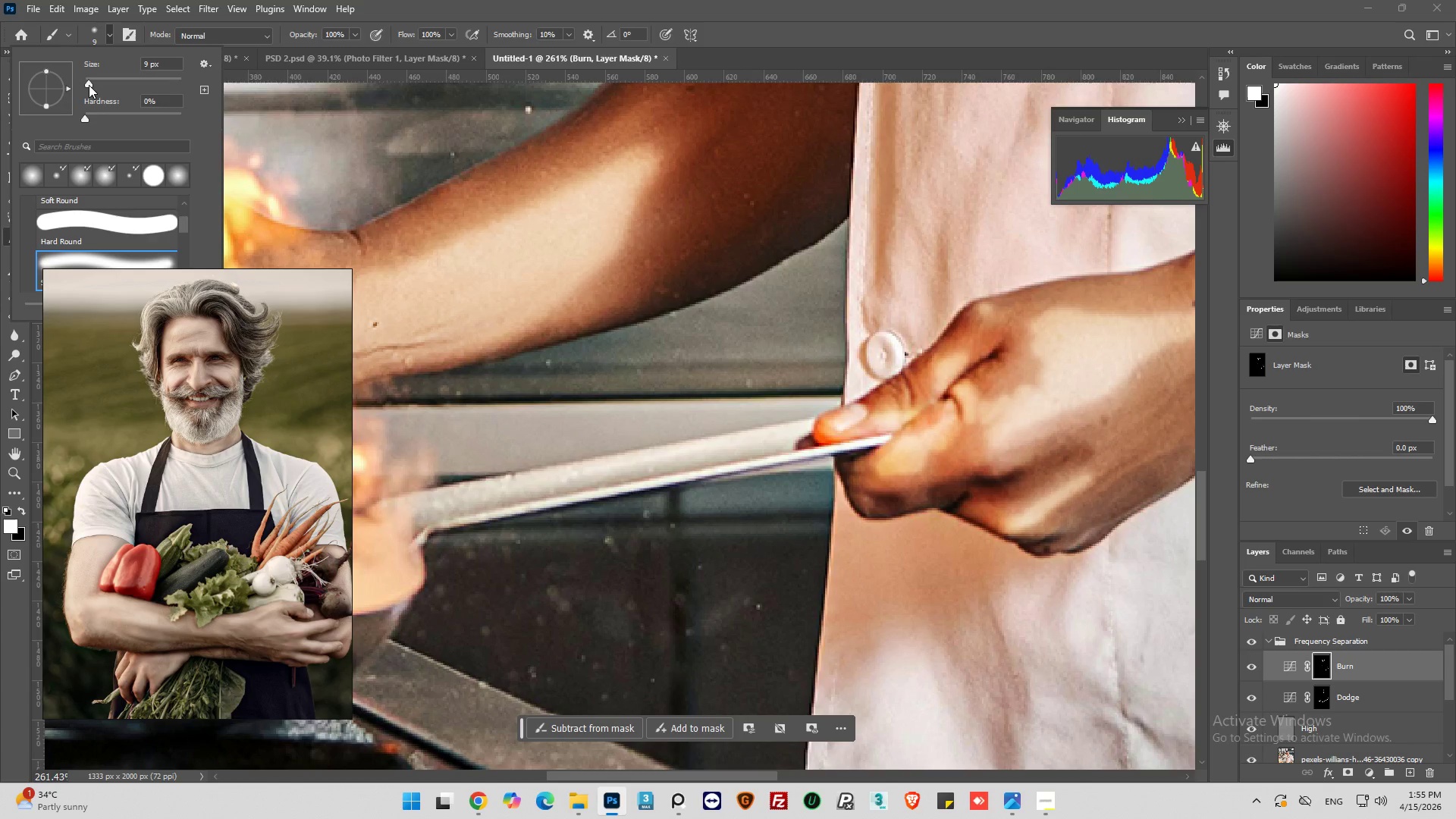 
left_click([428, 519])
 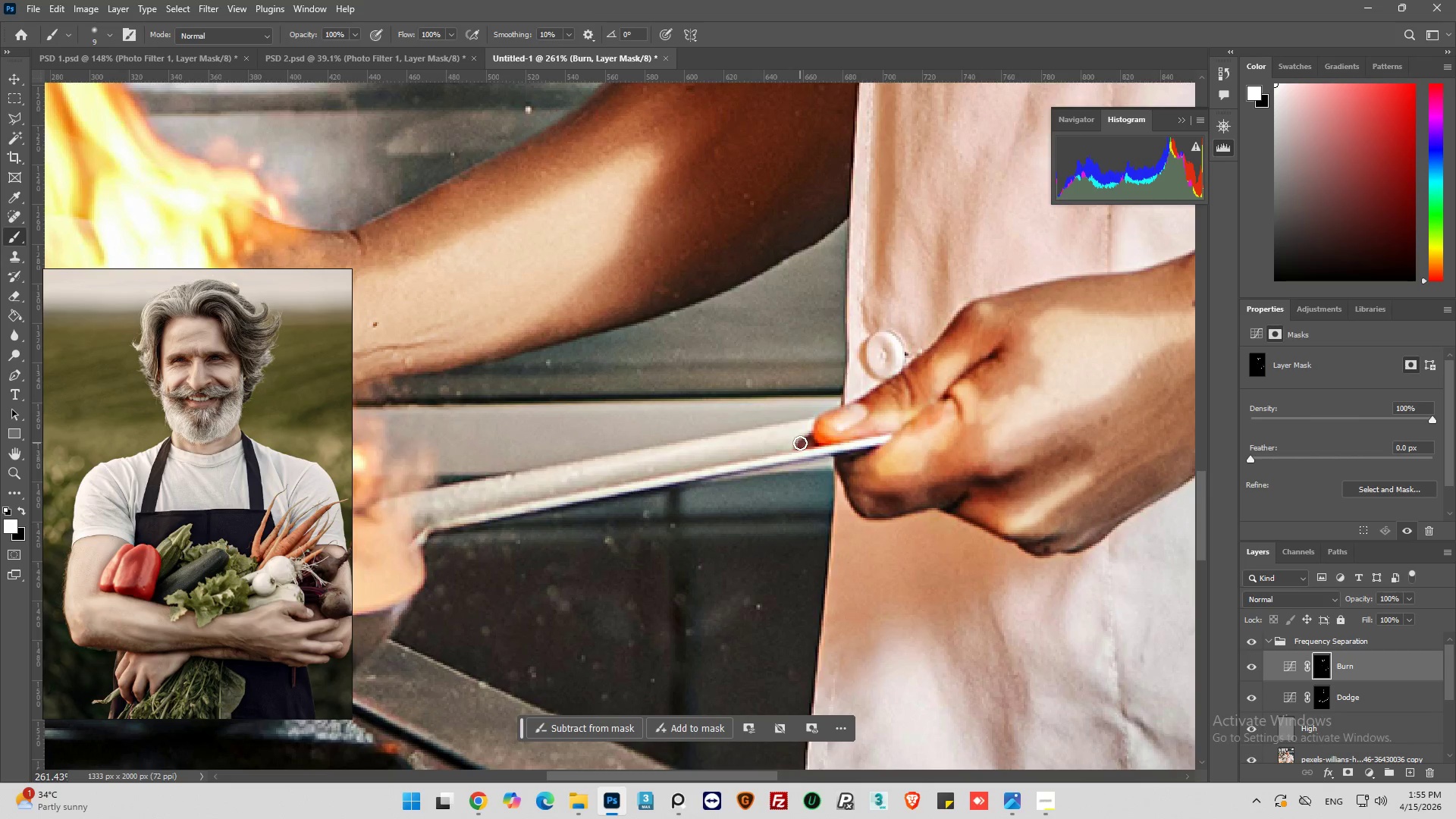 
hold_key(key=ShiftLeft, duration=0.55)
left_click([800, 443])
 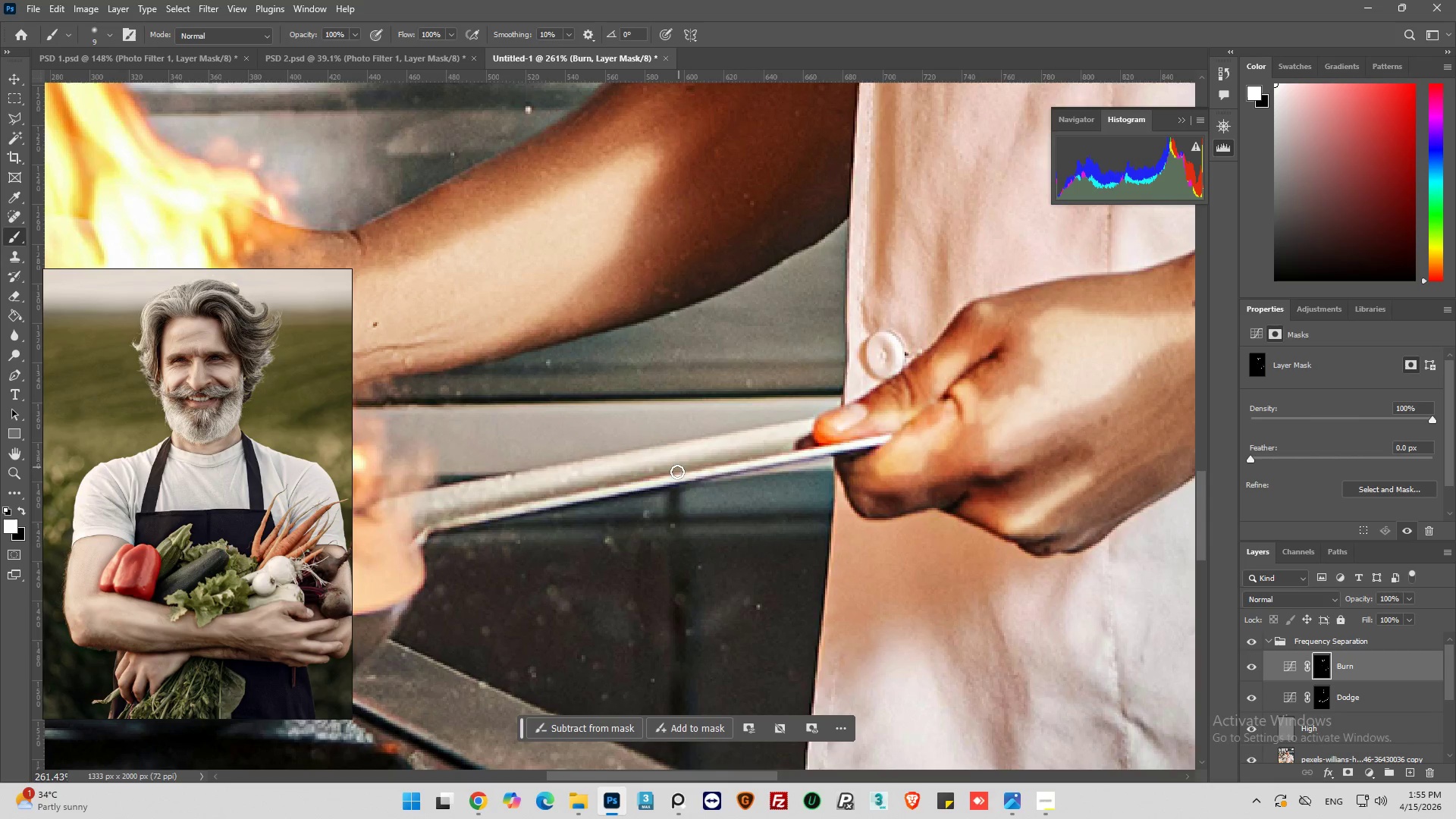 
key(Alt+AltLeft)
 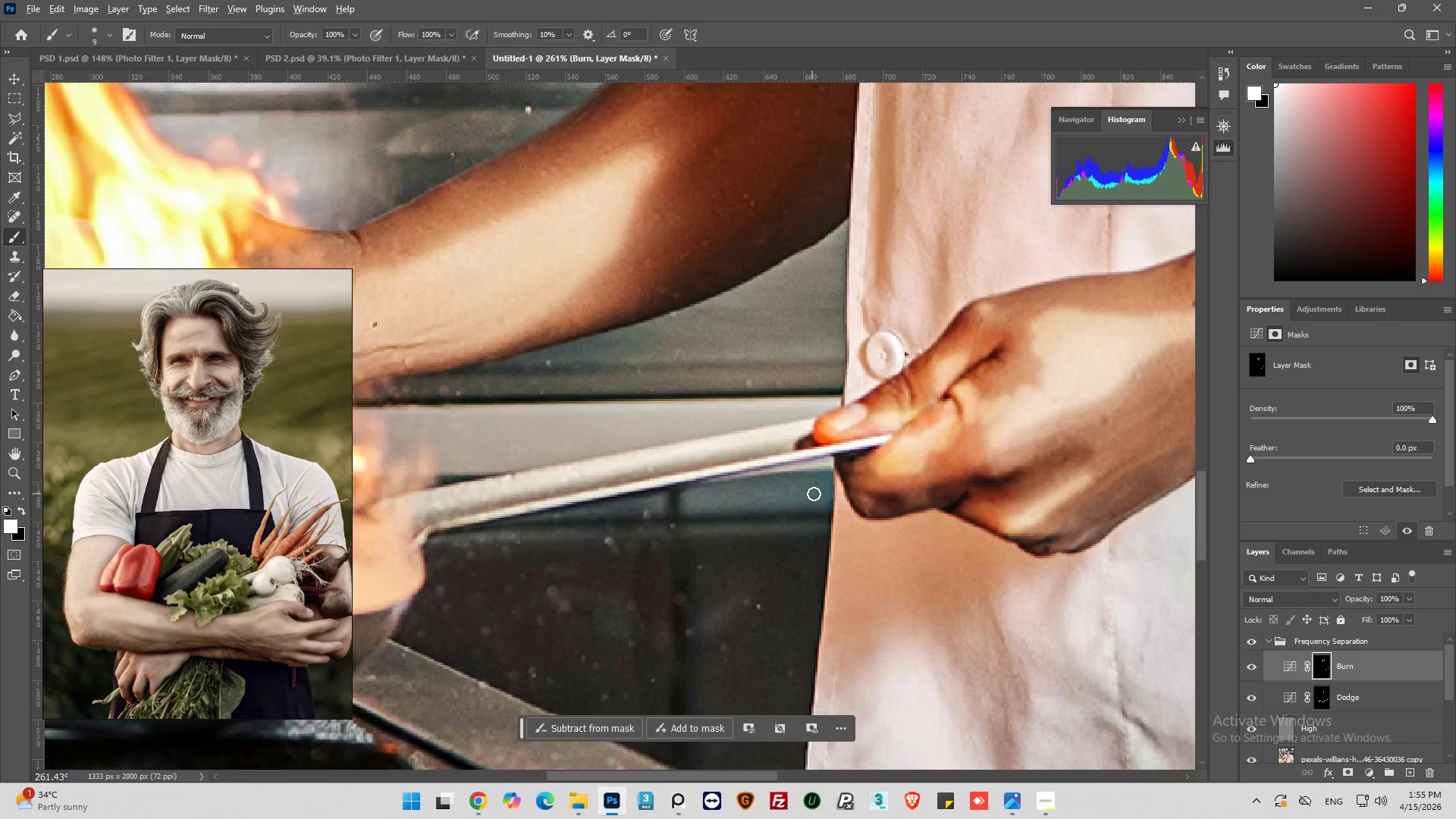 
key(Alt+AltLeft)
 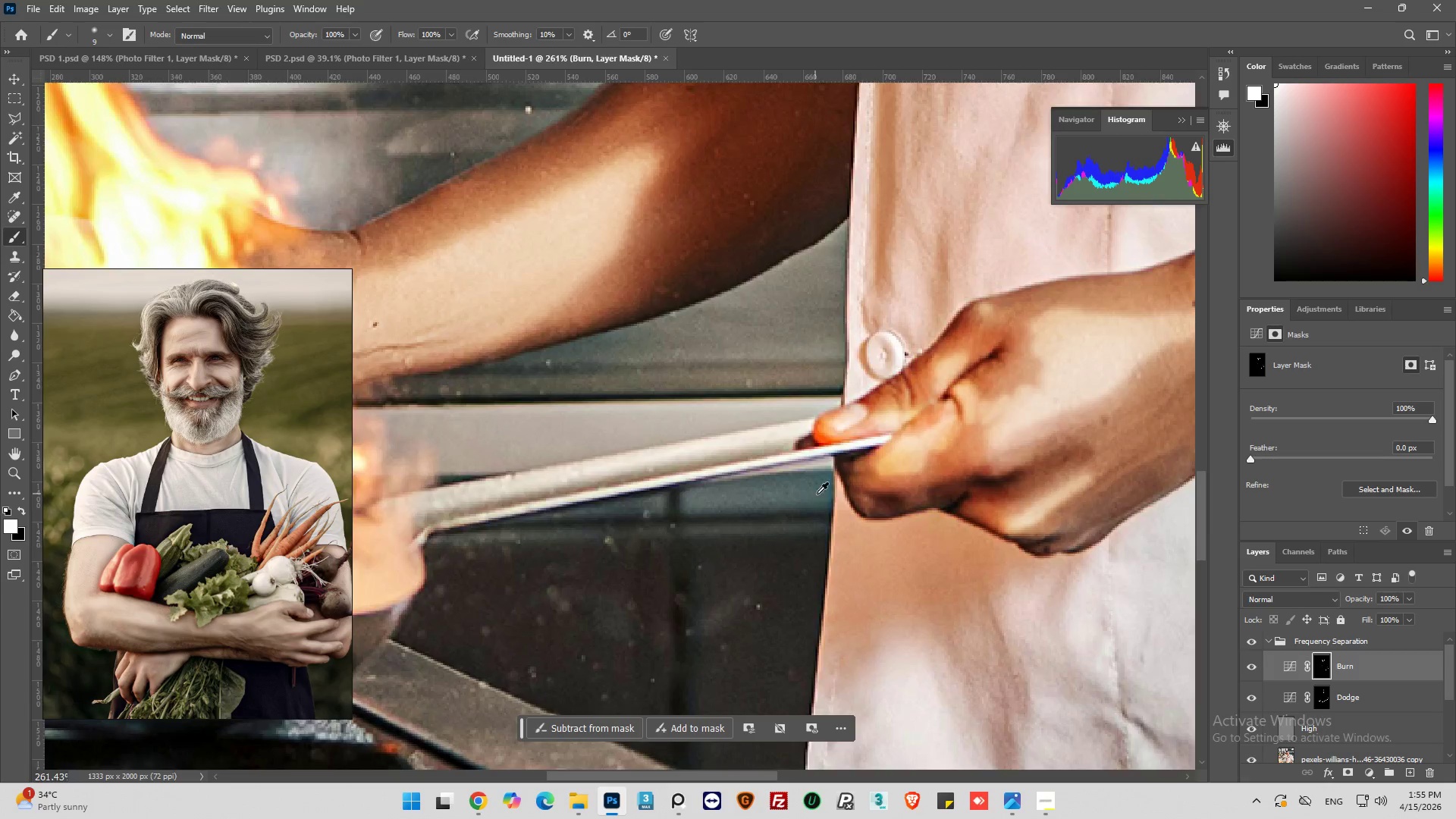 
hold_key(key=AltLeft, duration=0.61)
 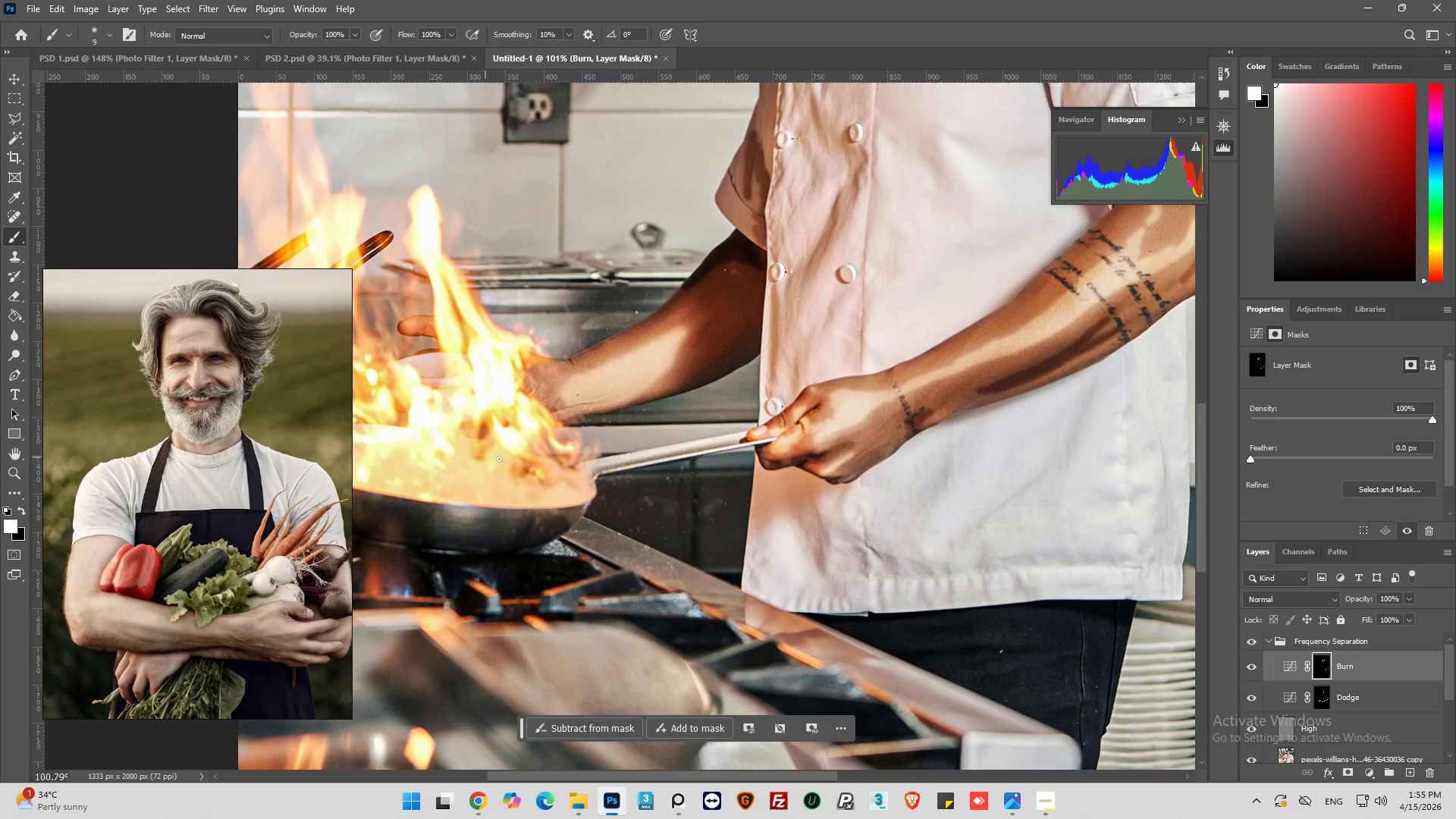 
scroll: coordinate [644, 489], scroll_direction: down, amount: 14.0
 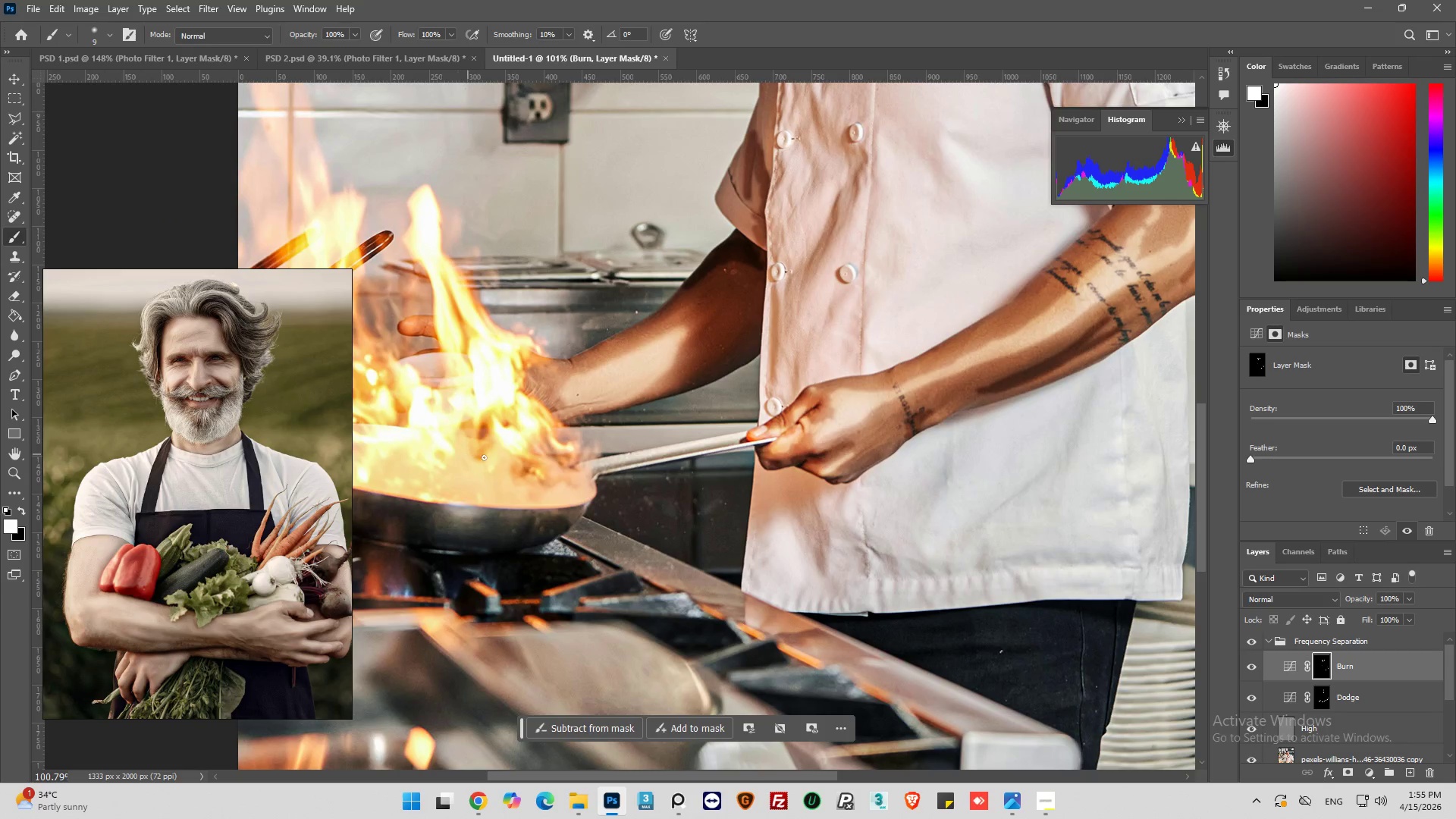 
hold_key(key=AltLeft, duration=0.78)
scroll: coordinate [609, 483], scroll_direction: down, amount: 9.0
 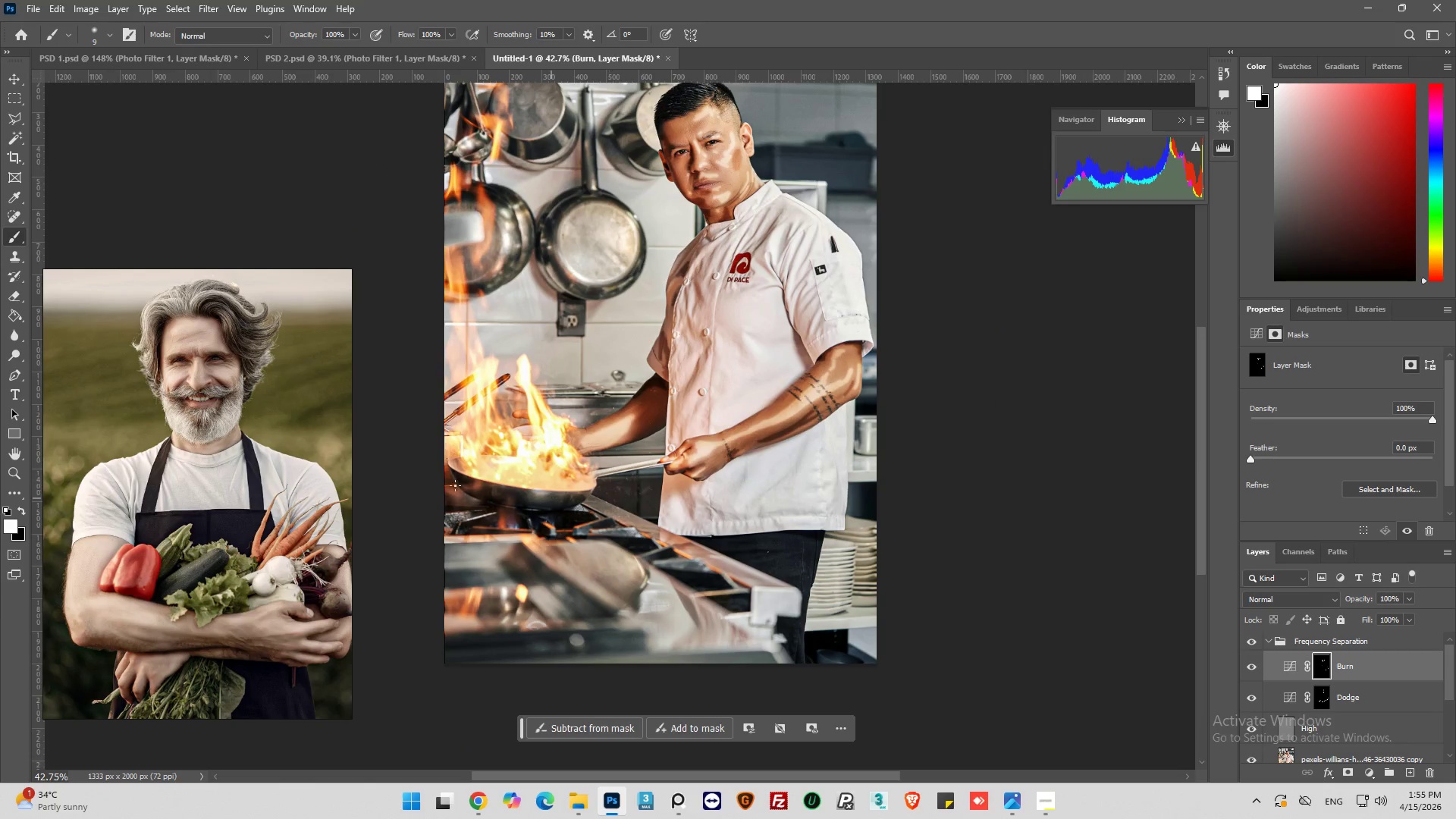 
hold_key(key=AltLeft, duration=0.67)
scroll: coordinate [433, 471], scroll_direction: up, amount: 10.0
 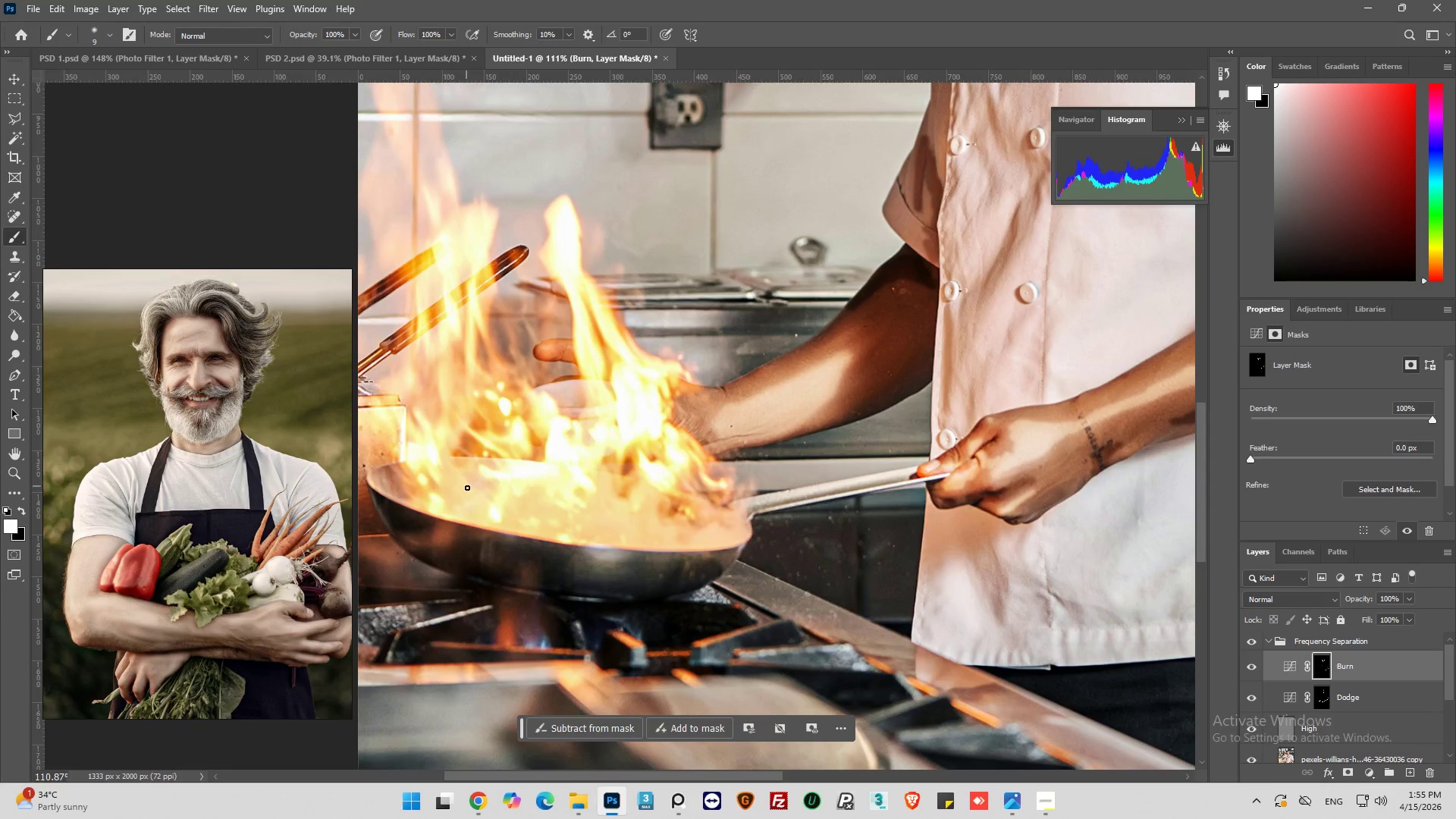 
key(Alt+AltLeft)
 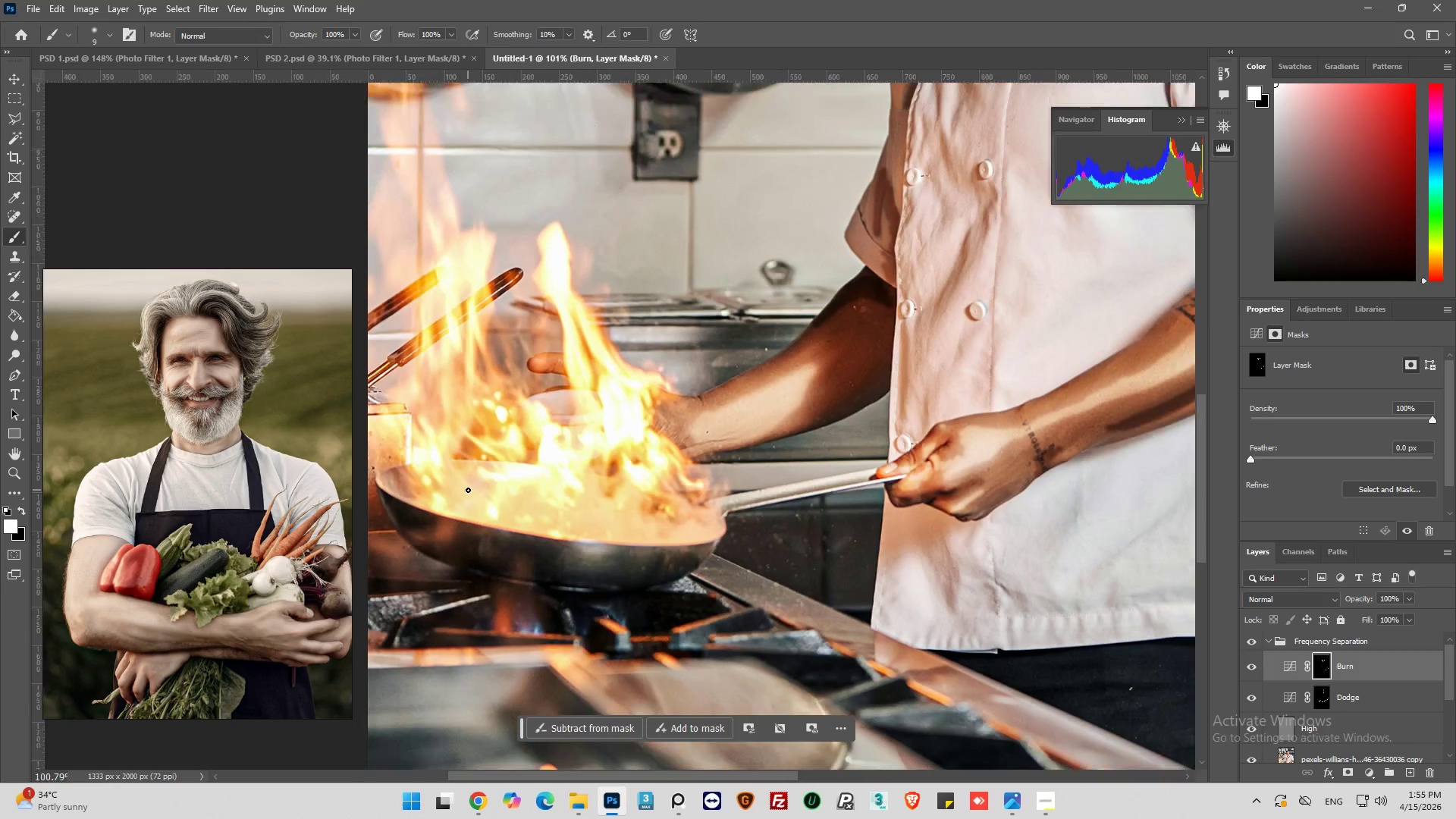 
hold_key(key=AltLeft, duration=0.31)
hold_key(key=AltLeft, duration=0.47)
hold_key(key=AltLeft, duration=0.42)
scroll: coordinate [748, 423], scroll_direction: down, amount: 11.0
 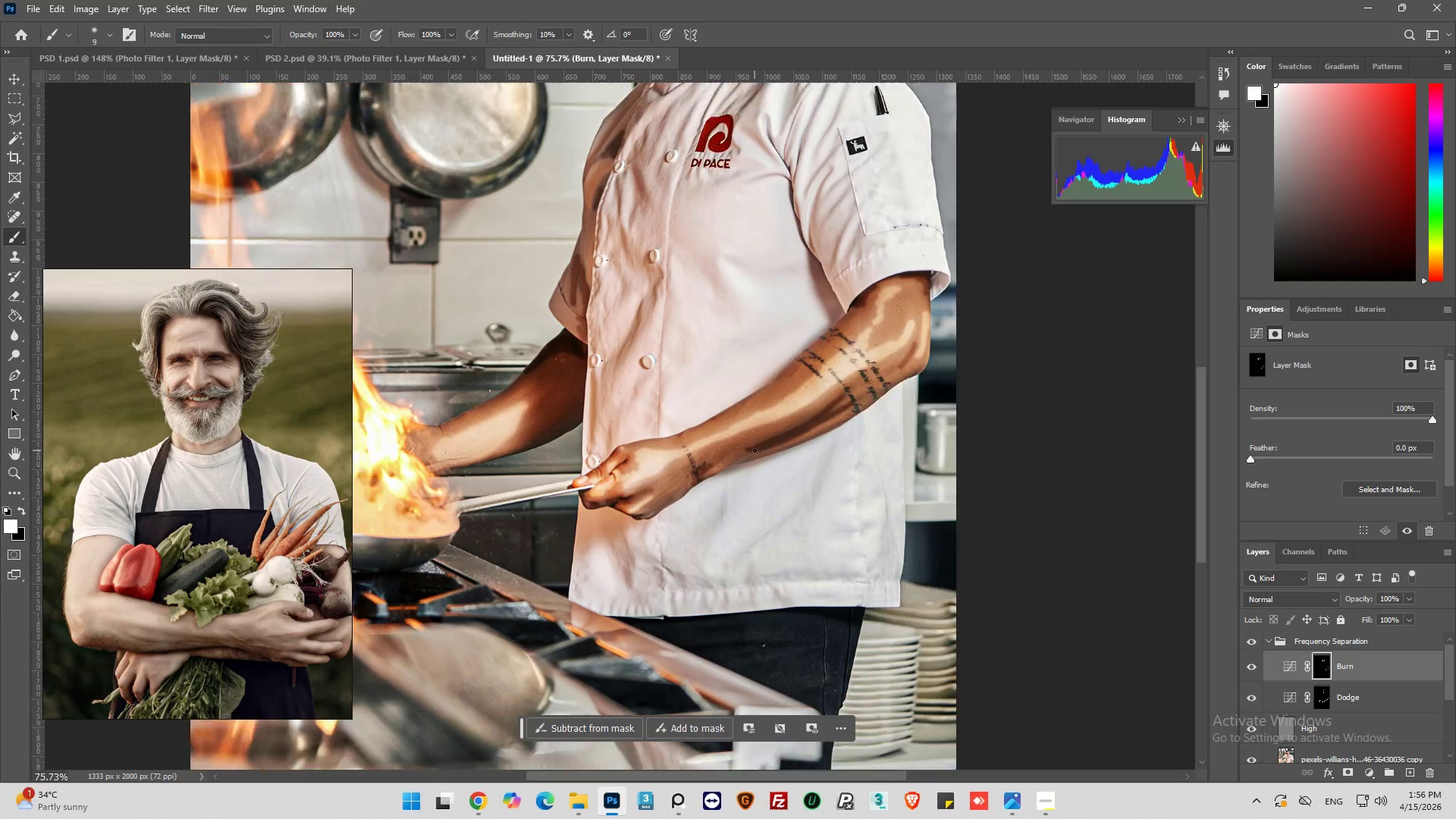 
hold_key(key=AltLeft, duration=0.59)
scroll: coordinate [752, 486], scroll_direction: up, amount: 17.0
 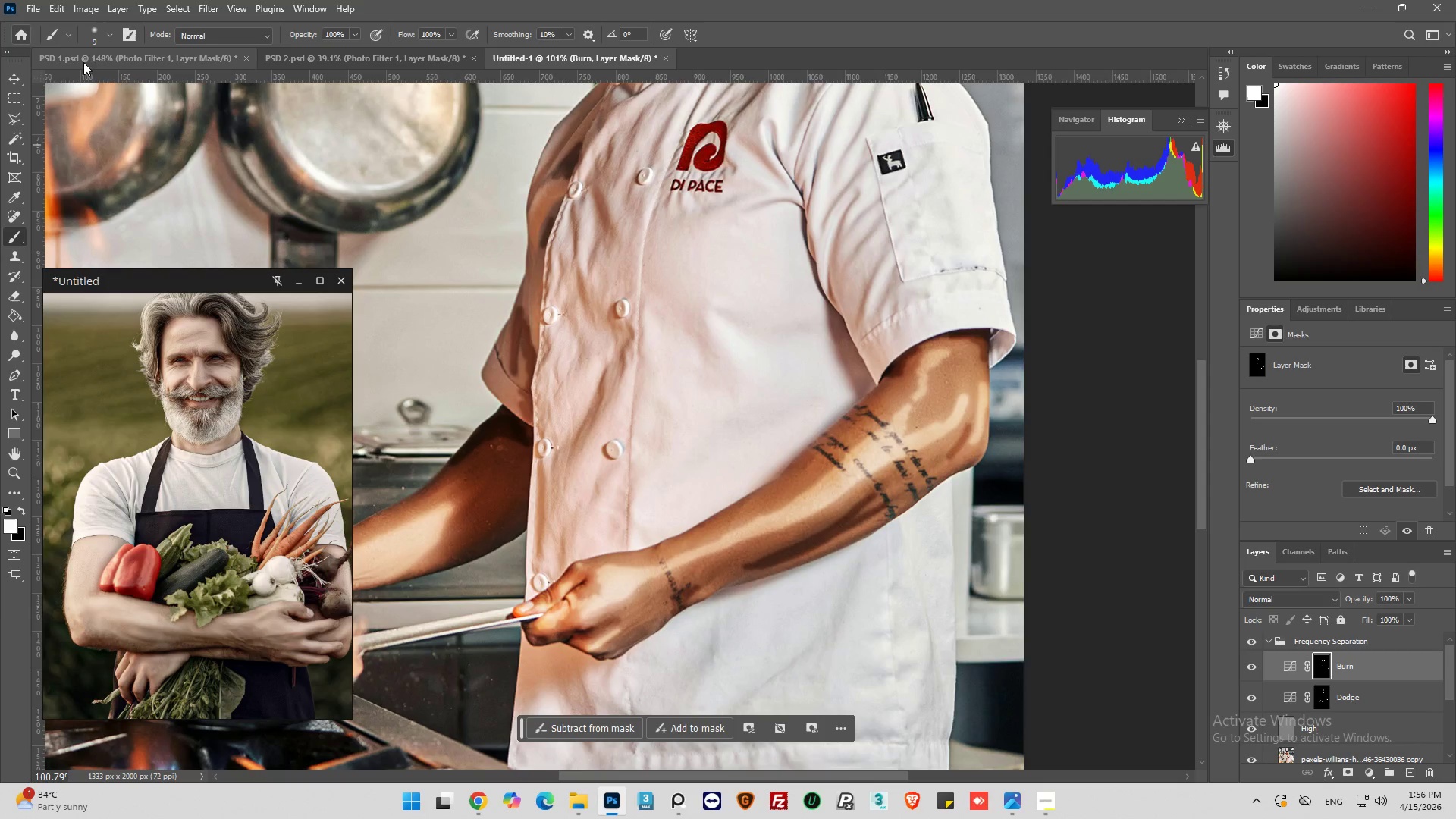 
left_click([108, 35])
 